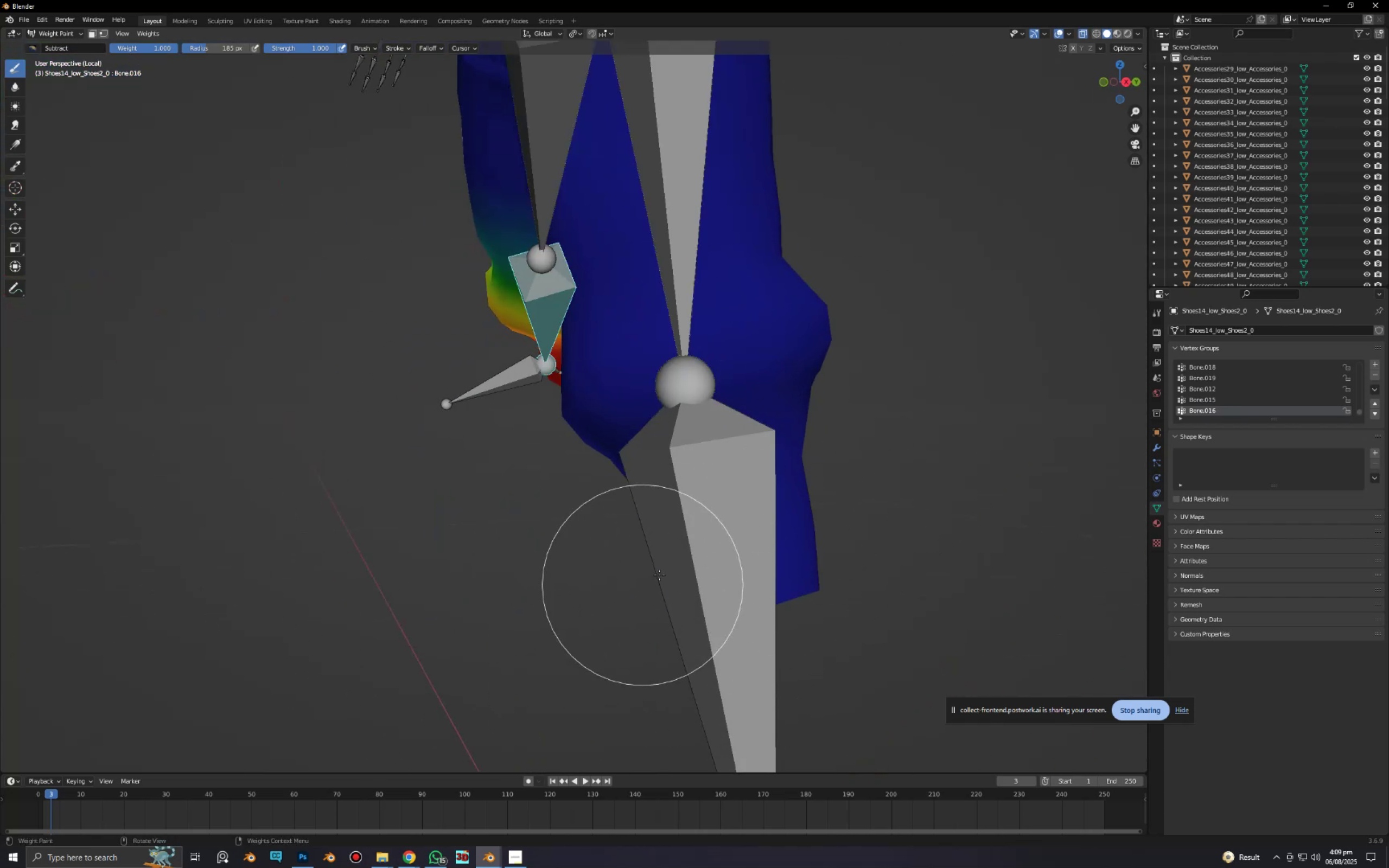 
key(Alt+AltLeft)
 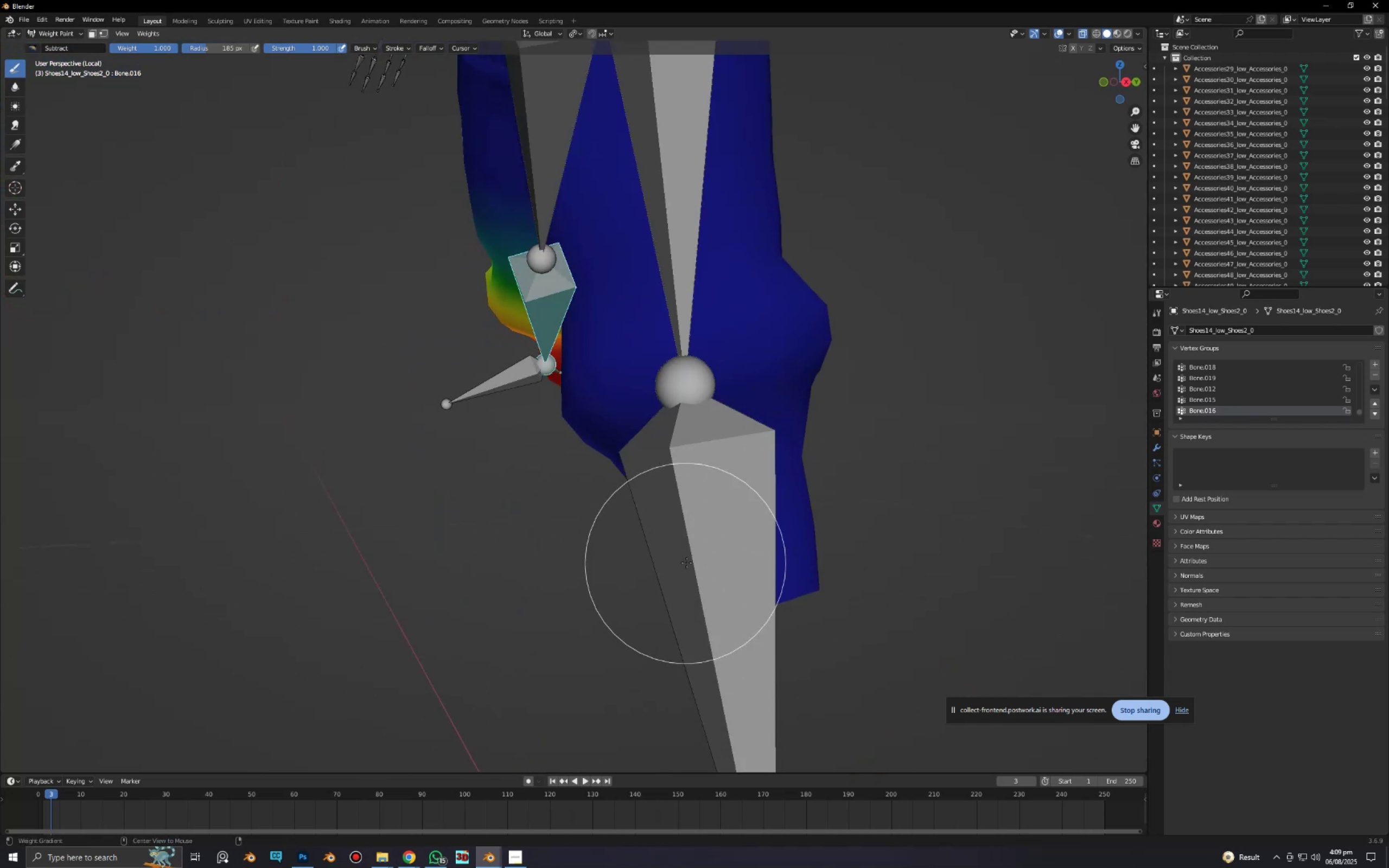 
key(Alt+Z)
 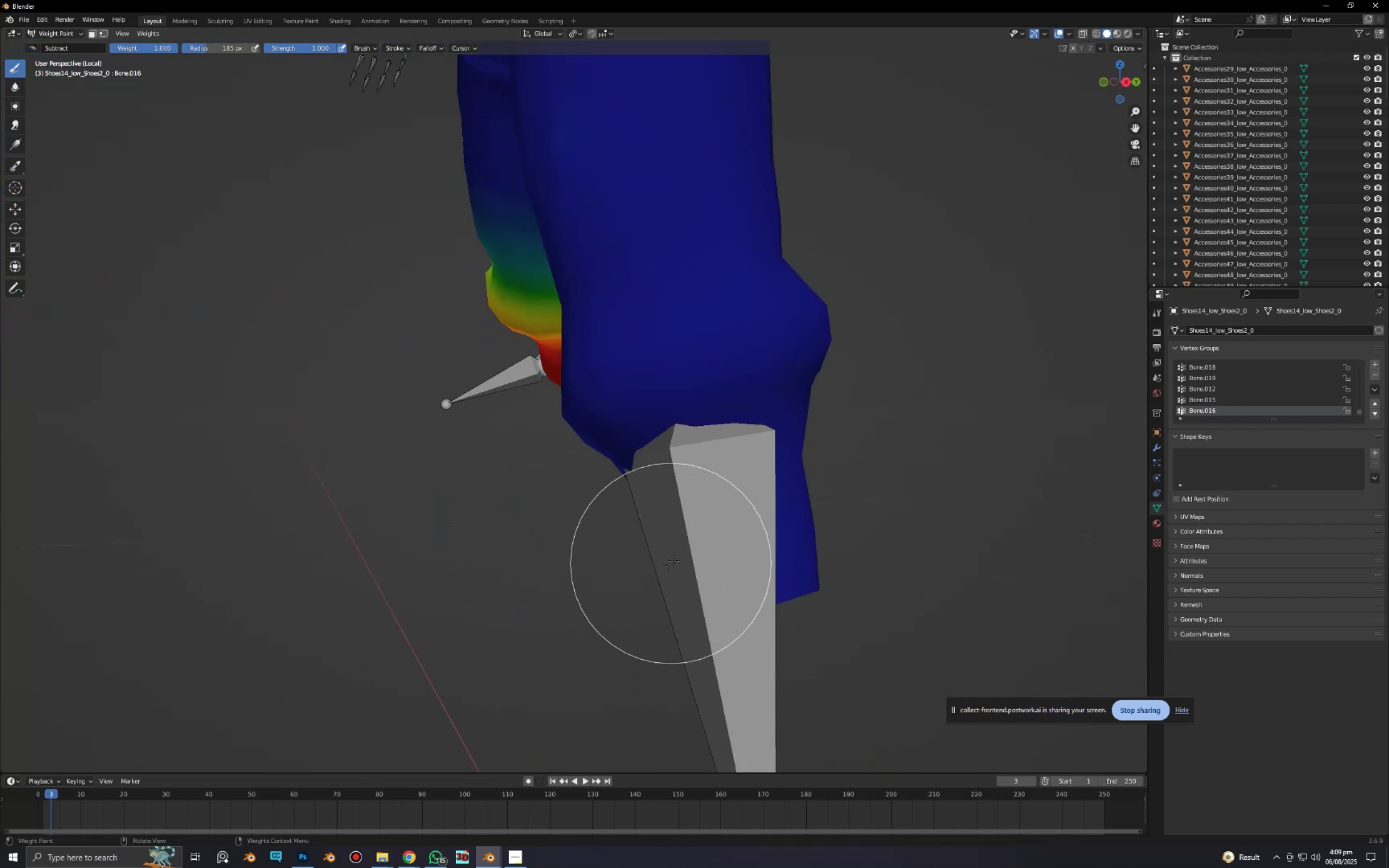 
left_click_drag(start_coordinate=[843, 424], to_coordinate=[712, 264])
 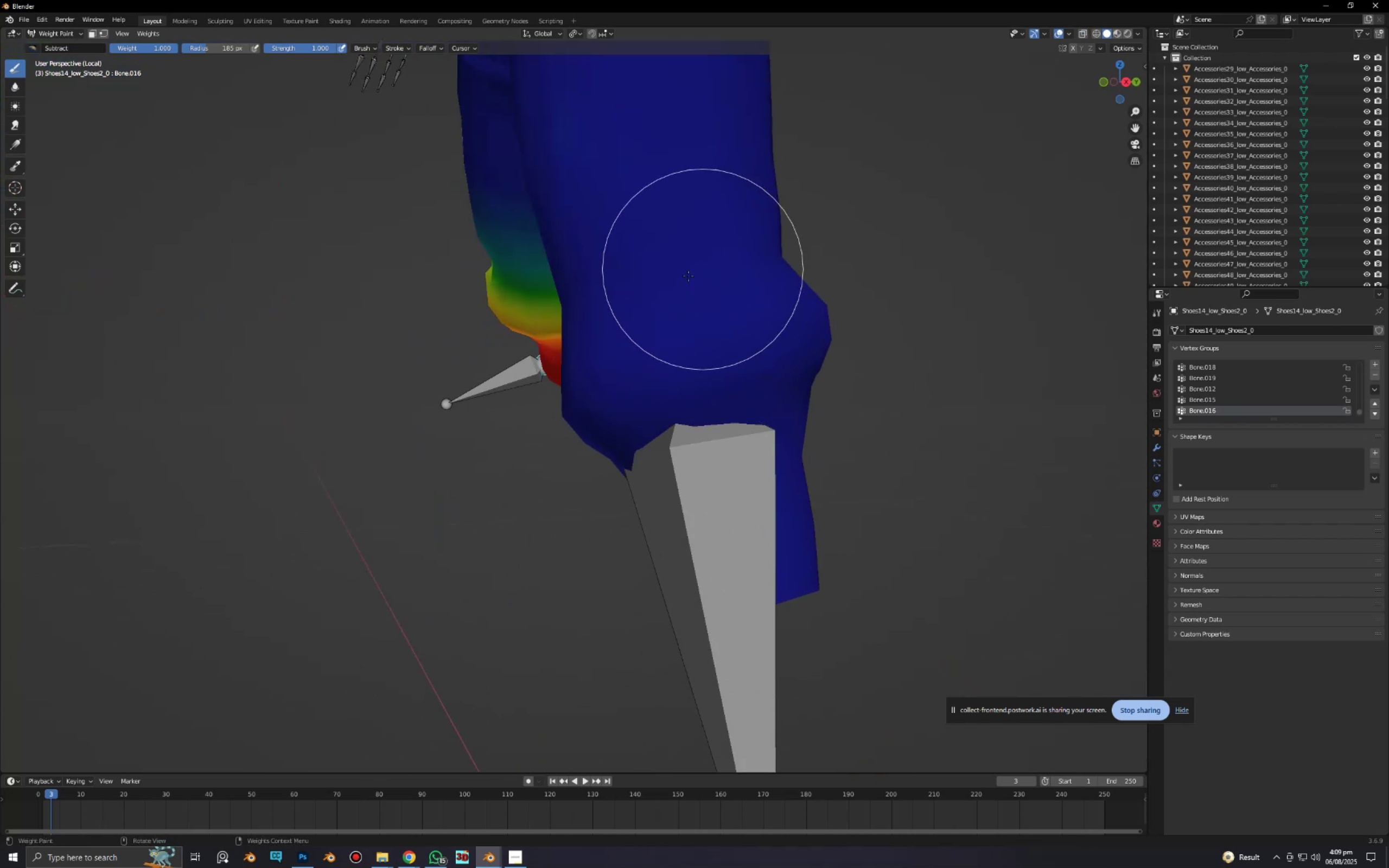 
scroll: coordinate [681, 279], scroll_direction: down, amount: 4.0
 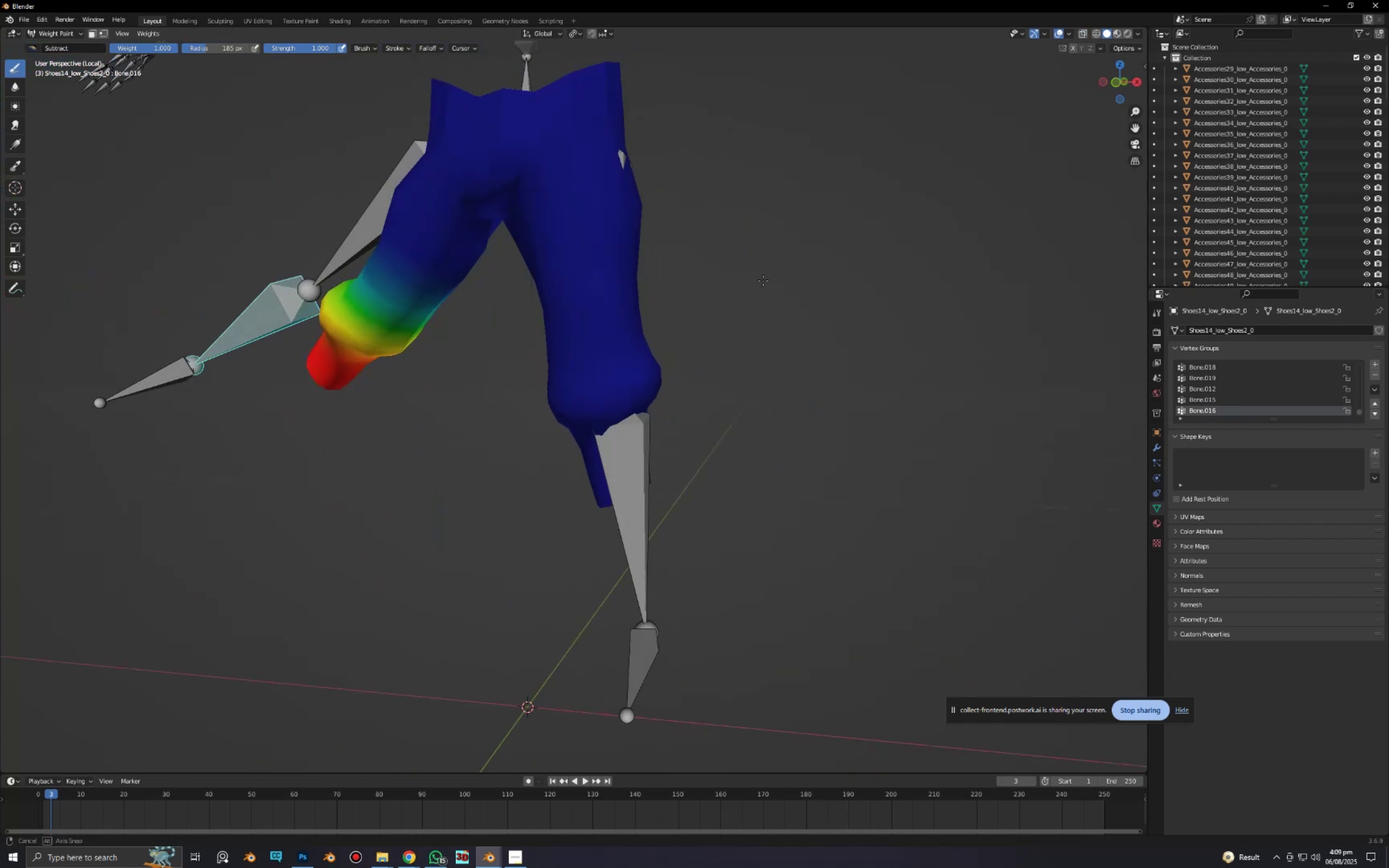 
key(Alt+AltLeft)
 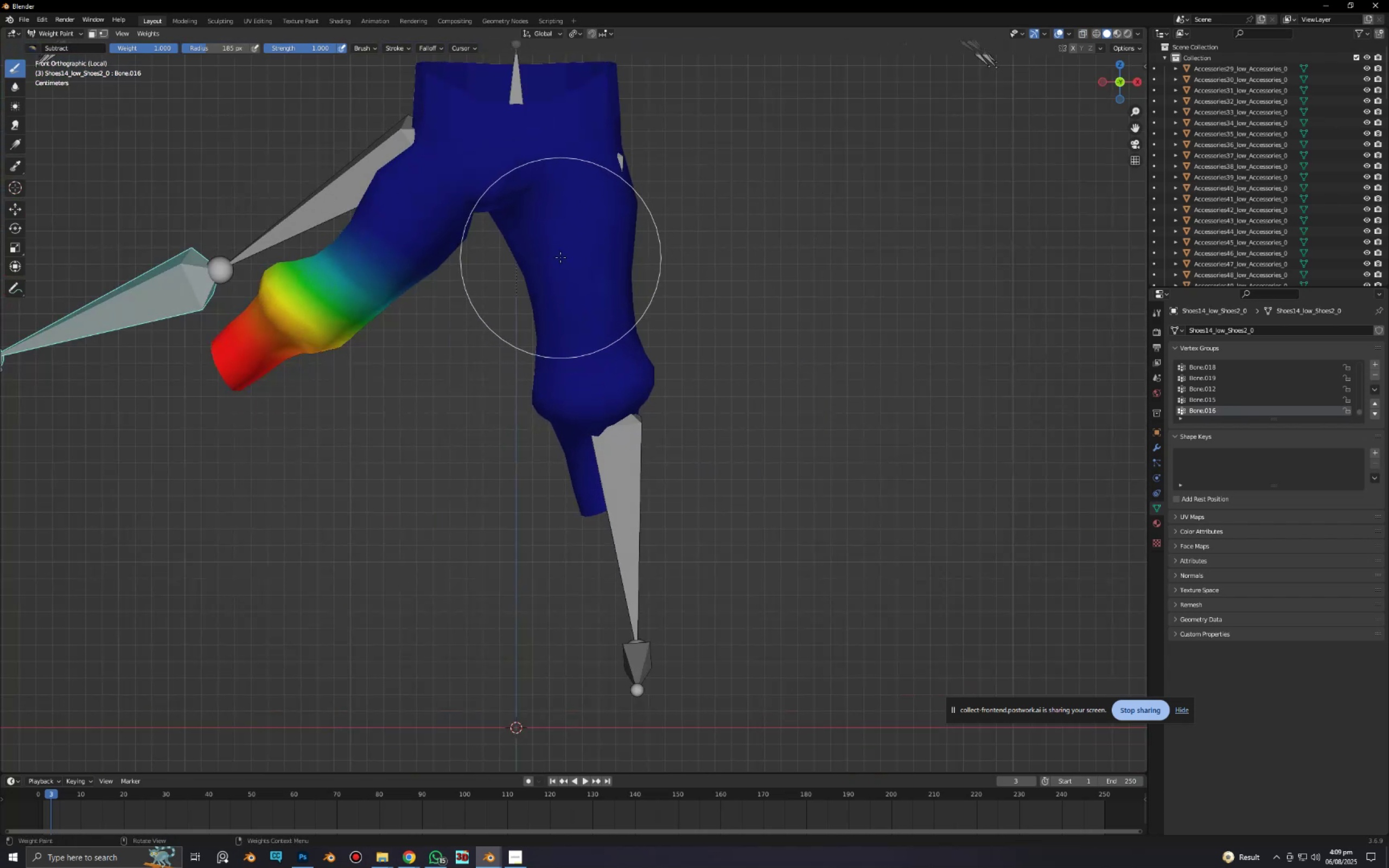 
scroll: coordinate [522, 298], scroll_direction: up, amount: 3.0
 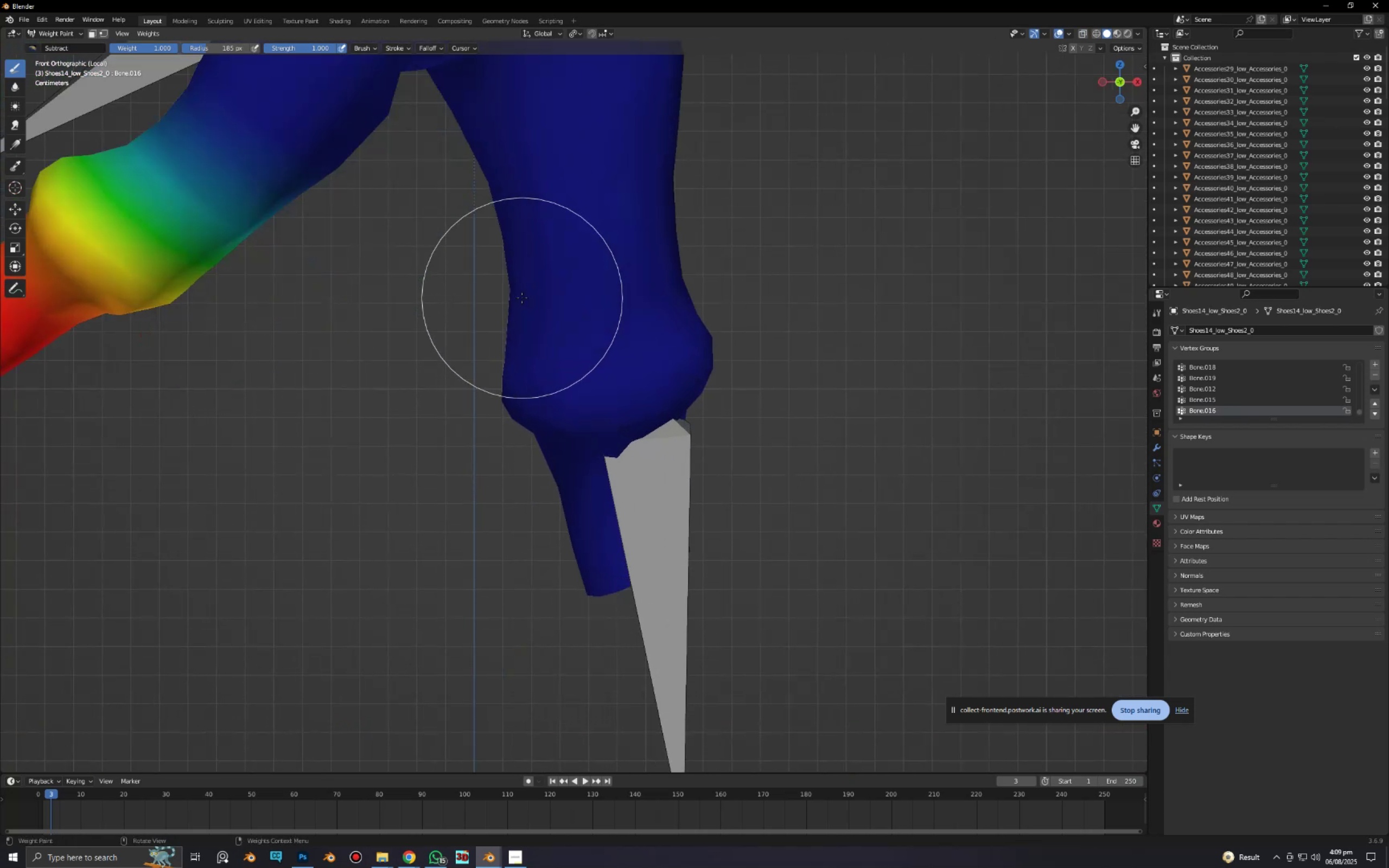 
hold_key(key=ShiftLeft, duration=0.48)
 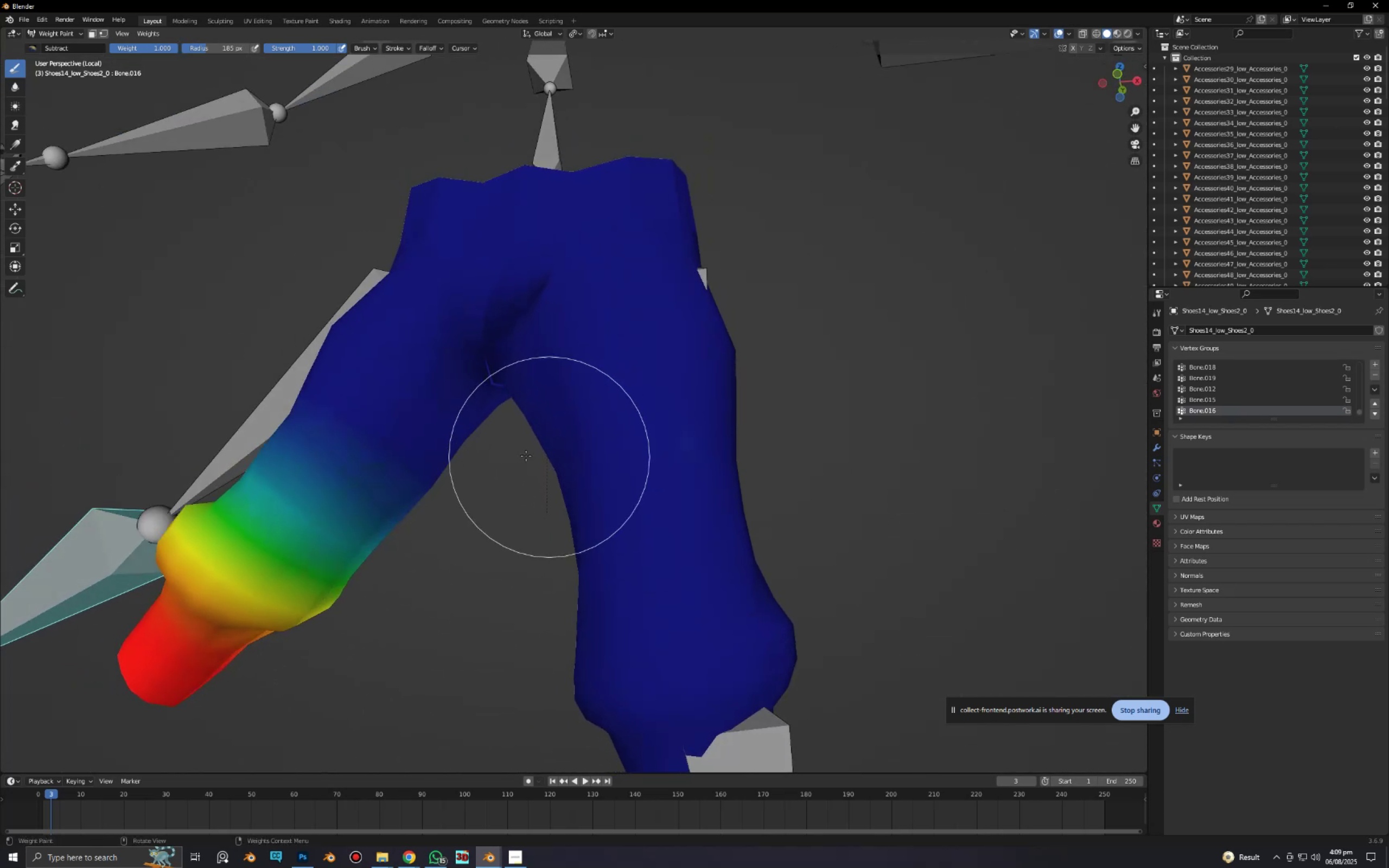 
hold_key(key=ControlLeft, duration=0.51)
left_click([305, 358])
 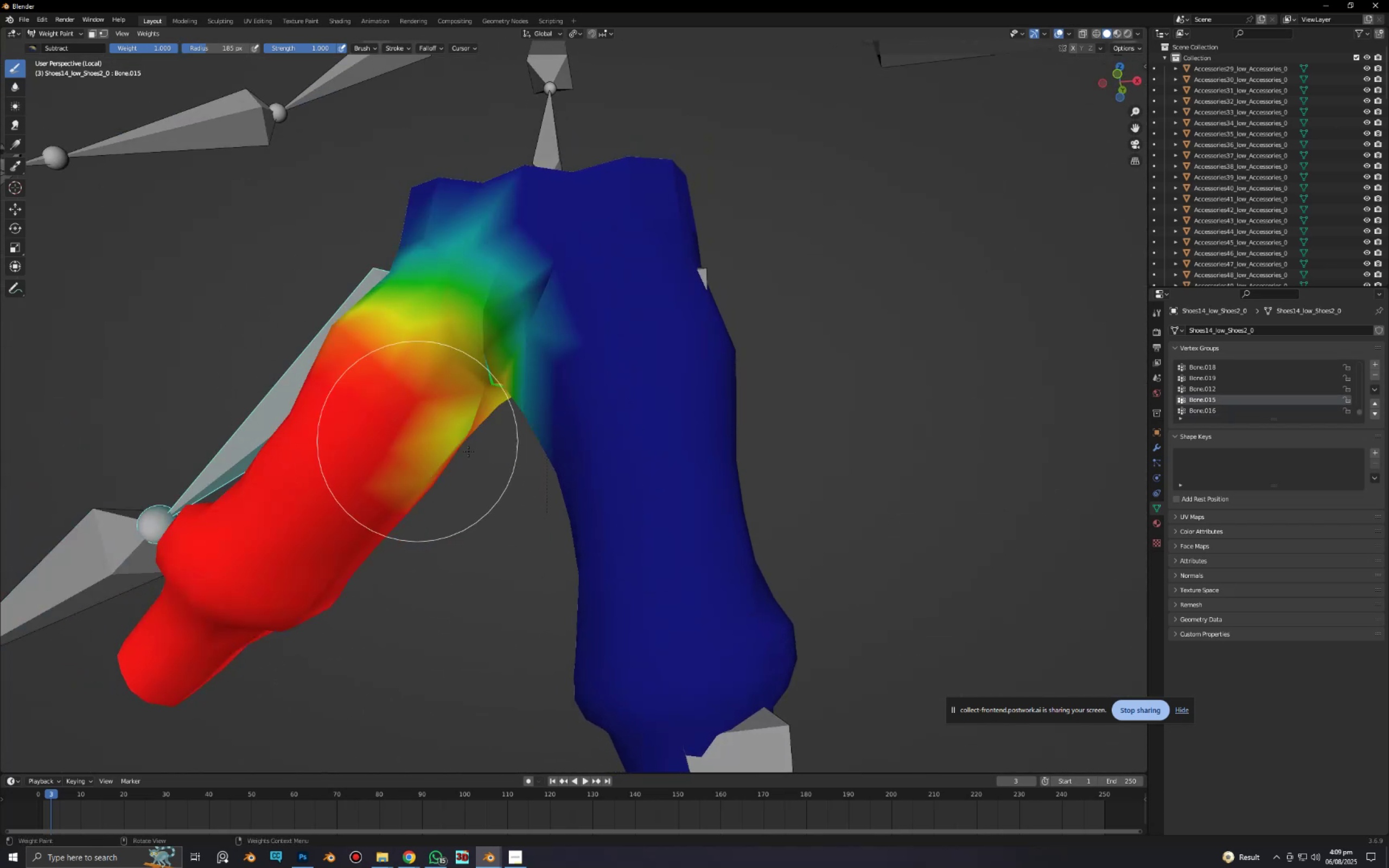 
scroll: coordinate [491, 436], scroll_direction: up, amount: 2.0
 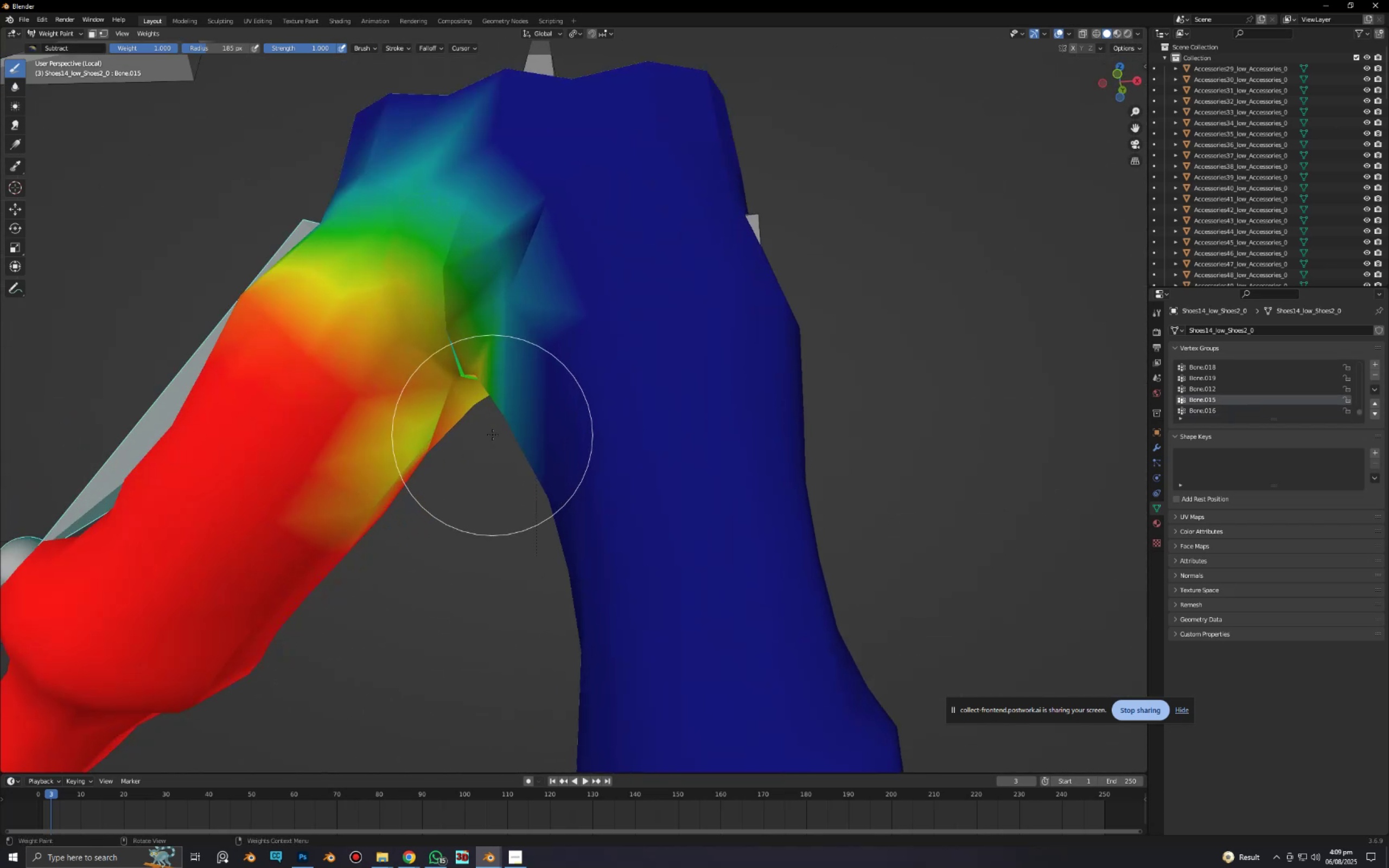 
hold_key(key=ShiftLeft, duration=0.57)
 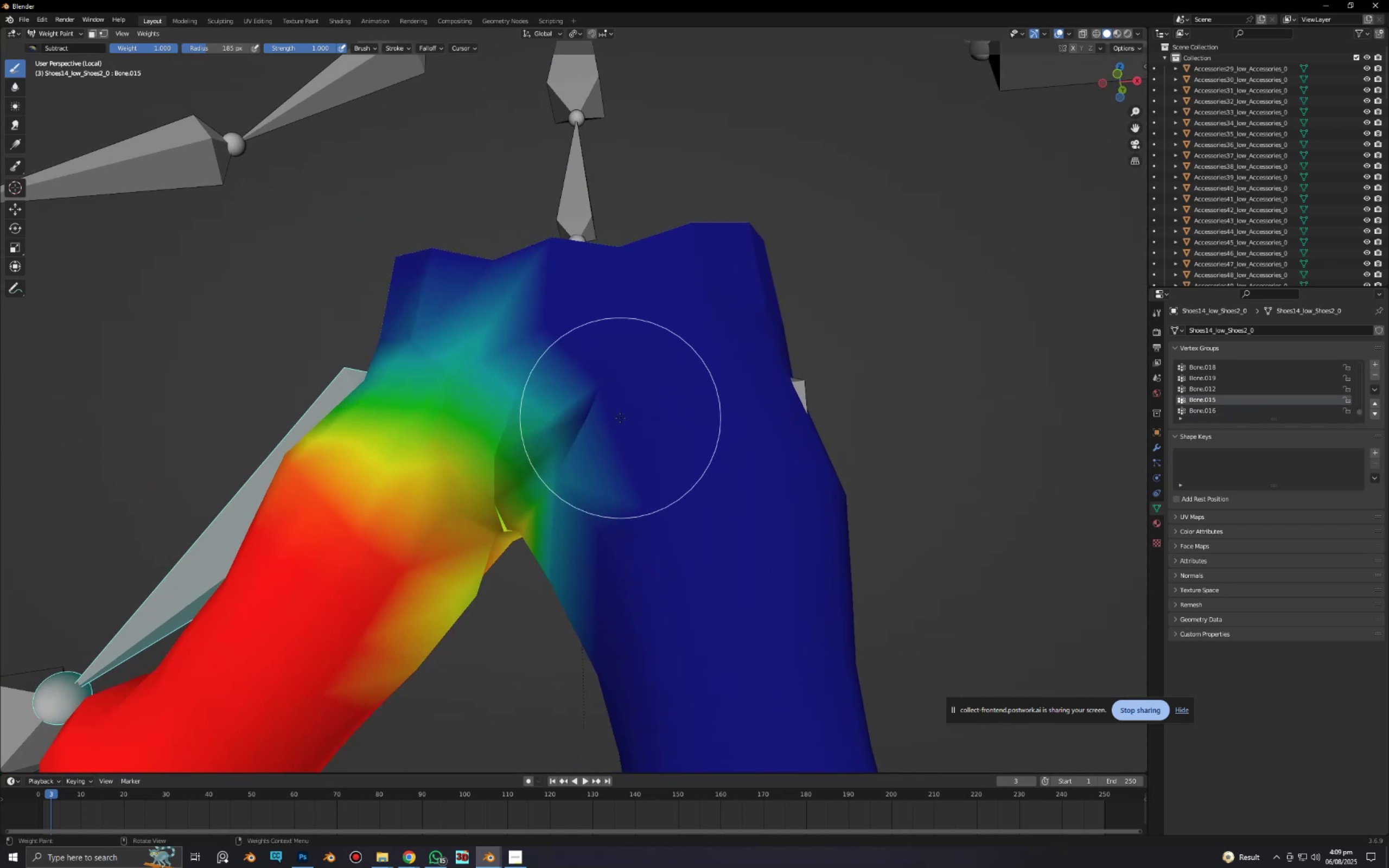 
left_click_drag(start_coordinate=[621, 420], to_coordinate=[422, 283])
 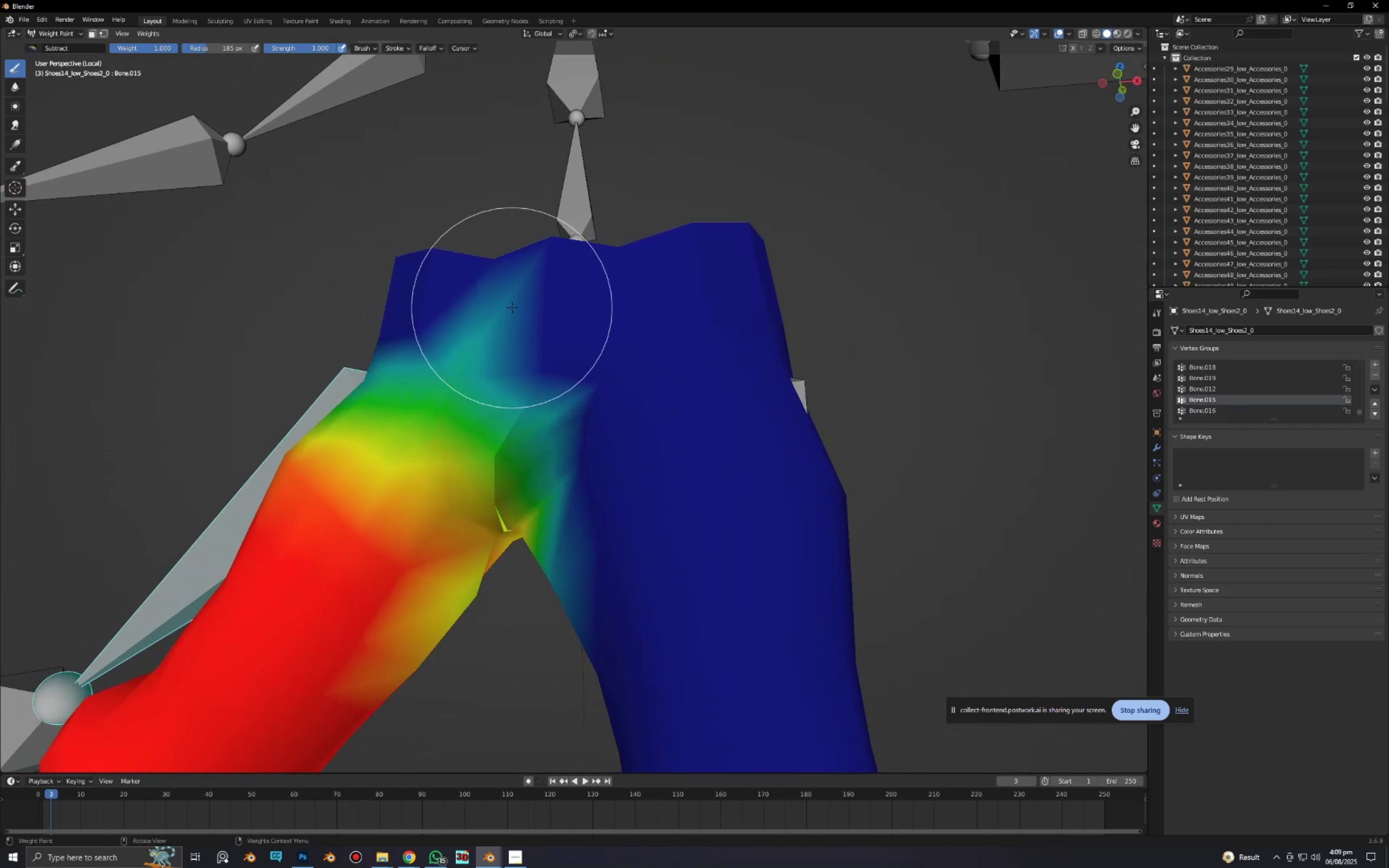 
left_click_drag(start_coordinate=[515, 309], to_coordinate=[557, 361])
 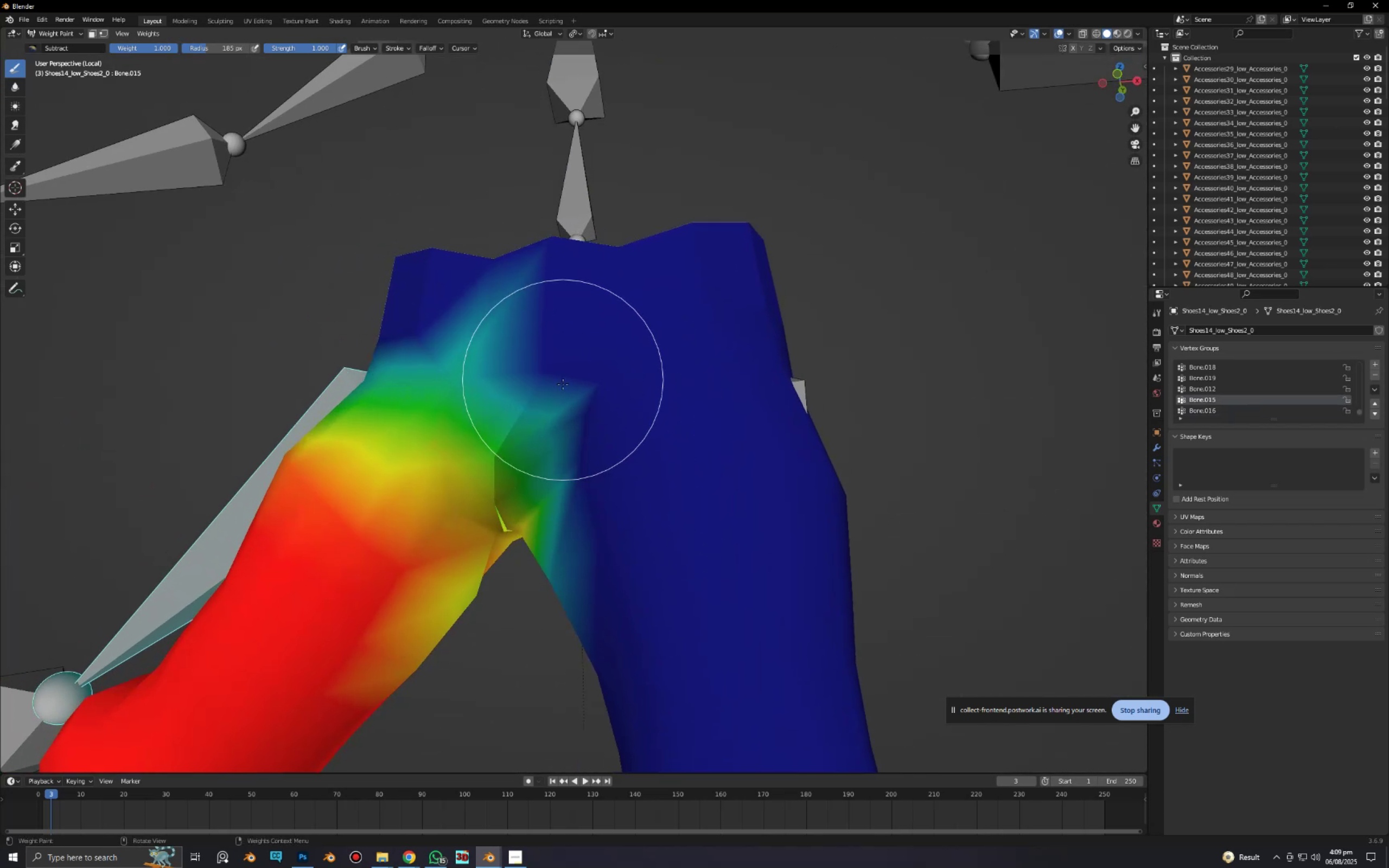 
left_click_drag(start_coordinate=[563, 390], to_coordinate=[536, 567])
 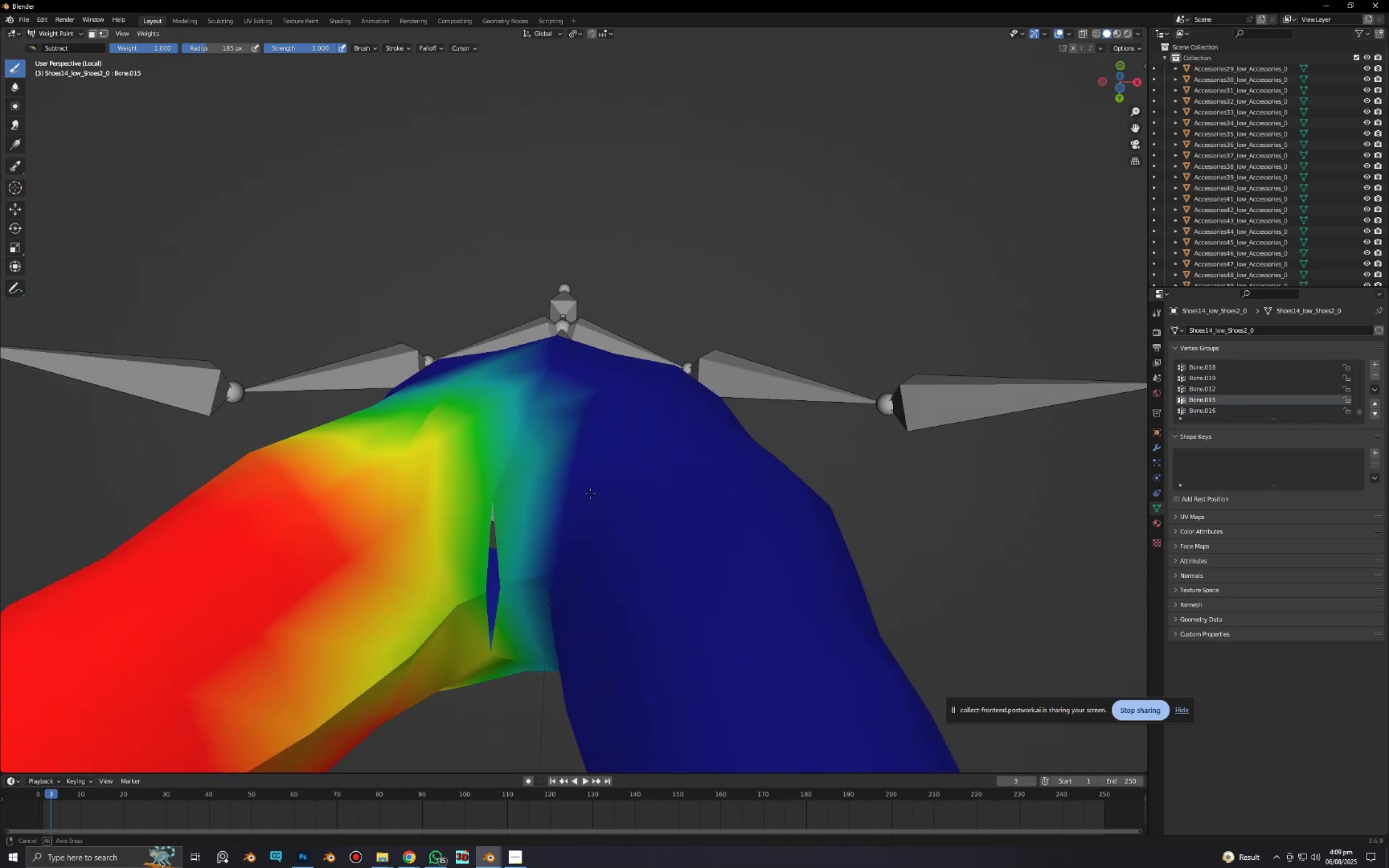 
key(Tab)
type(am)
 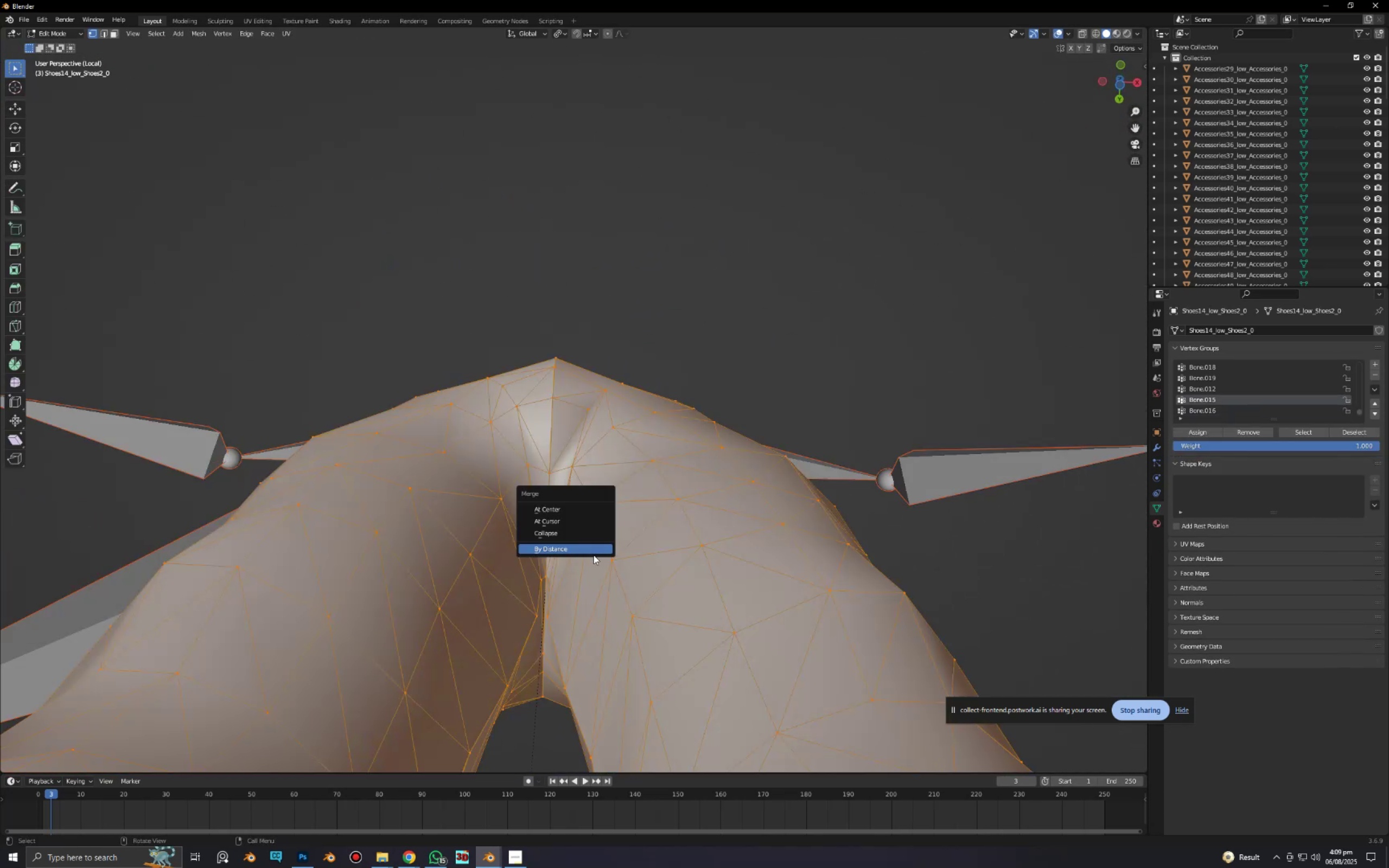 
left_click([594, 555])
 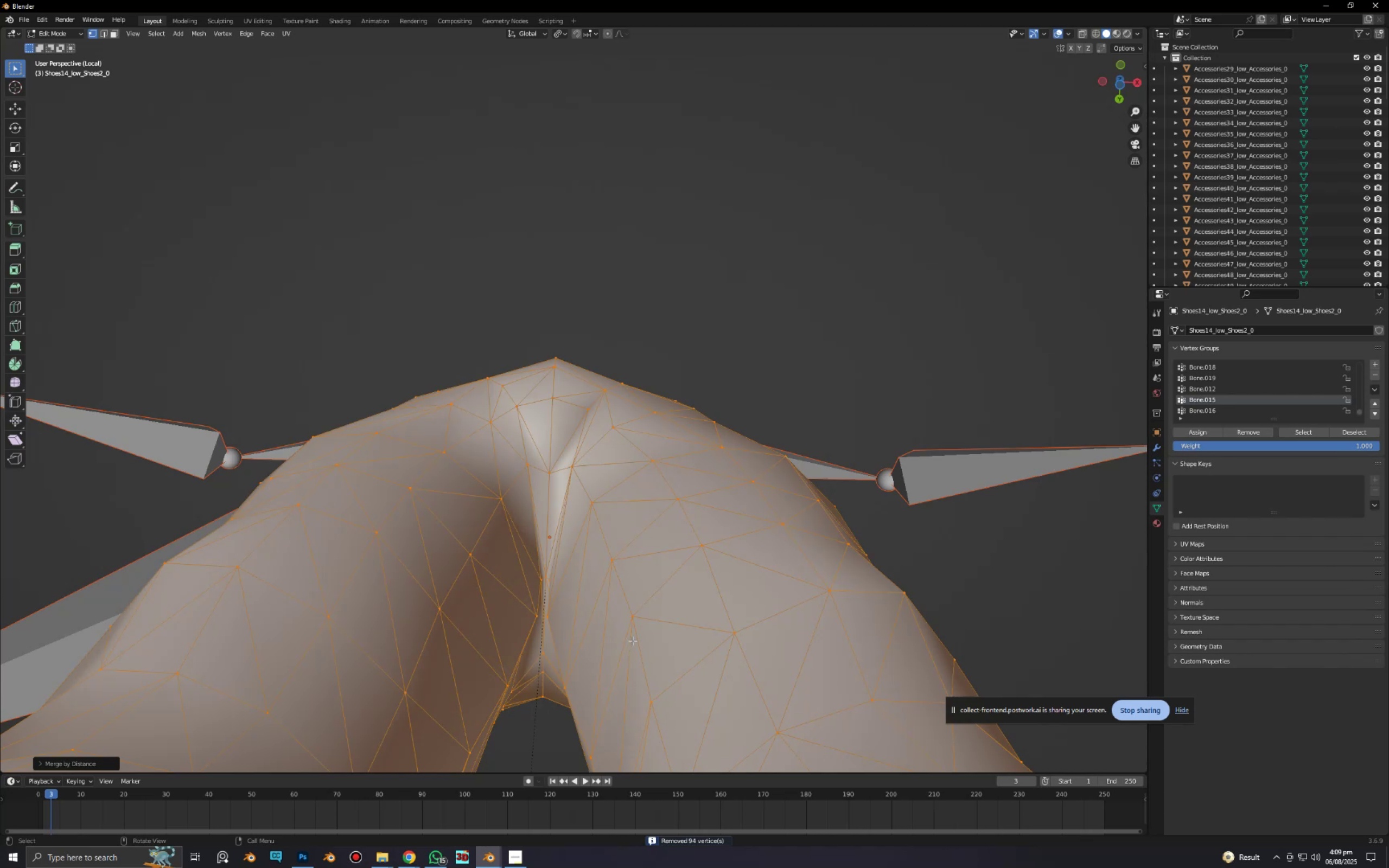 
key(Control+Tab)
 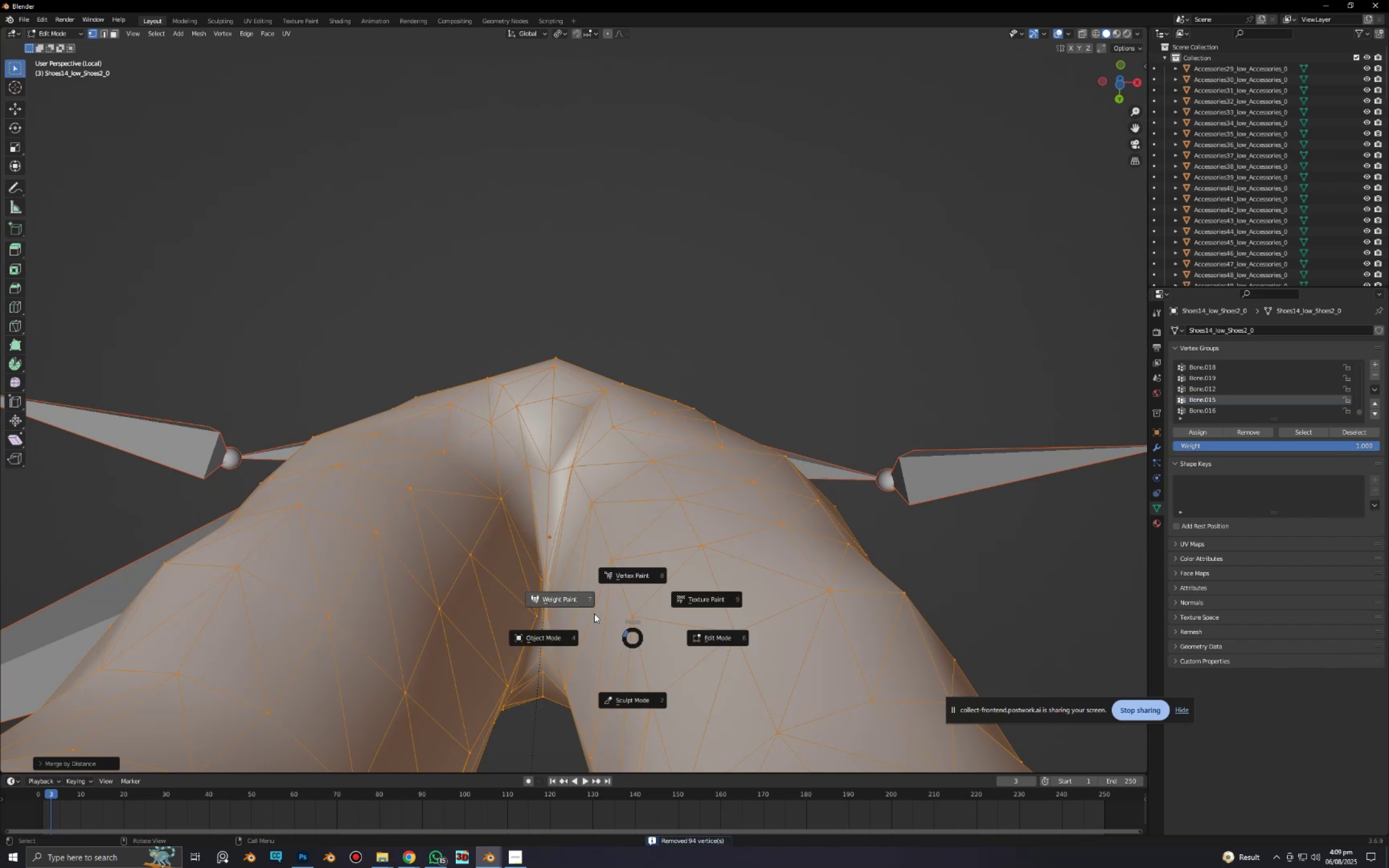 
left_click([594, 614])
 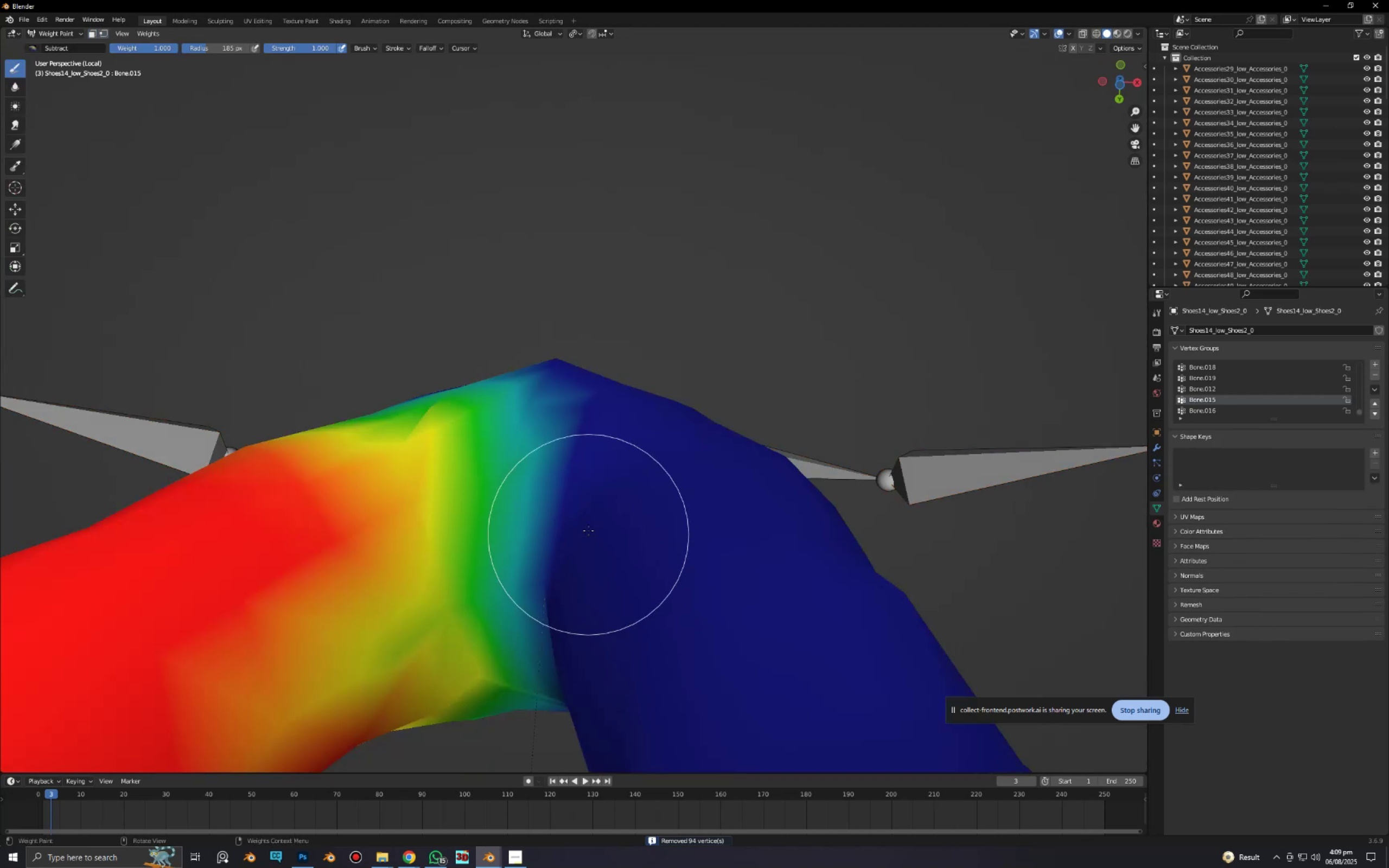 
scroll: coordinate [589, 569], scroll_direction: down, amount: 4.0
 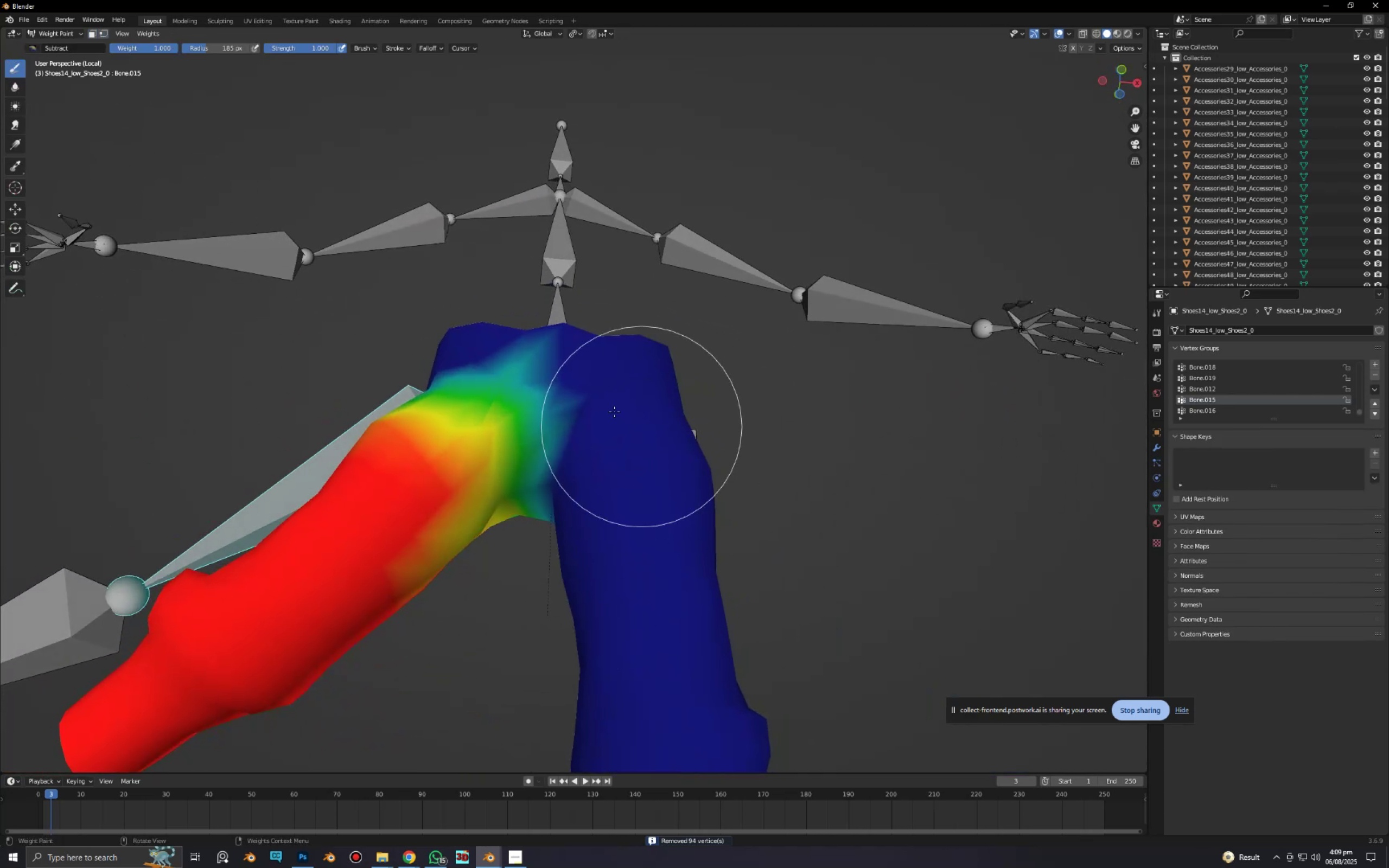 
left_click_drag(start_coordinate=[537, 353], to_coordinate=[531, 346])
 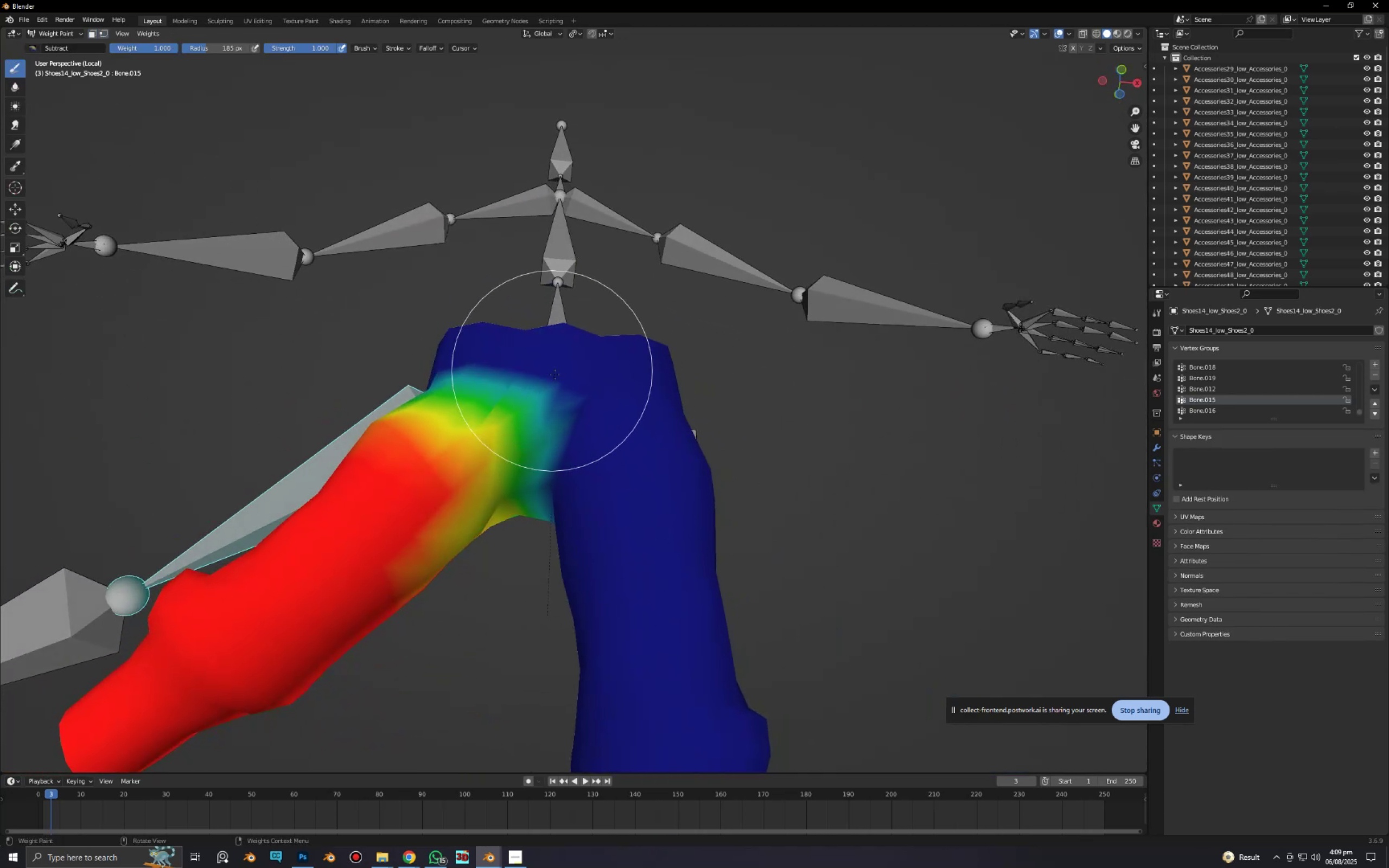 
left_click_drag(start_coordinate=[575, 397], to_coordinate=[594, 445])
 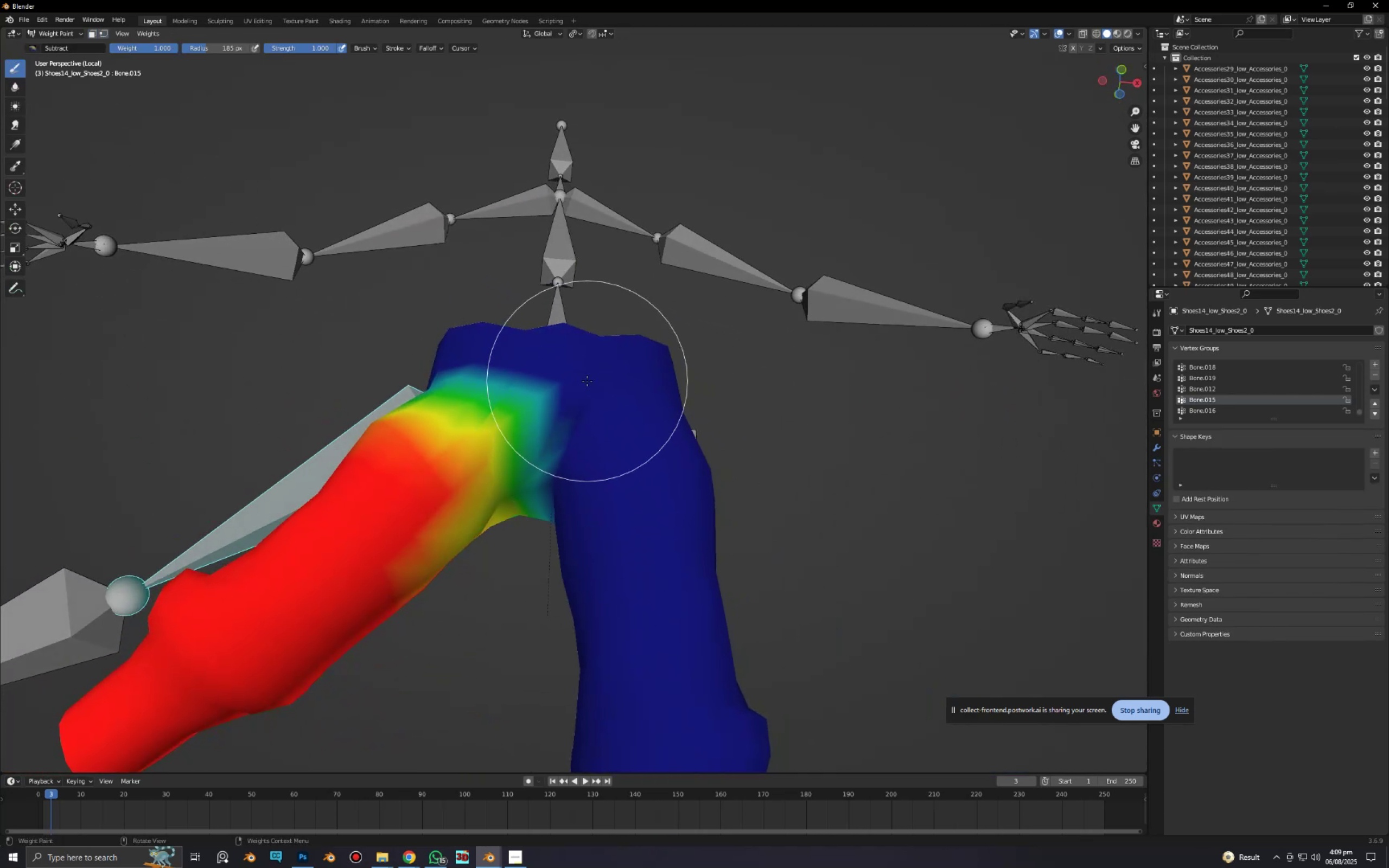 
left_click_drag(start_coordinate=[587, 382], to_coordinate=[585, 499])
 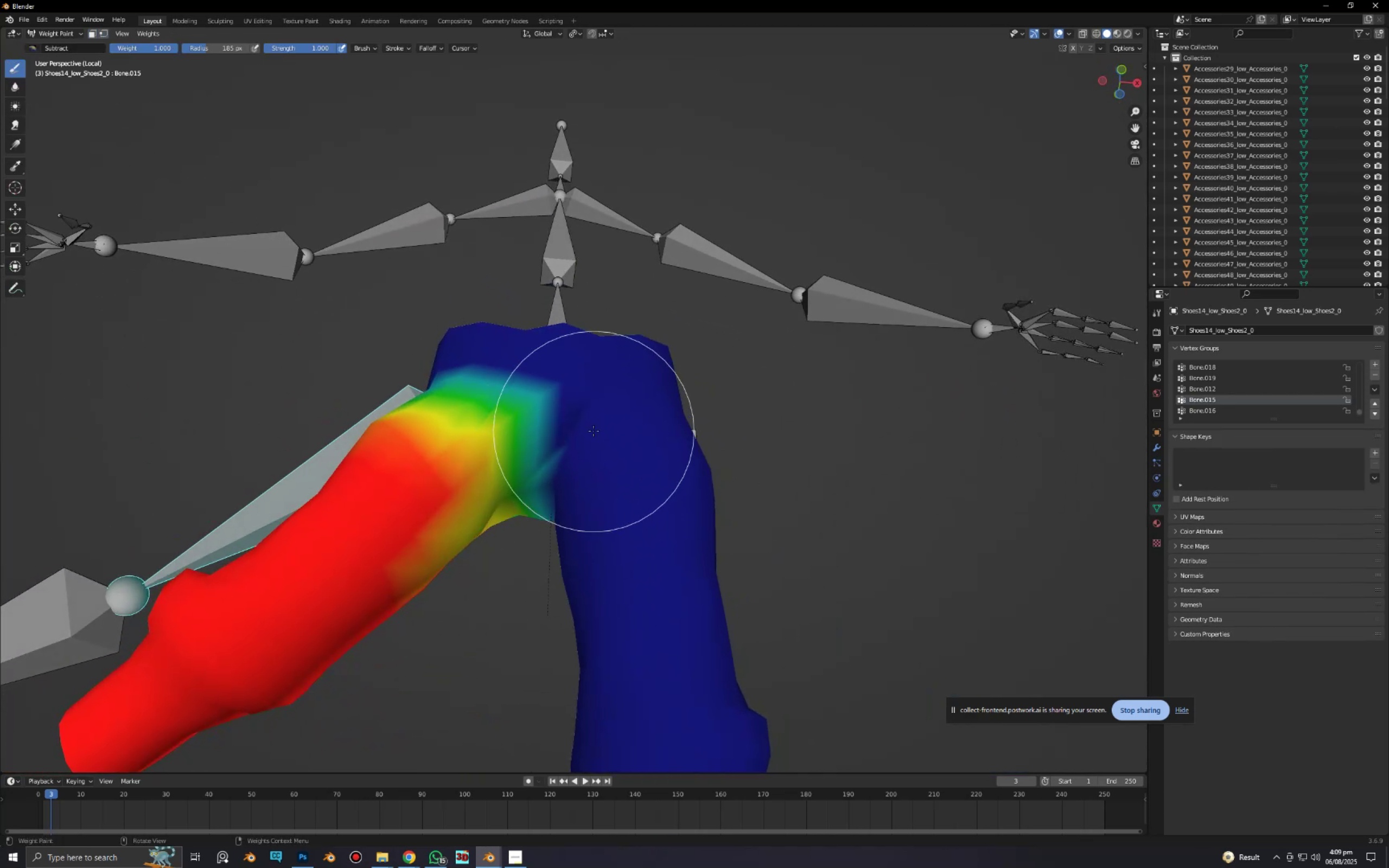 
left_click_drag(start_coordinate=[593, 431], to_coordinate=[571, 543])
 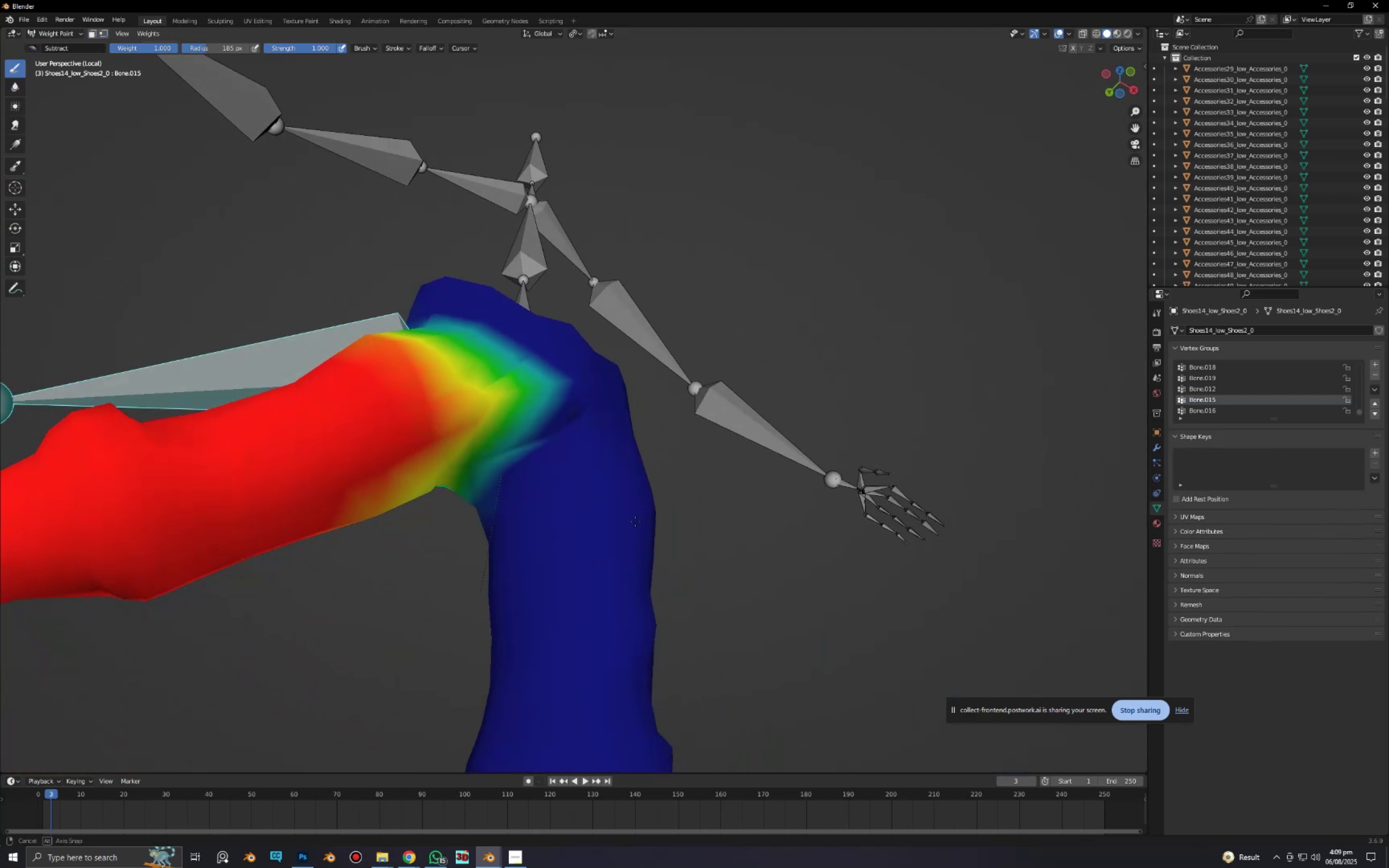 
scroll: coordinate [644, 508], scroll_direction: up, amount: 4.0
 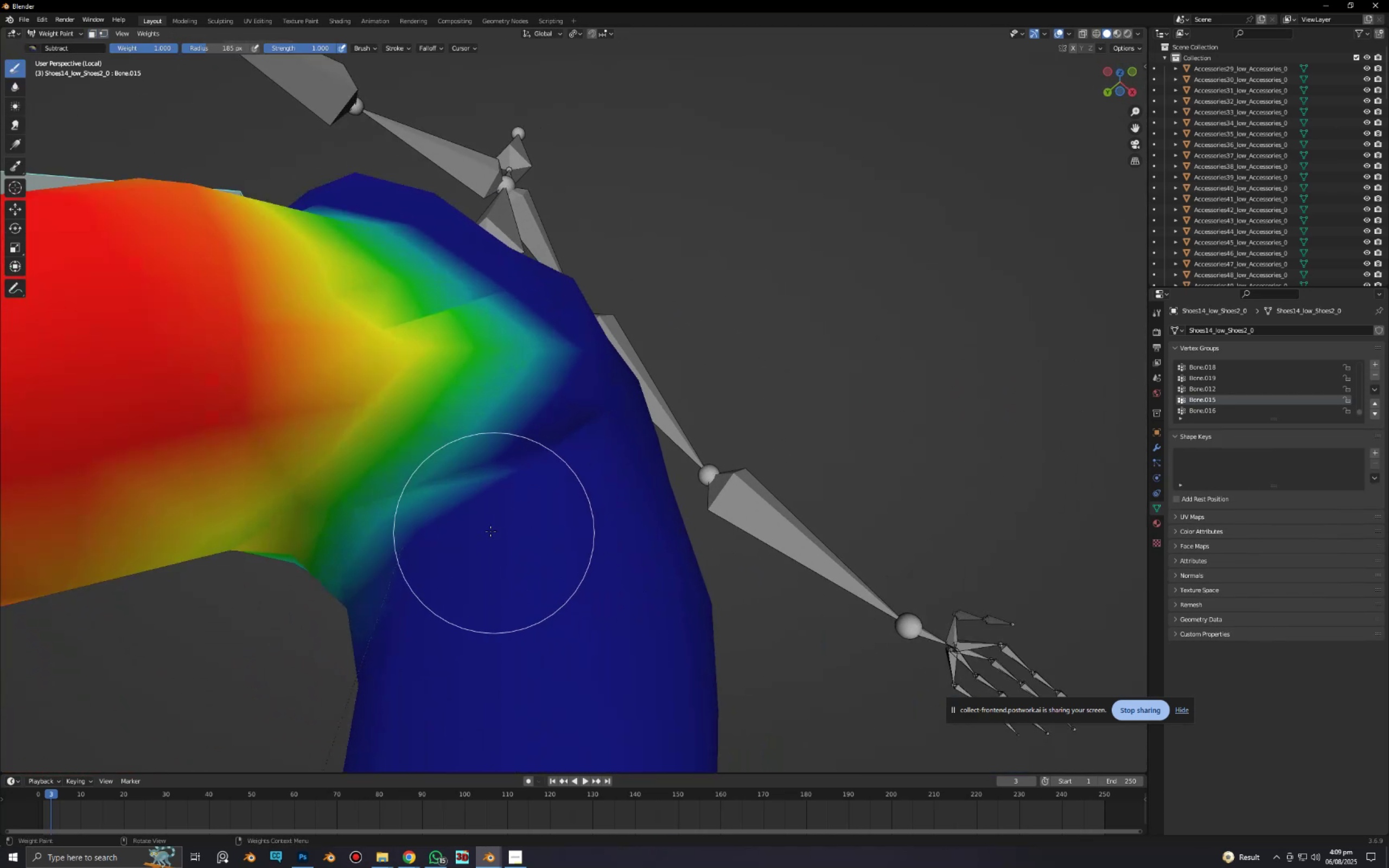 
left_click_drag(start_coordinate=[481, 528], to_coordinate=[439, 566])
 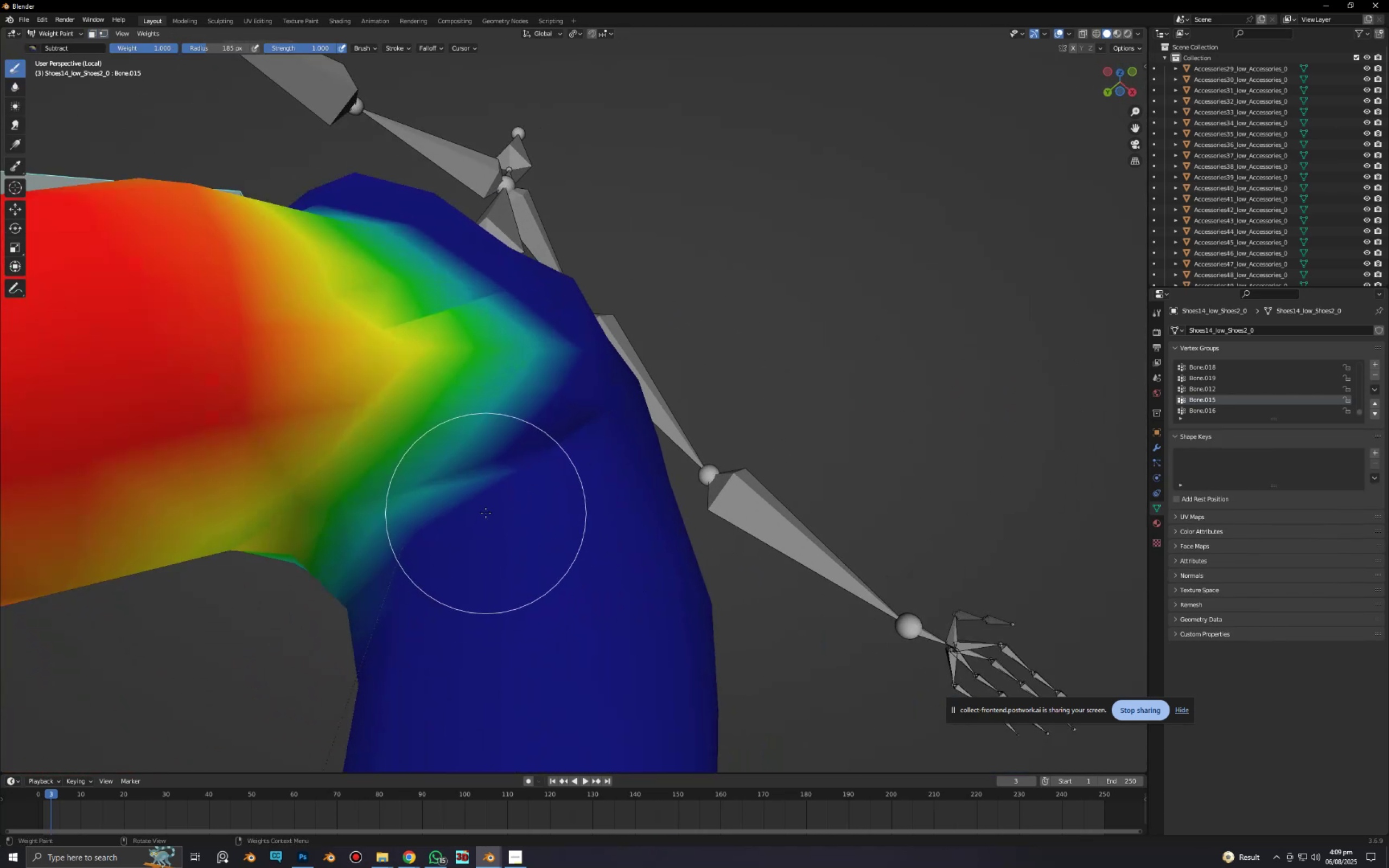 
left_click_drag(start_coordinate=[485, 513], to_coordinate=[387, 561])
 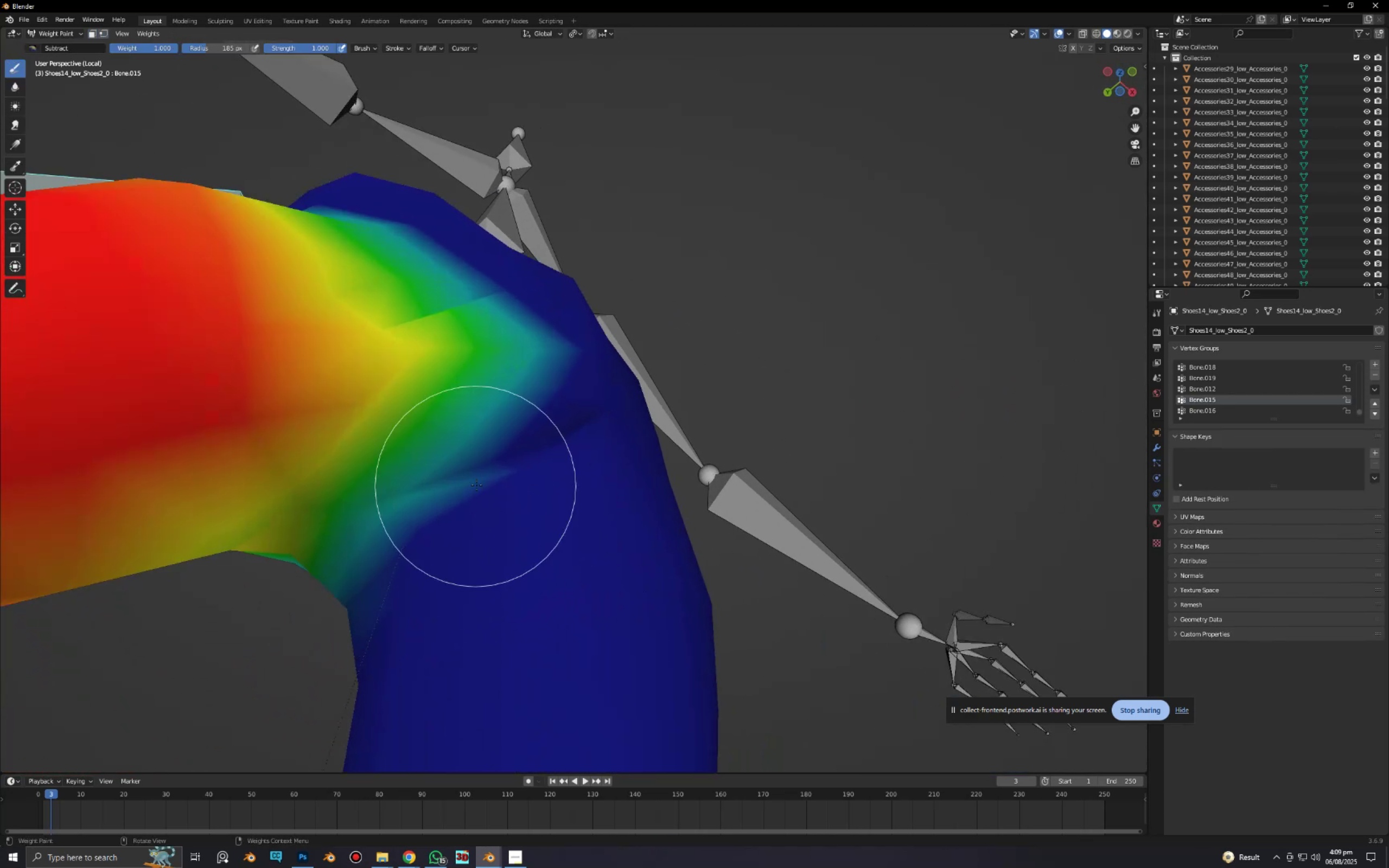 
left_click_drag(start_coordinate=[473, 489], to_coordinate=[385, 567])
 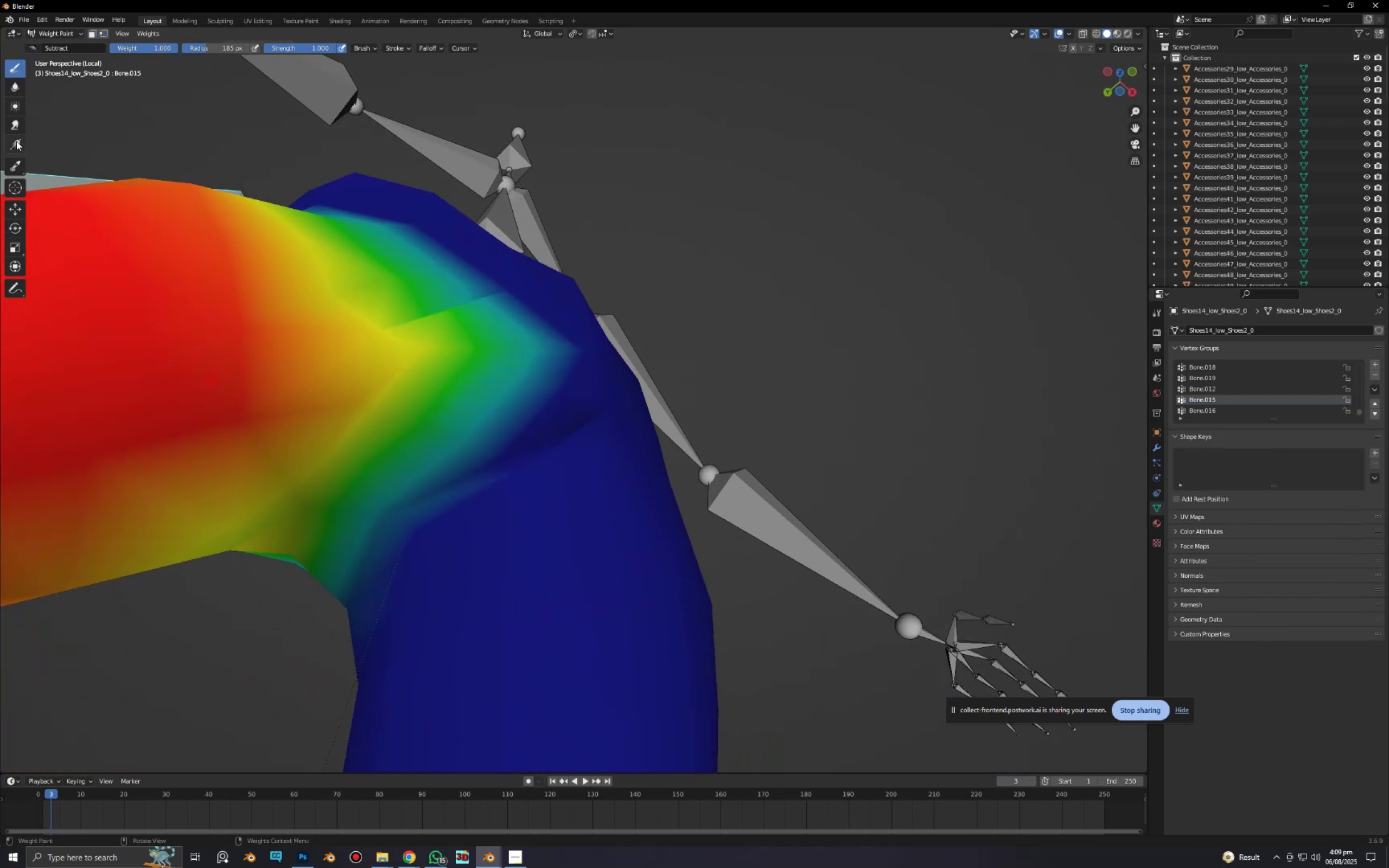 
left_click([14, 147])
 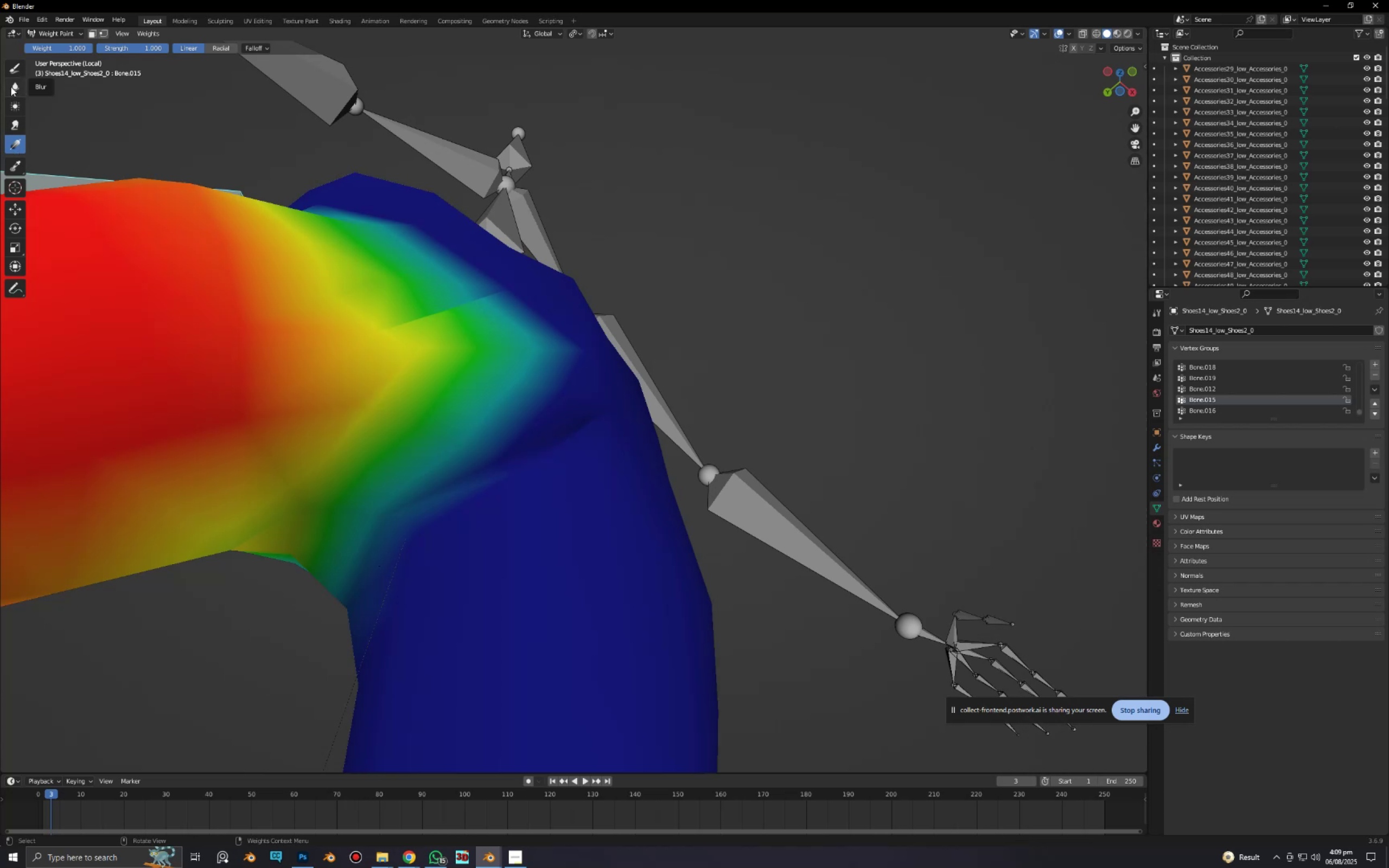 
left_click([11, 86])
 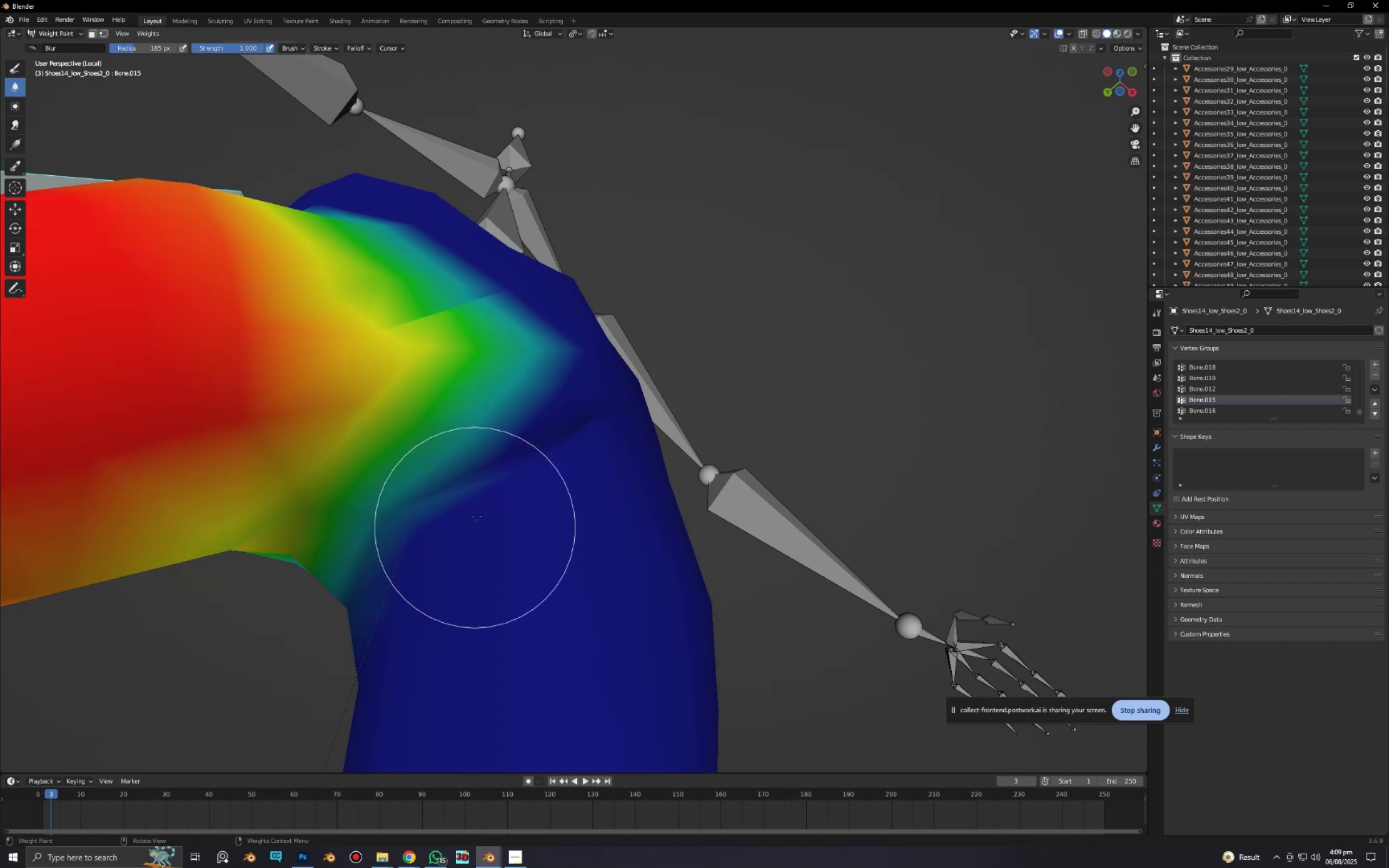 
left_click_drag(start_coordinate=[463, 480], to_coordinate=[383, 554])
 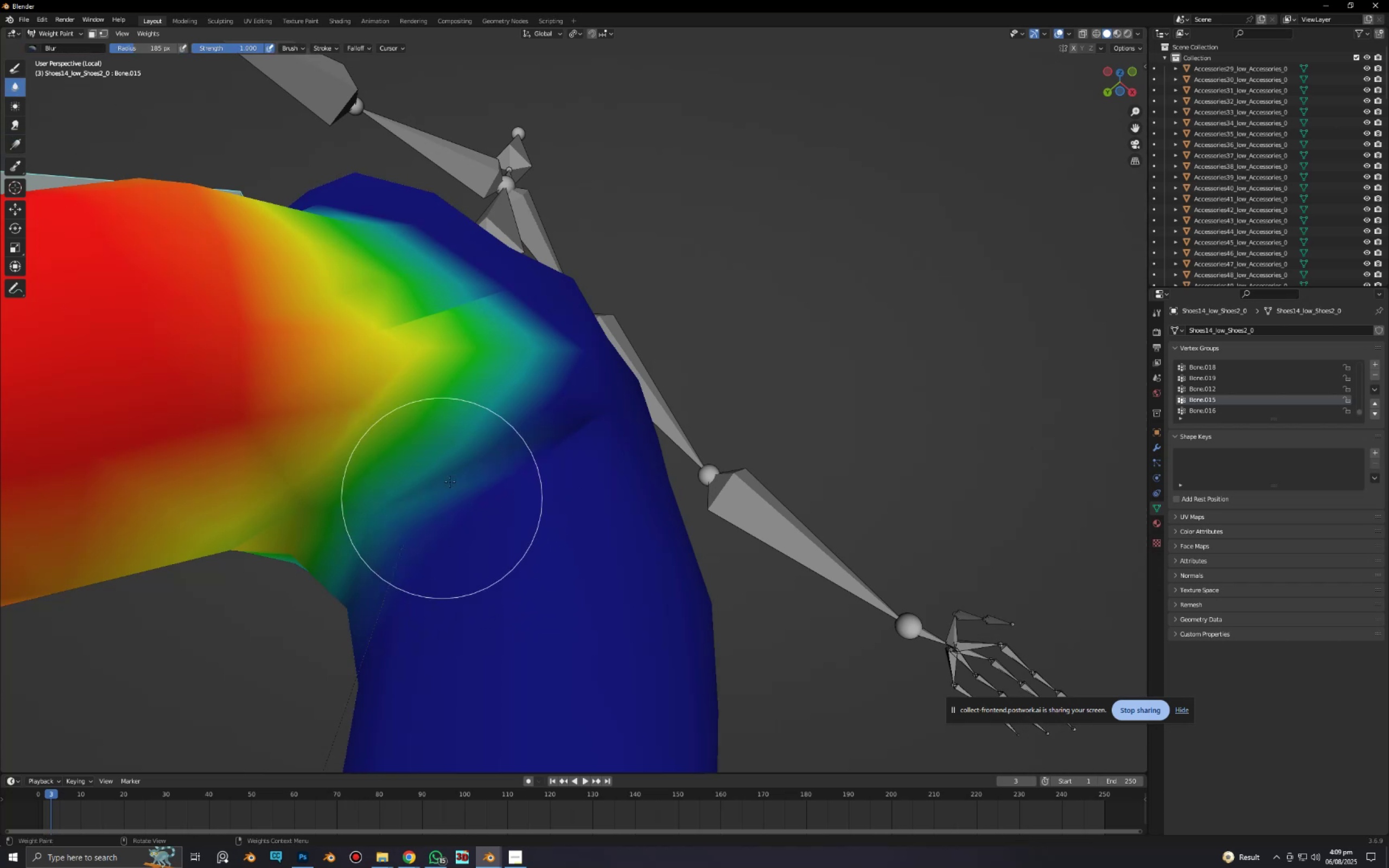 
left_click_drag(start_coordinate=[455, 464], to_coordinate=[304, 590])
 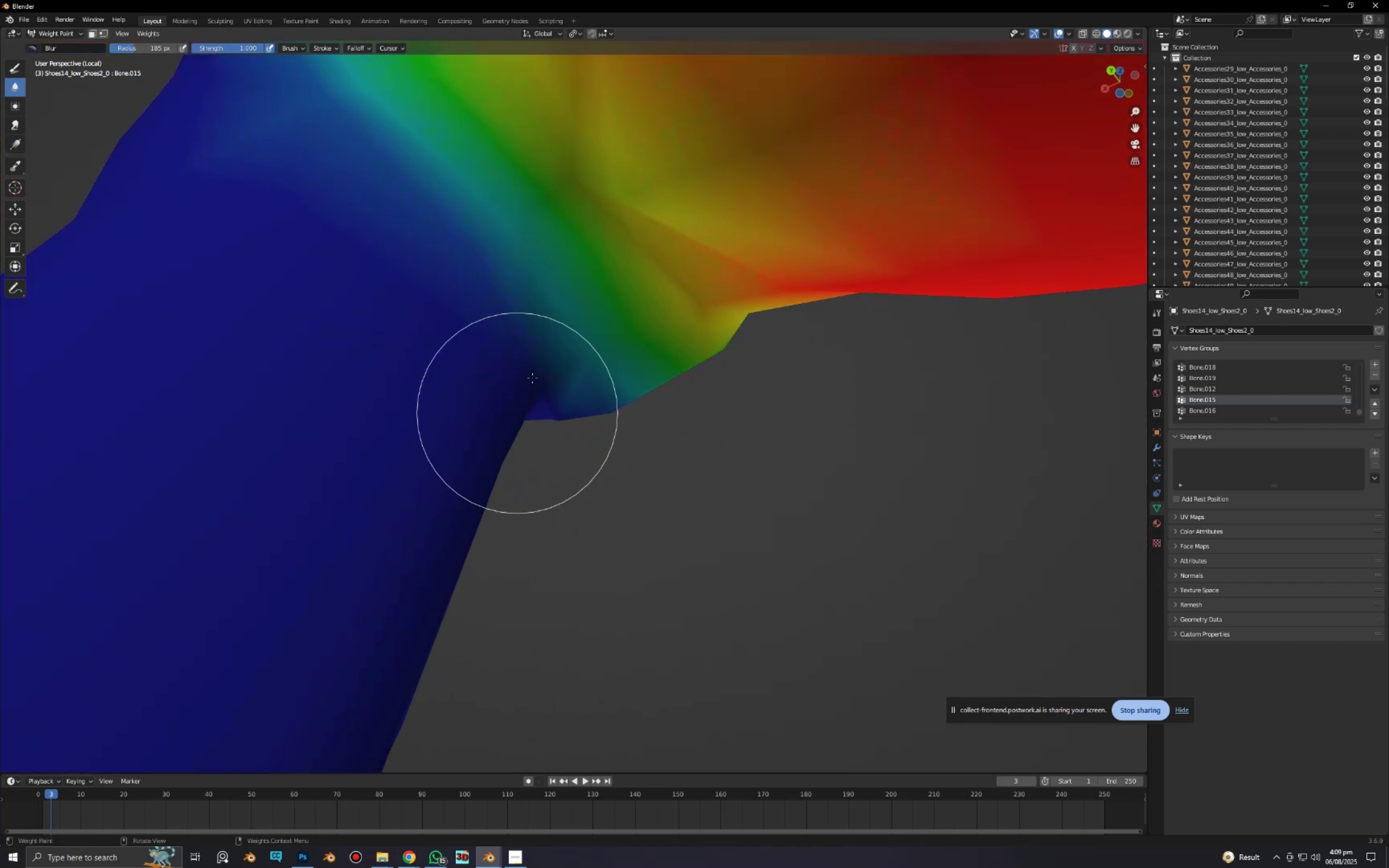 
left_click_drag(start_coordinate=[533, 305], to_coordinate=[303, 135])
 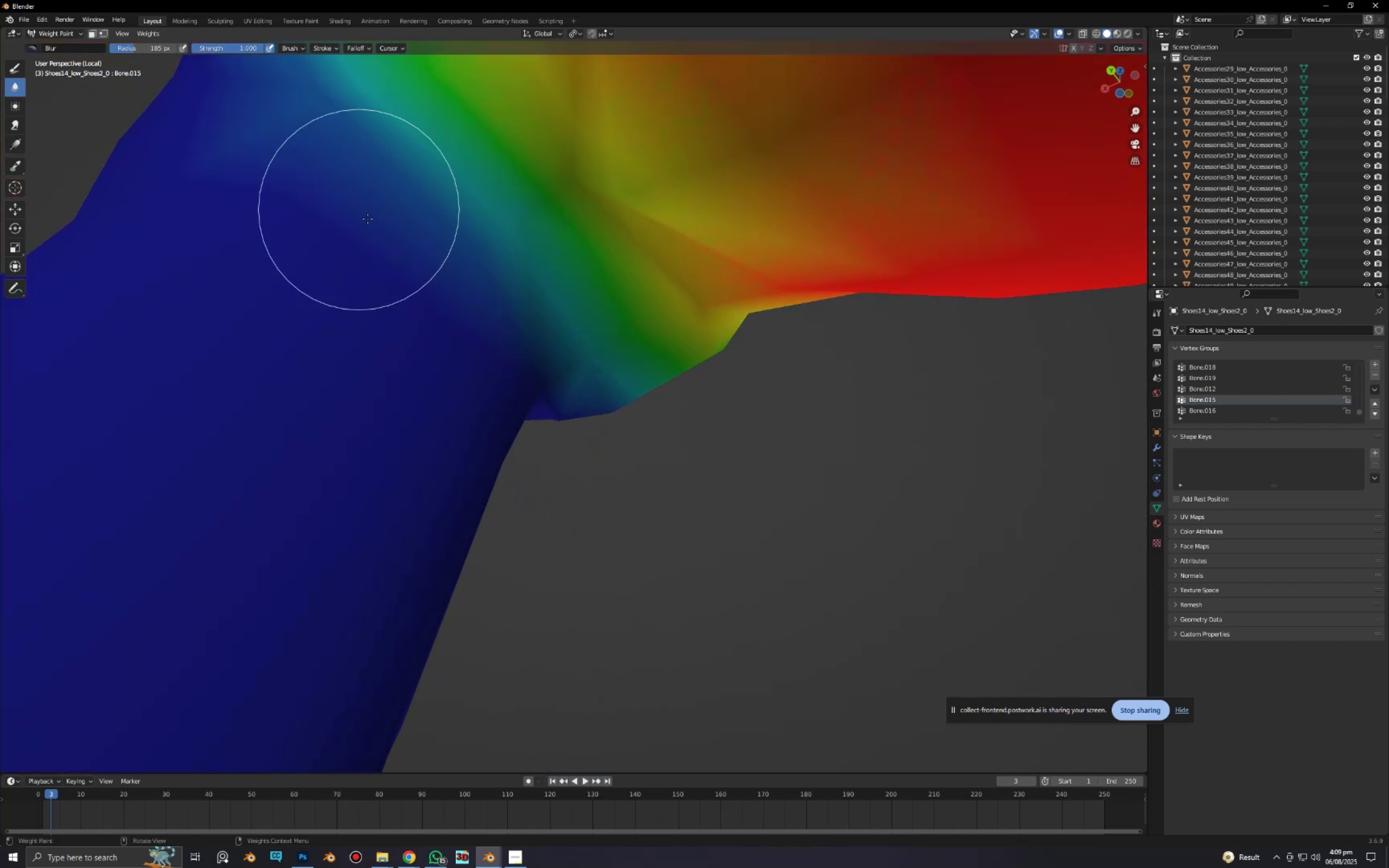 
hold_key(key=ShiftLeft, duration=0.43)
scroll: coordinate [553, 526], scroll_direction: down, amount: 3.0
 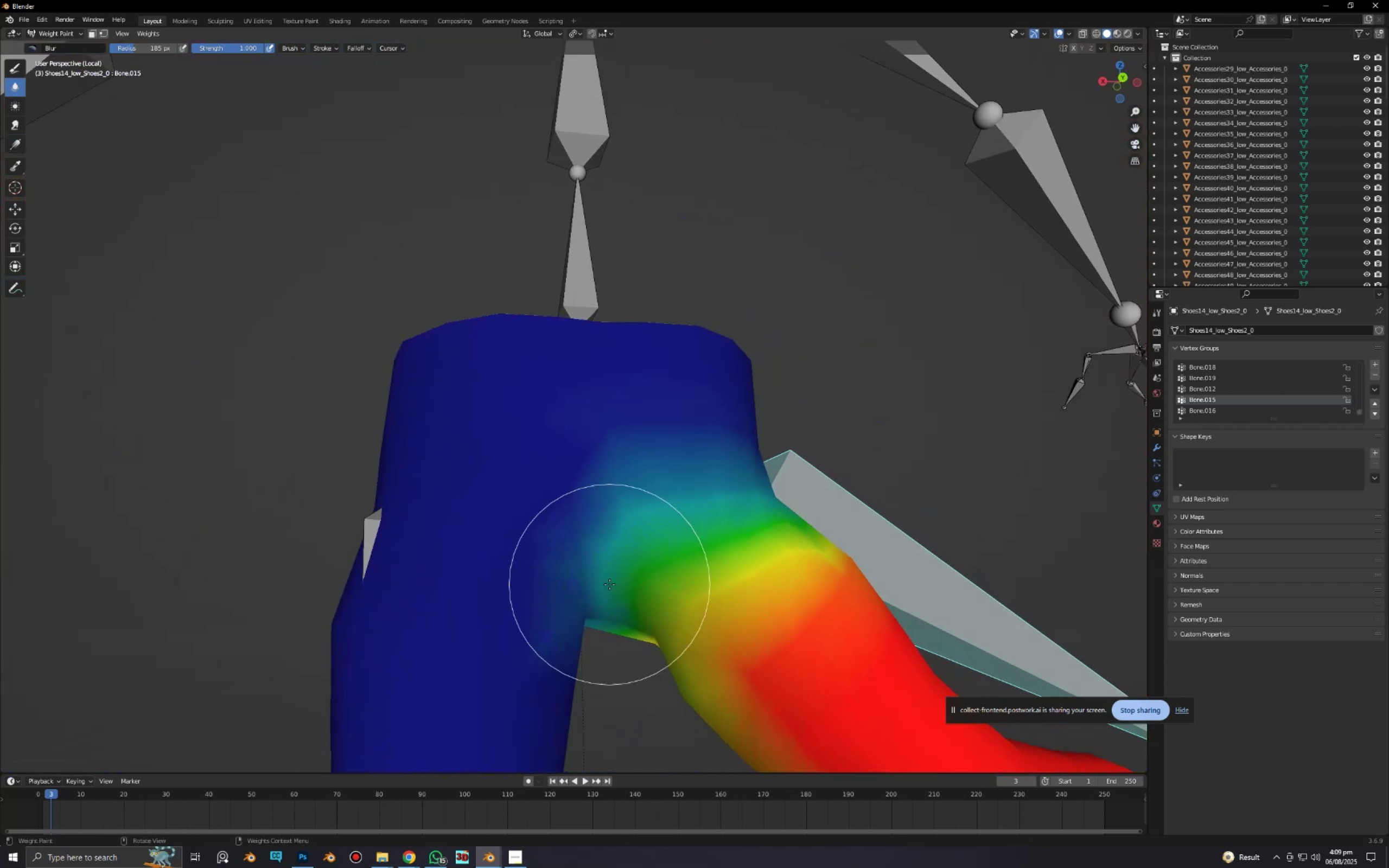 
key(Shift+F)
 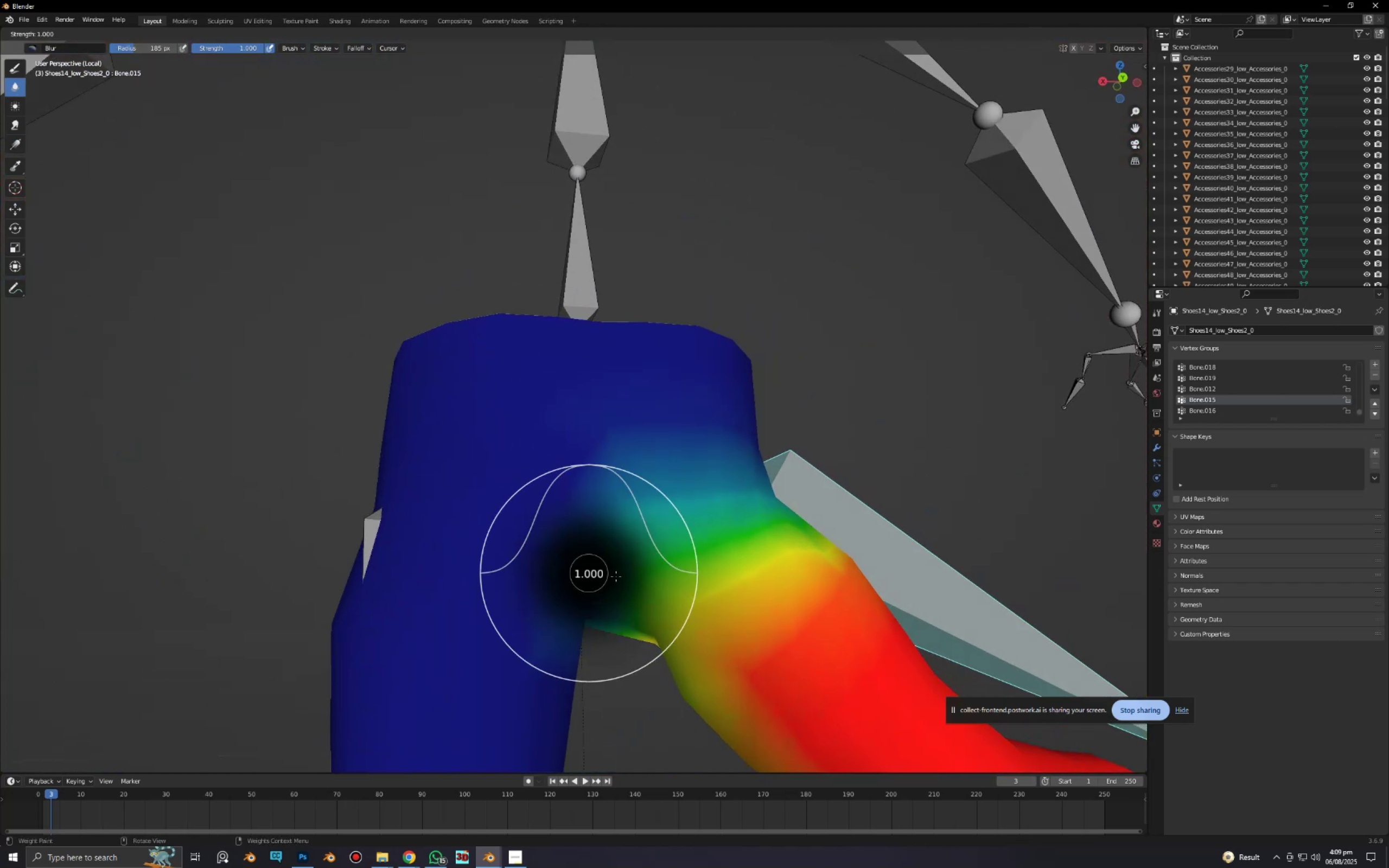 
left_click([616, 576])
 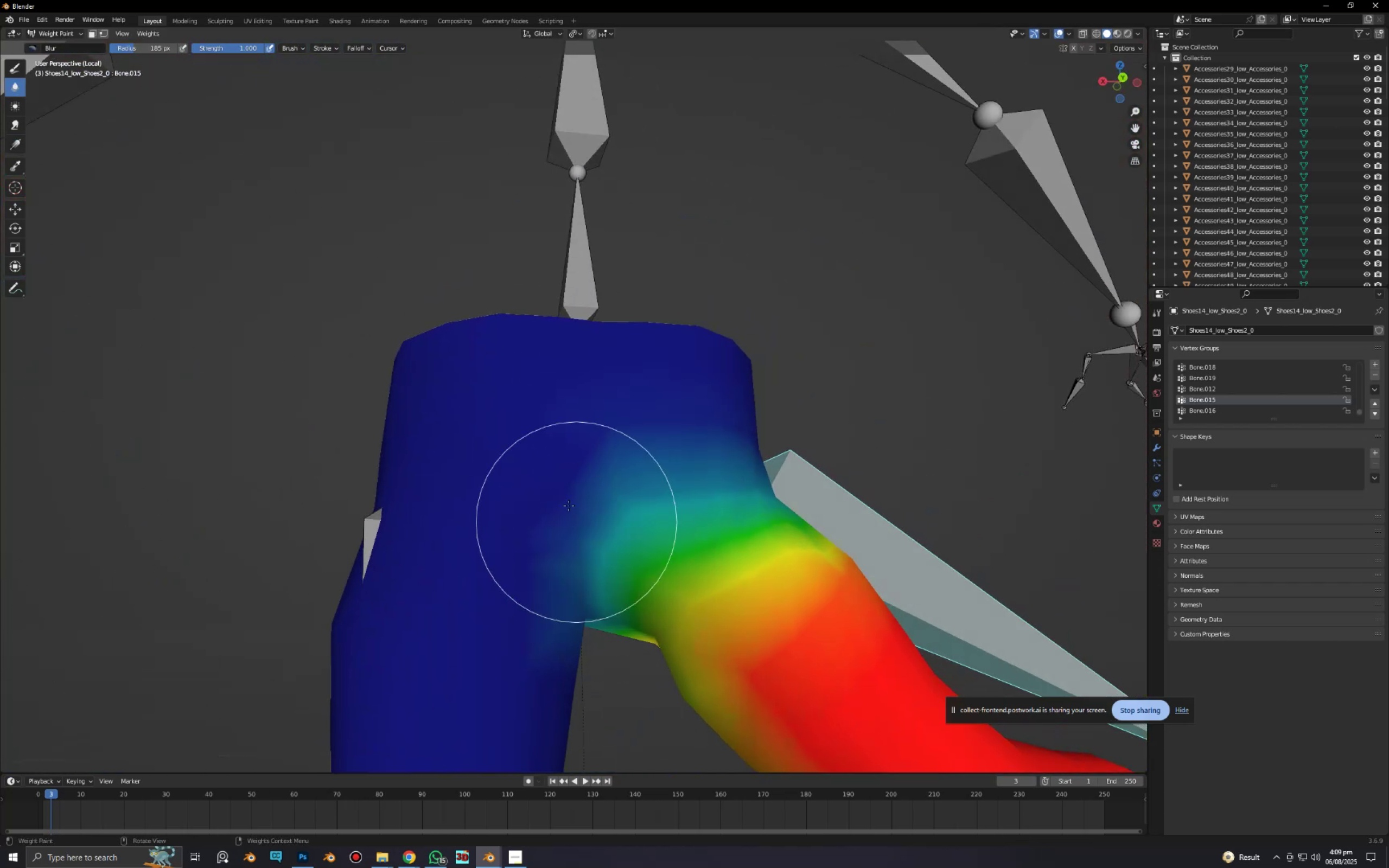 
left_click_drag(start_coordinate=[566, 497], to_coordinate=[732, 508])
 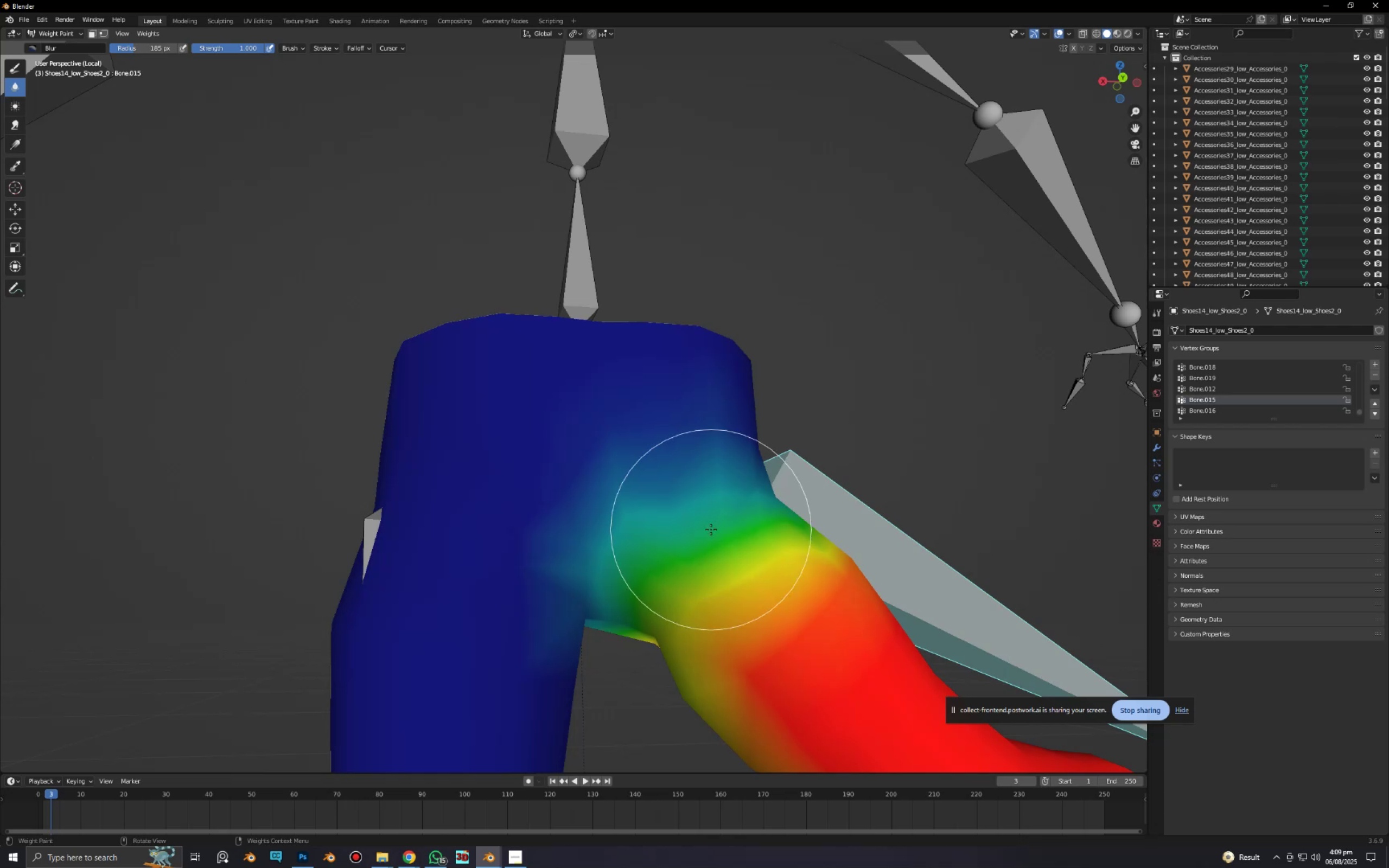 
scroll: coordinate [662, 558], scroll_direction: down, amount: 4.0
 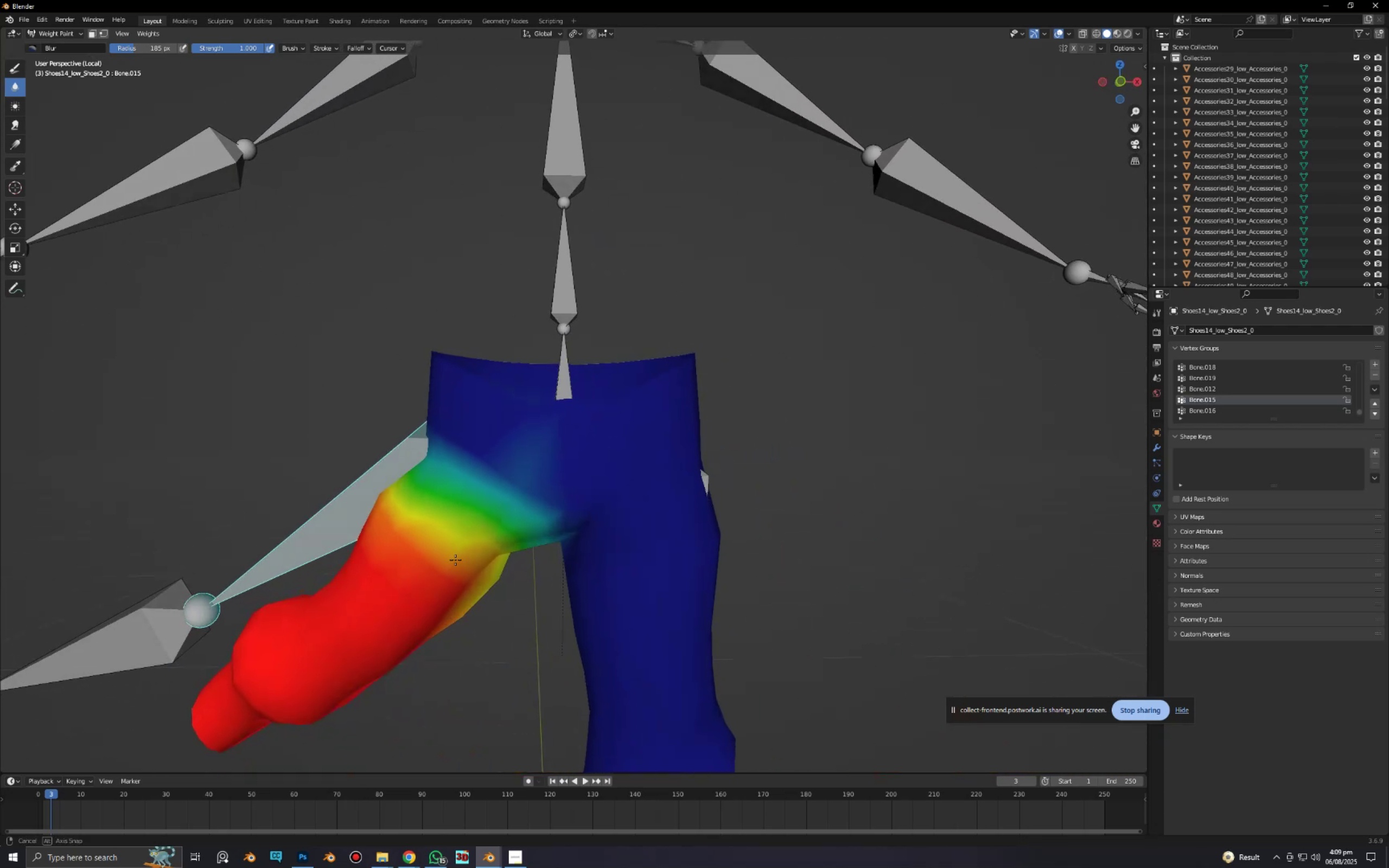 
key(Alt+AltLeft)
 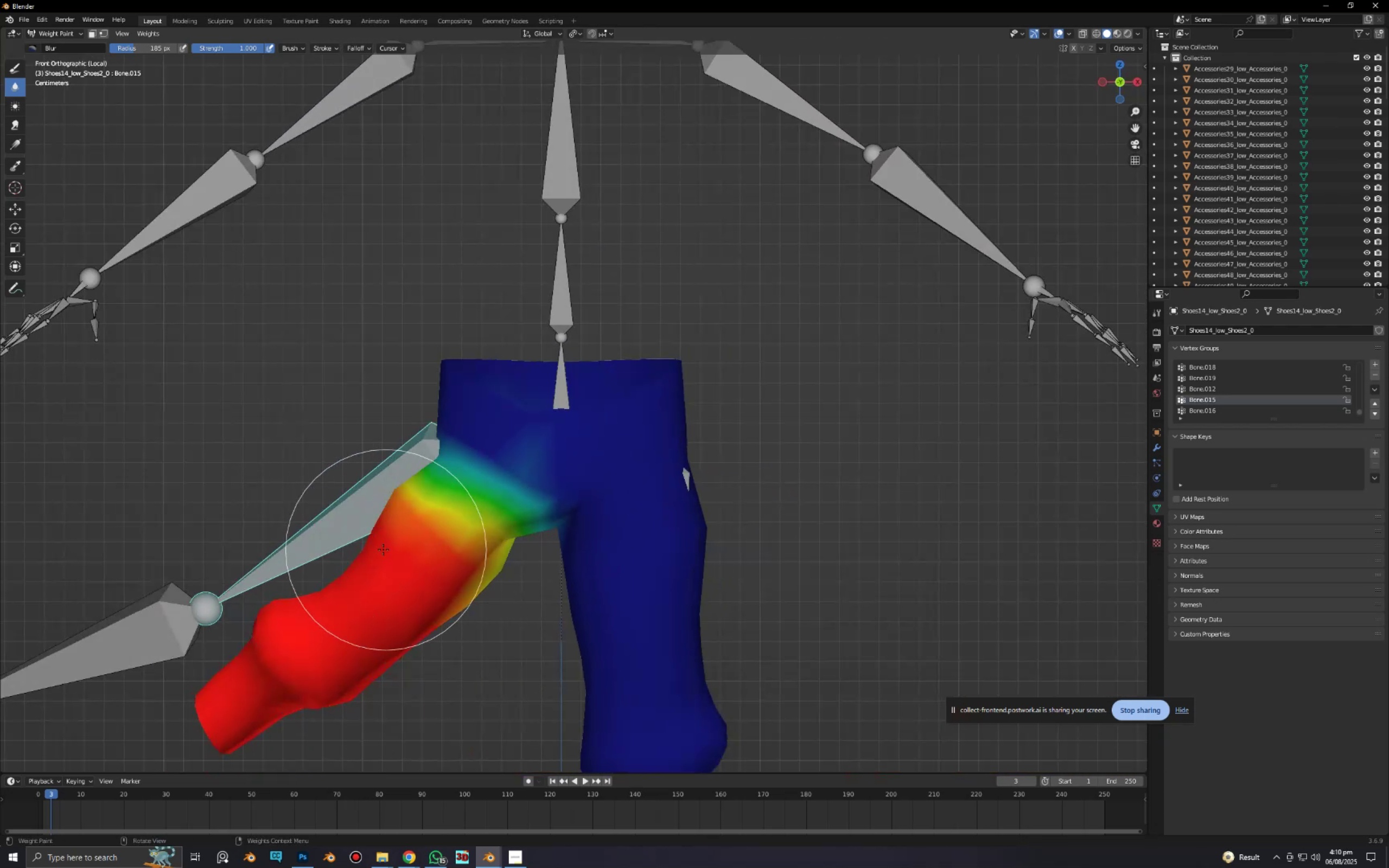 
scroll: coordinate [371, 541], scroll_direction: up, amount: 4.0
 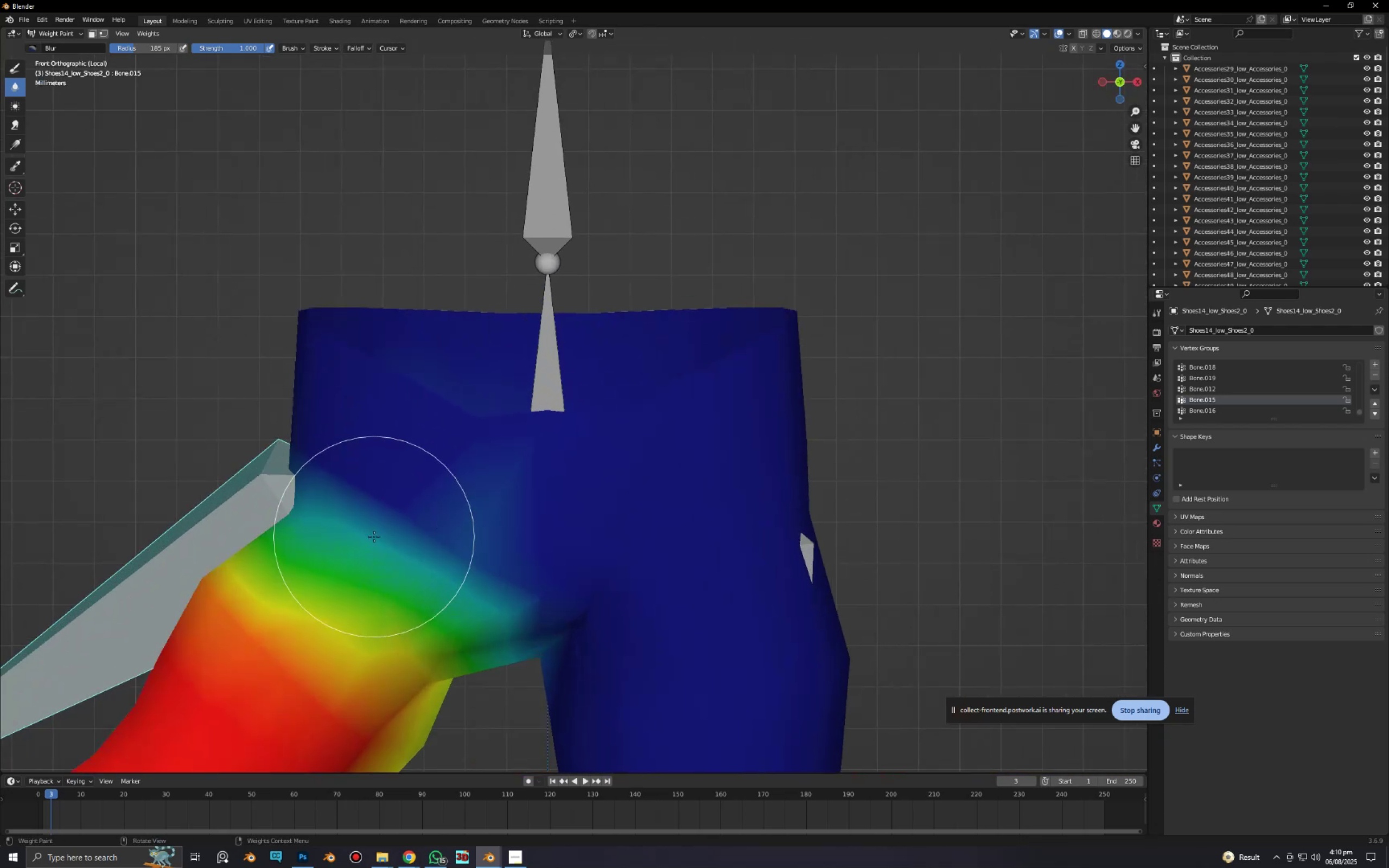 
hold_key(key=ShiftLeft, duration=0.52)
 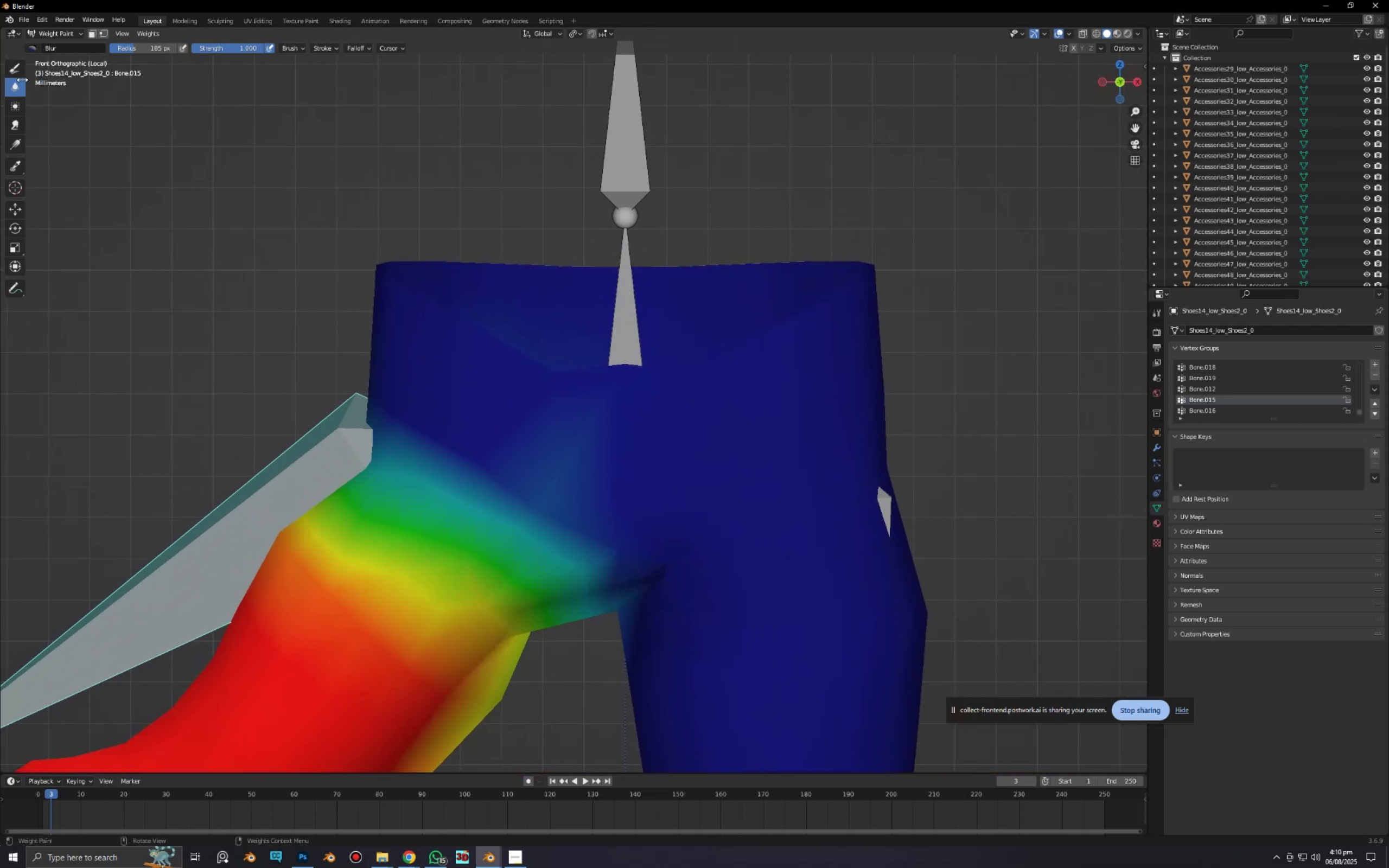 
left_click([14, 67])
 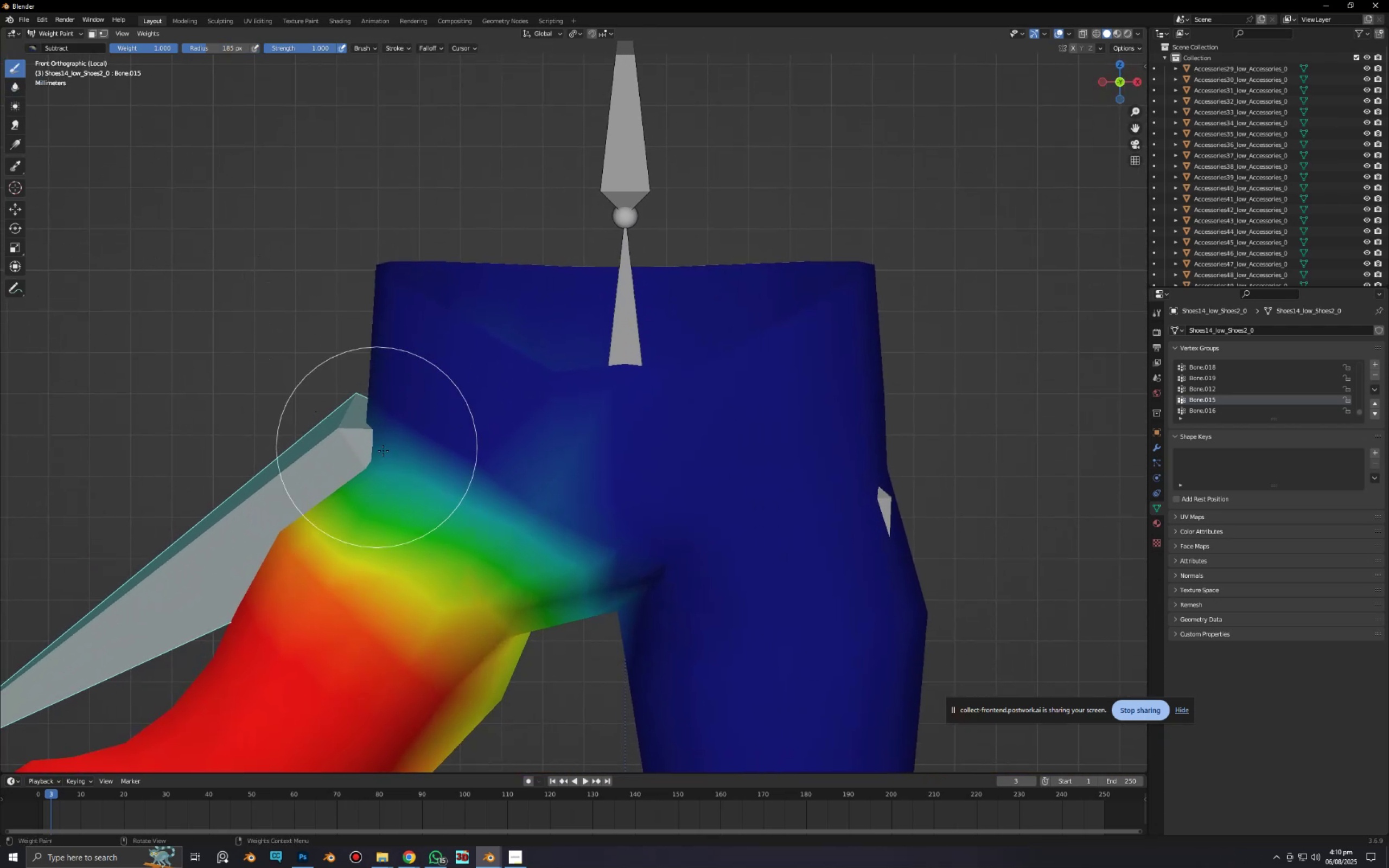 
left_click_drag(start_coordinate=[381, 453], to_coordinate=[402, 486])
 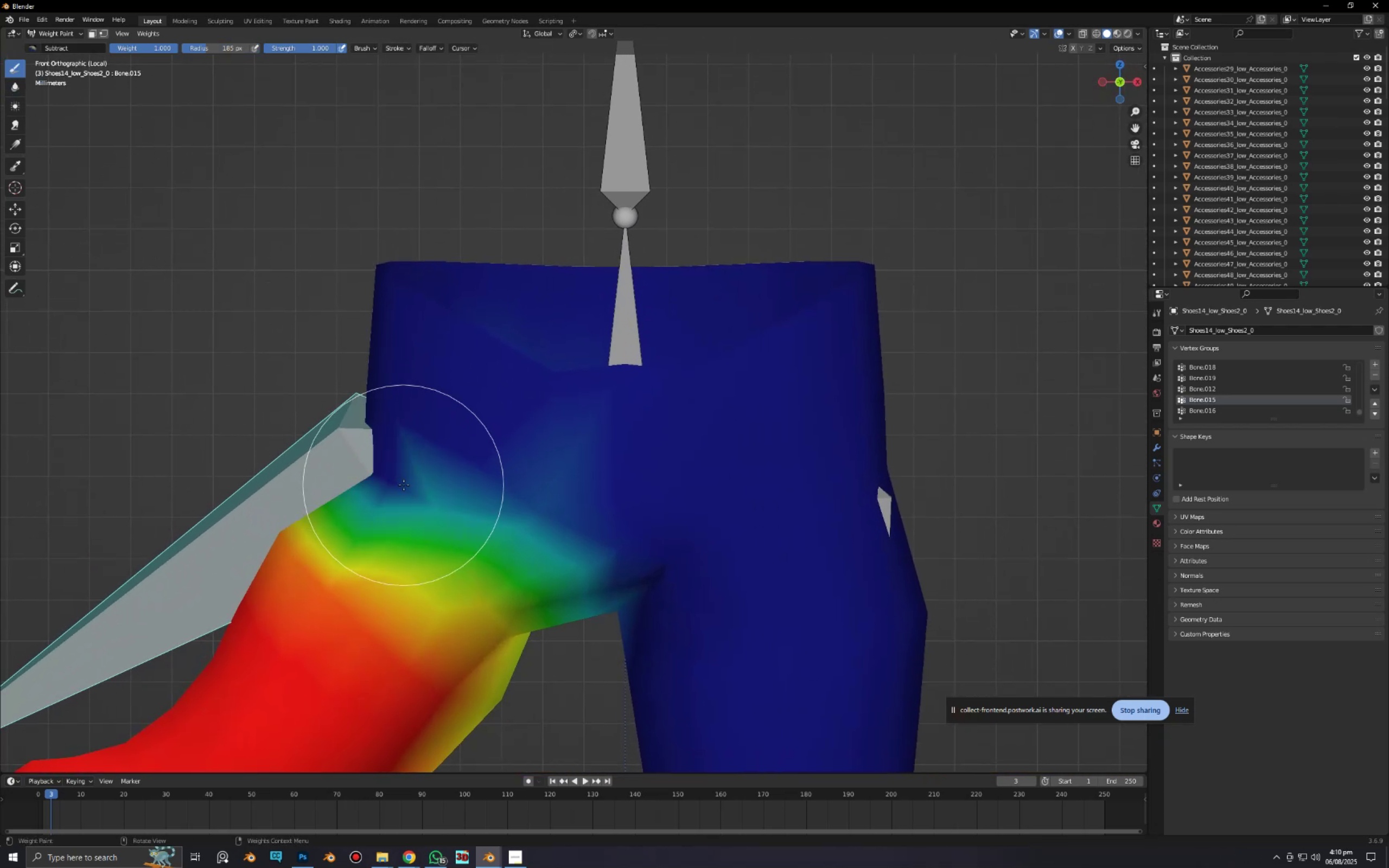 
key(Control+ControlLeft)
 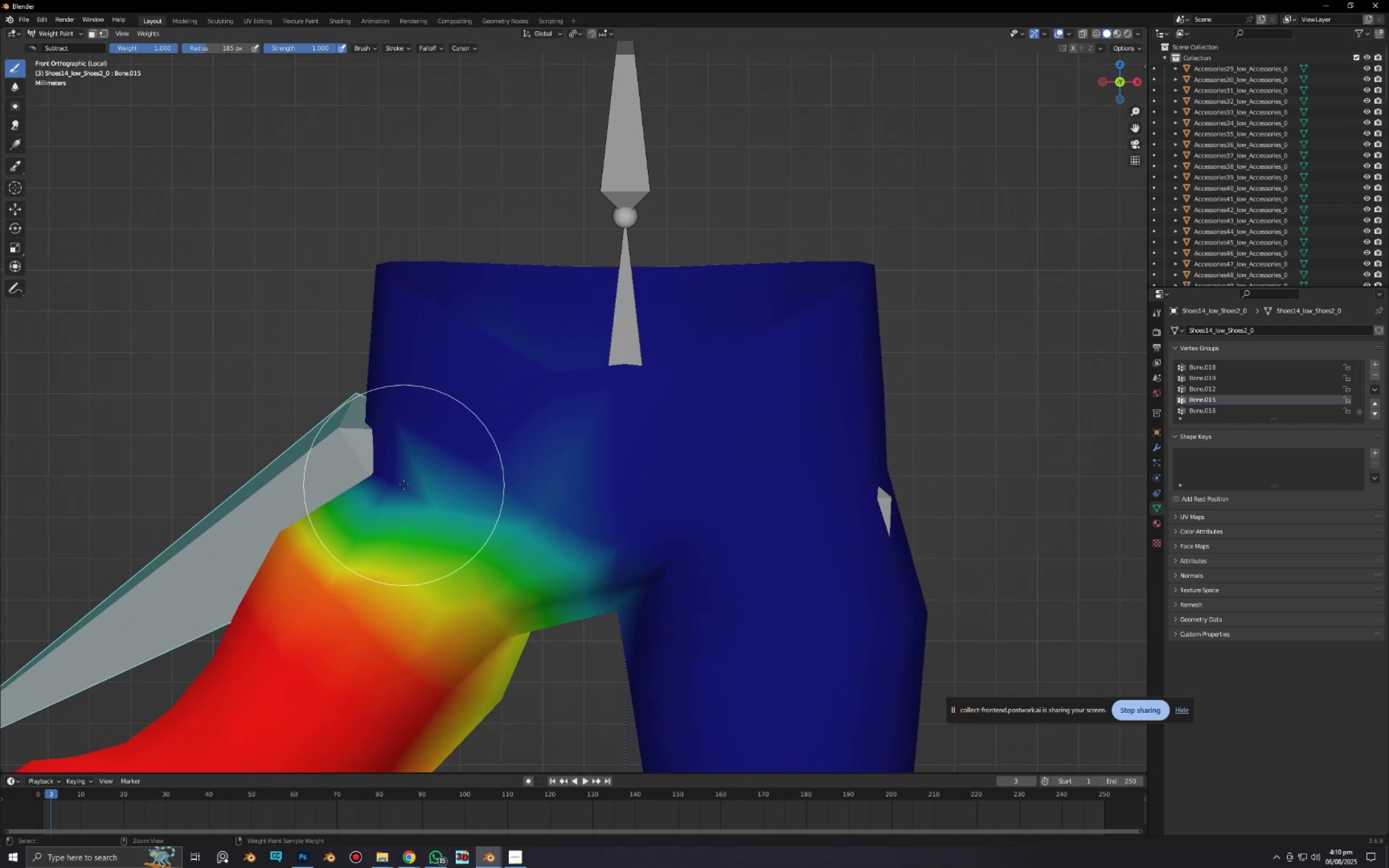 
key(Control+Z)
 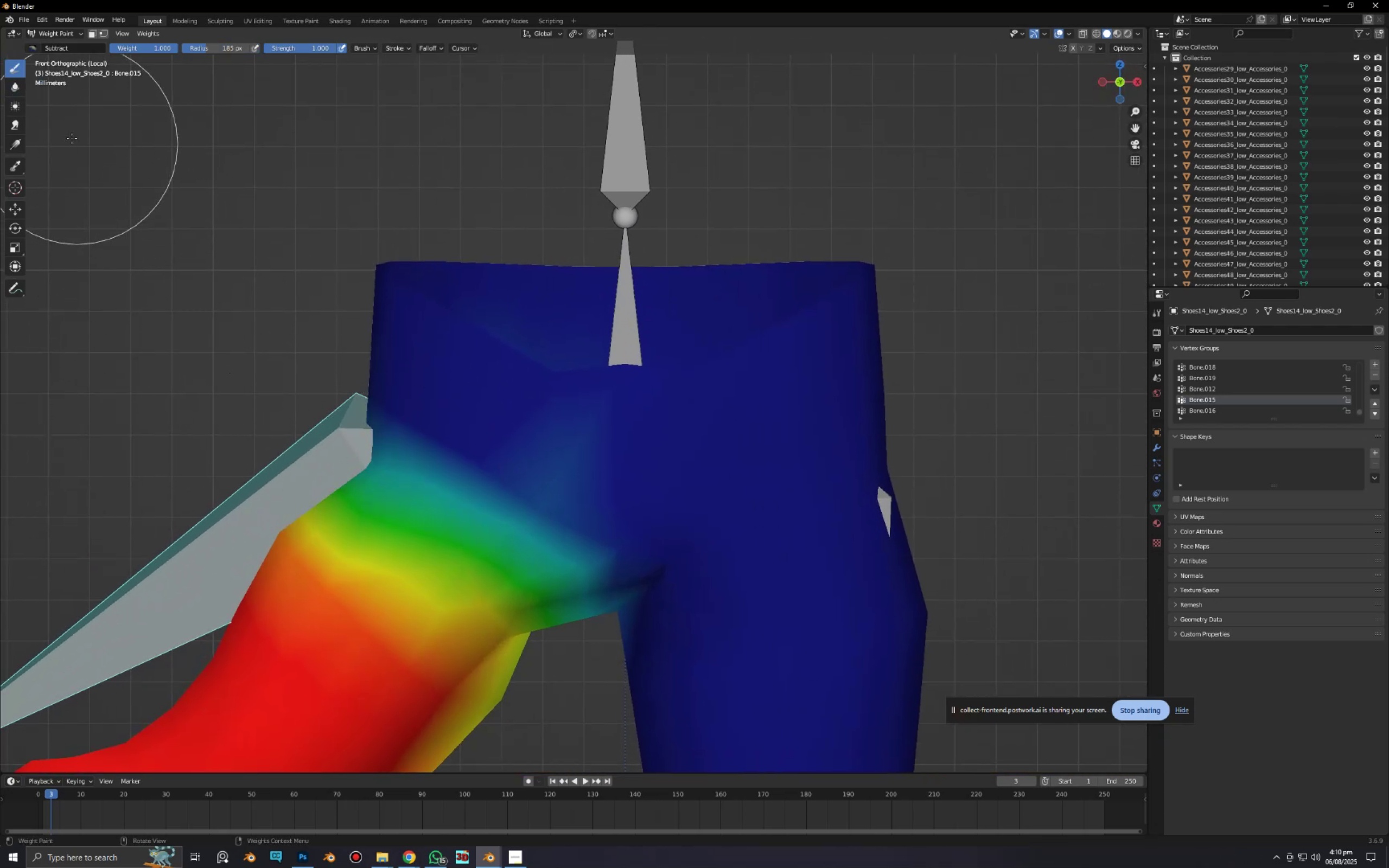 
key(Control+ControlLeft)
 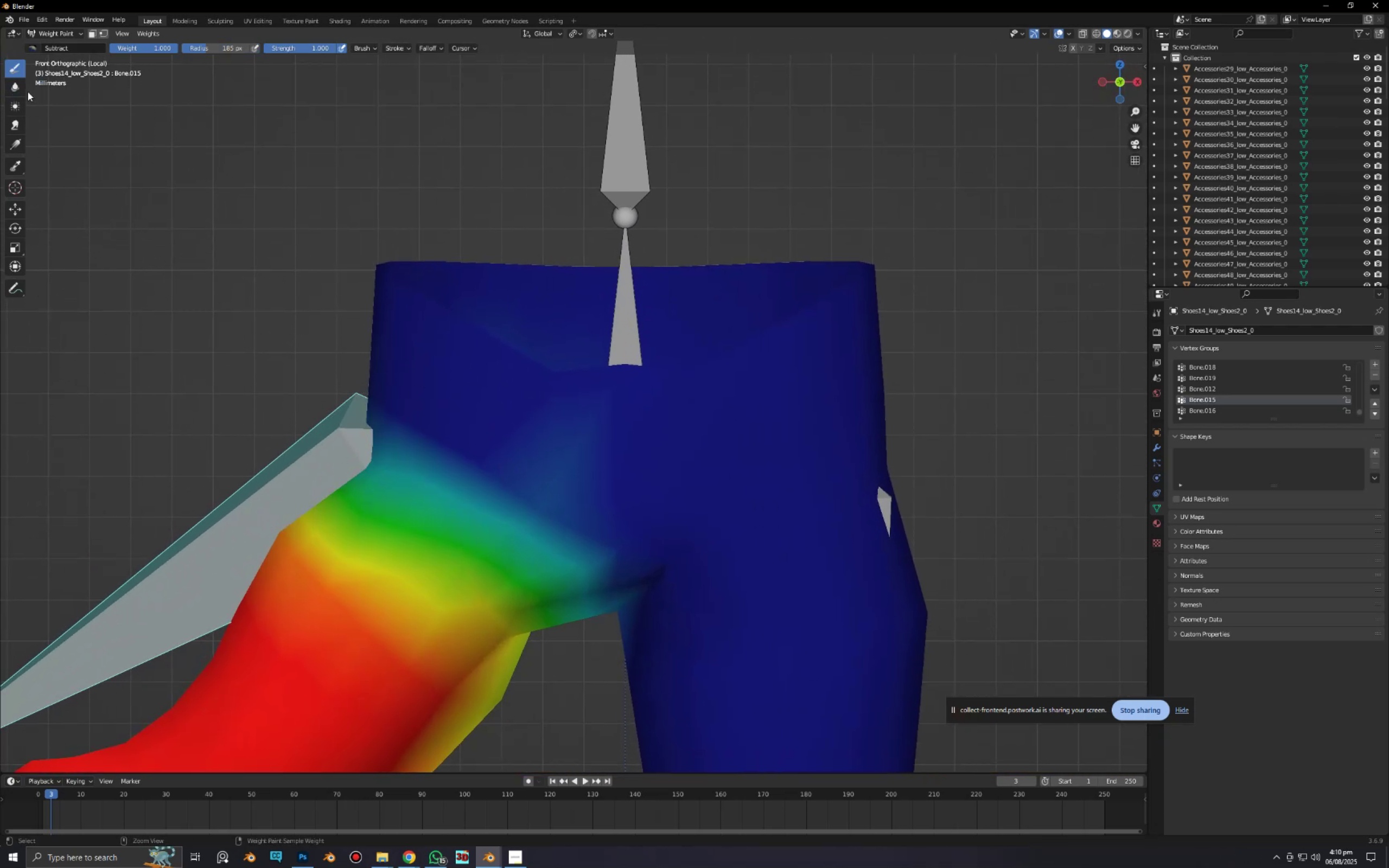 
key(Control+Z)
 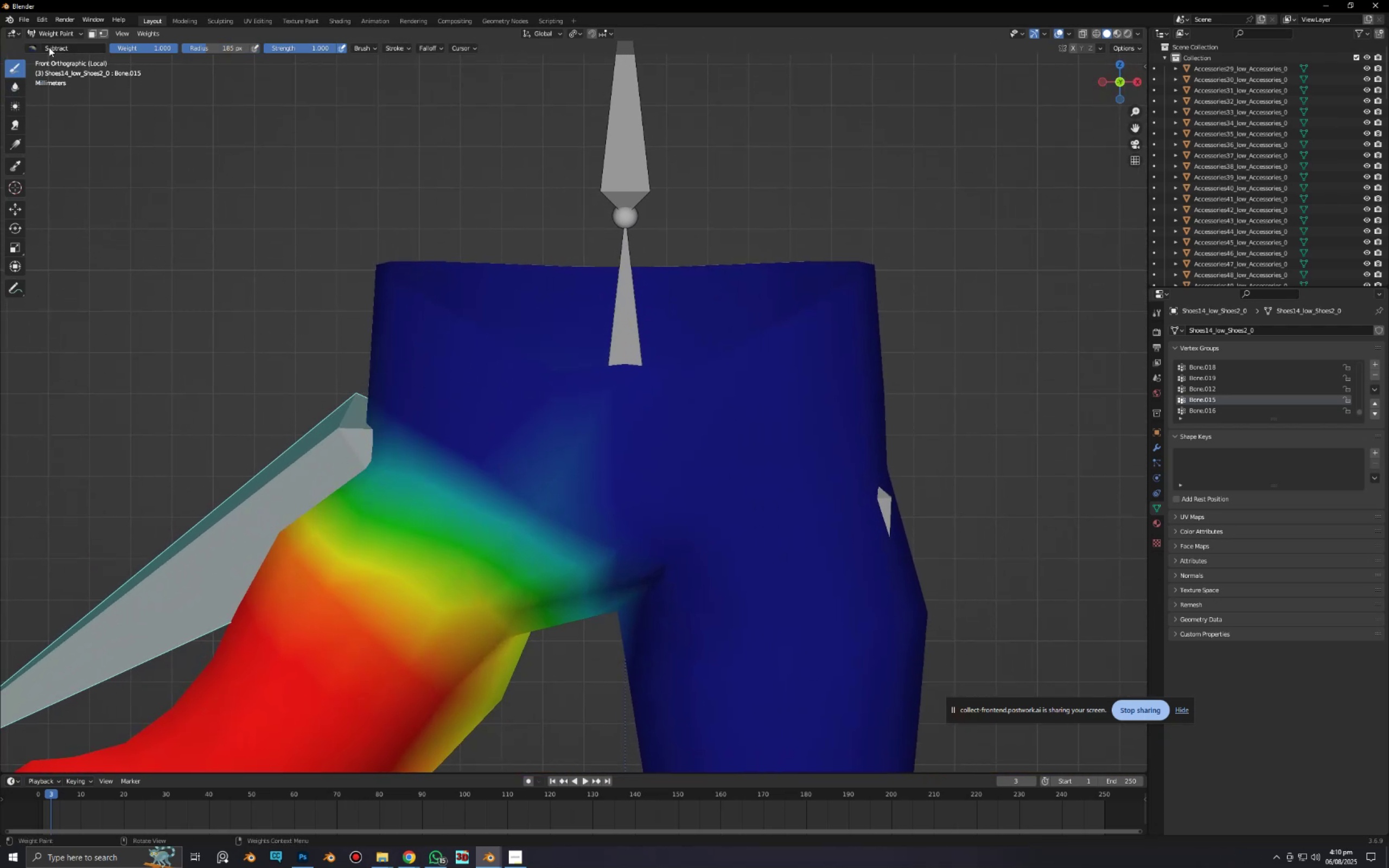 
left_click([33, 44])
 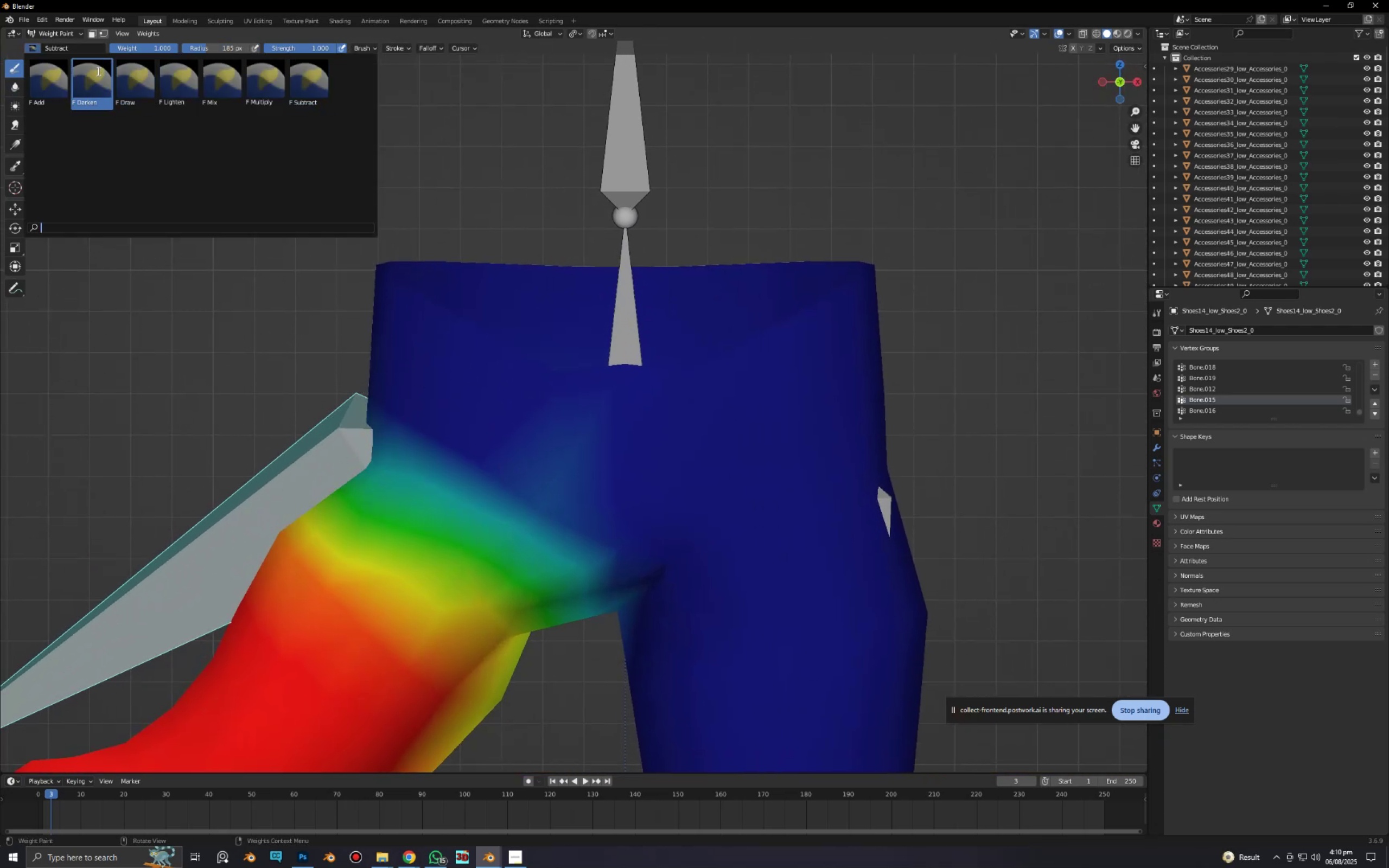 
left_click([123, 77])
 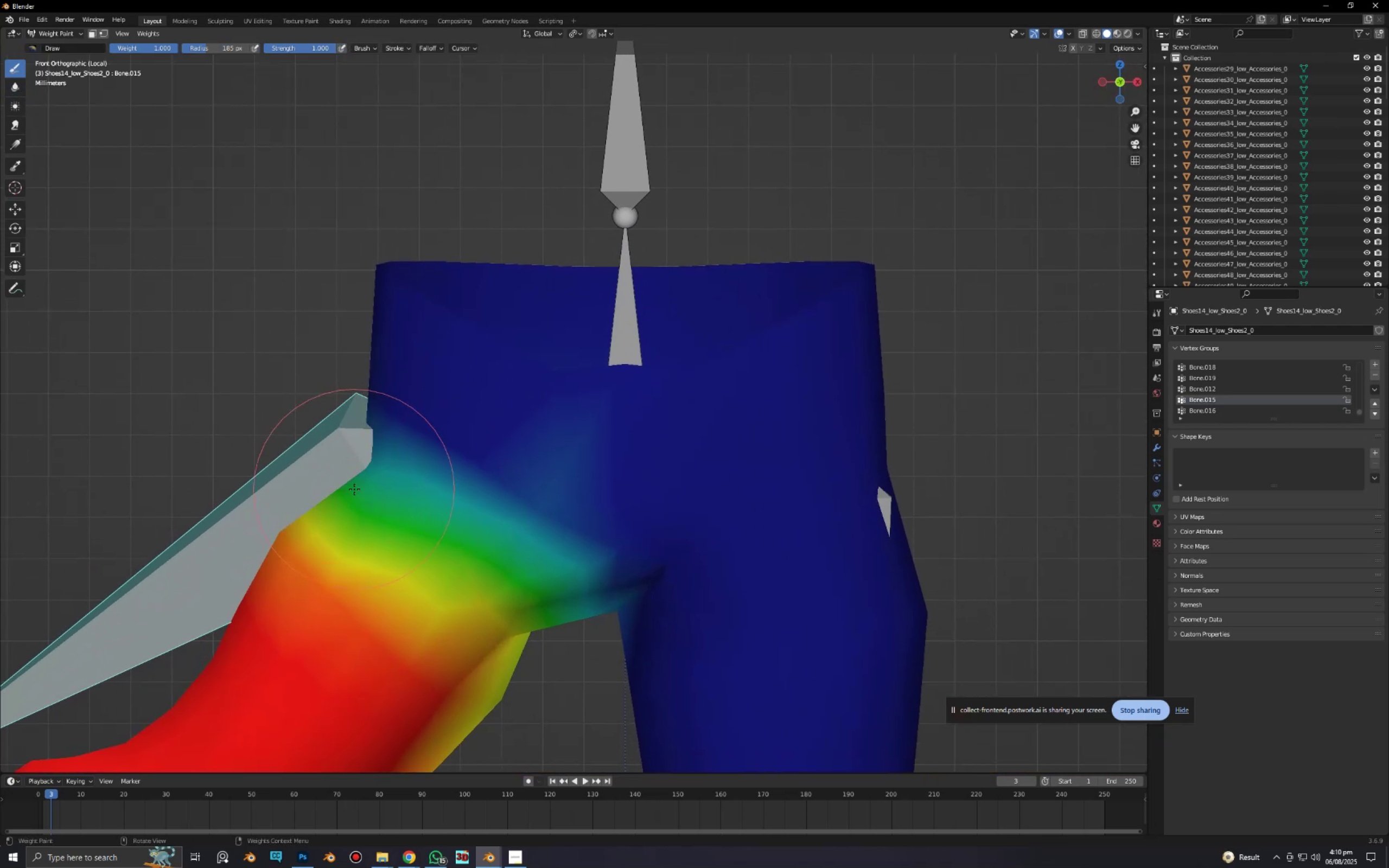 
left_click_drag(start_coordinate=[390, 481], to_coordinate=[318, 425])
 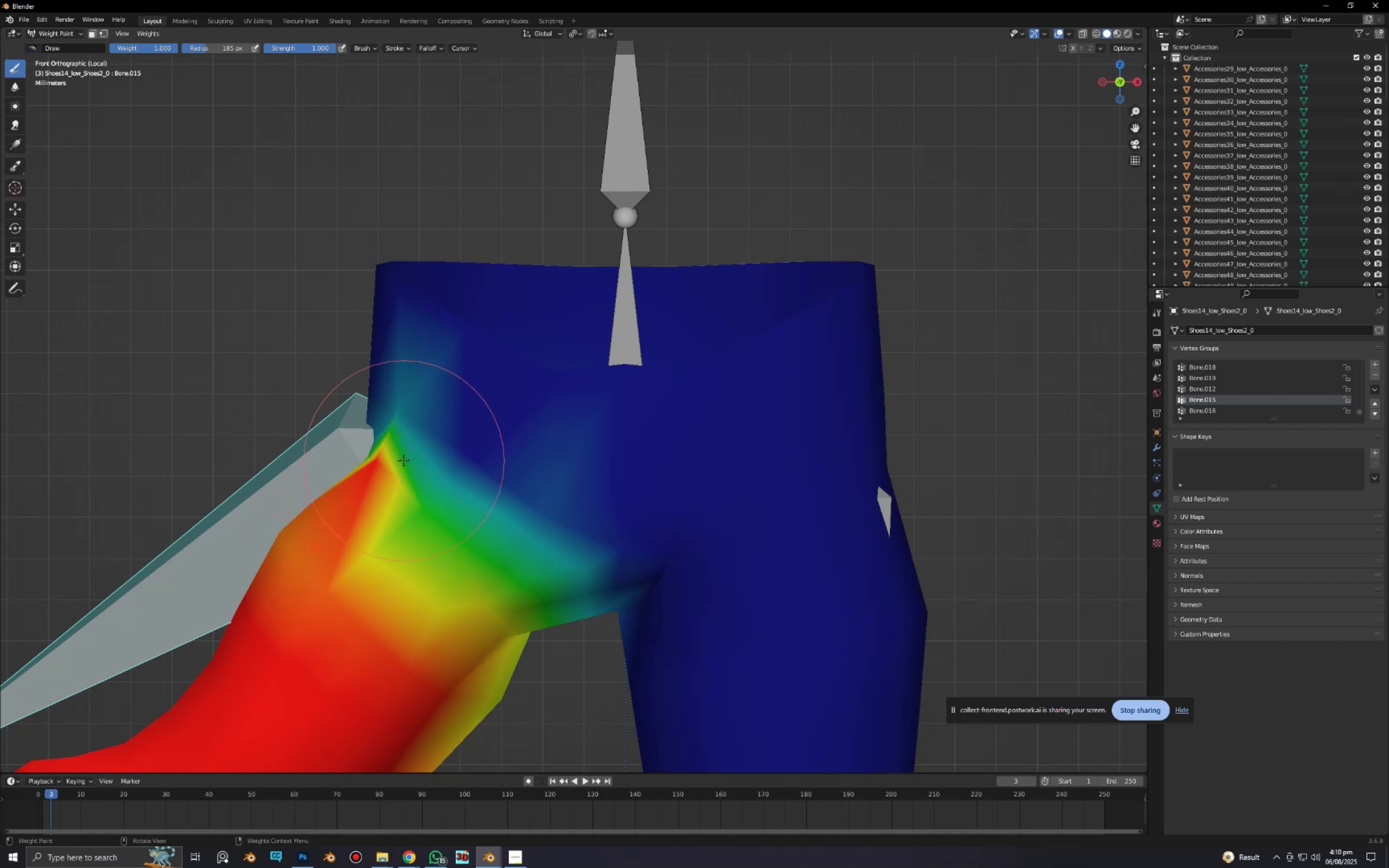 
key(Control+ControlLeft)
 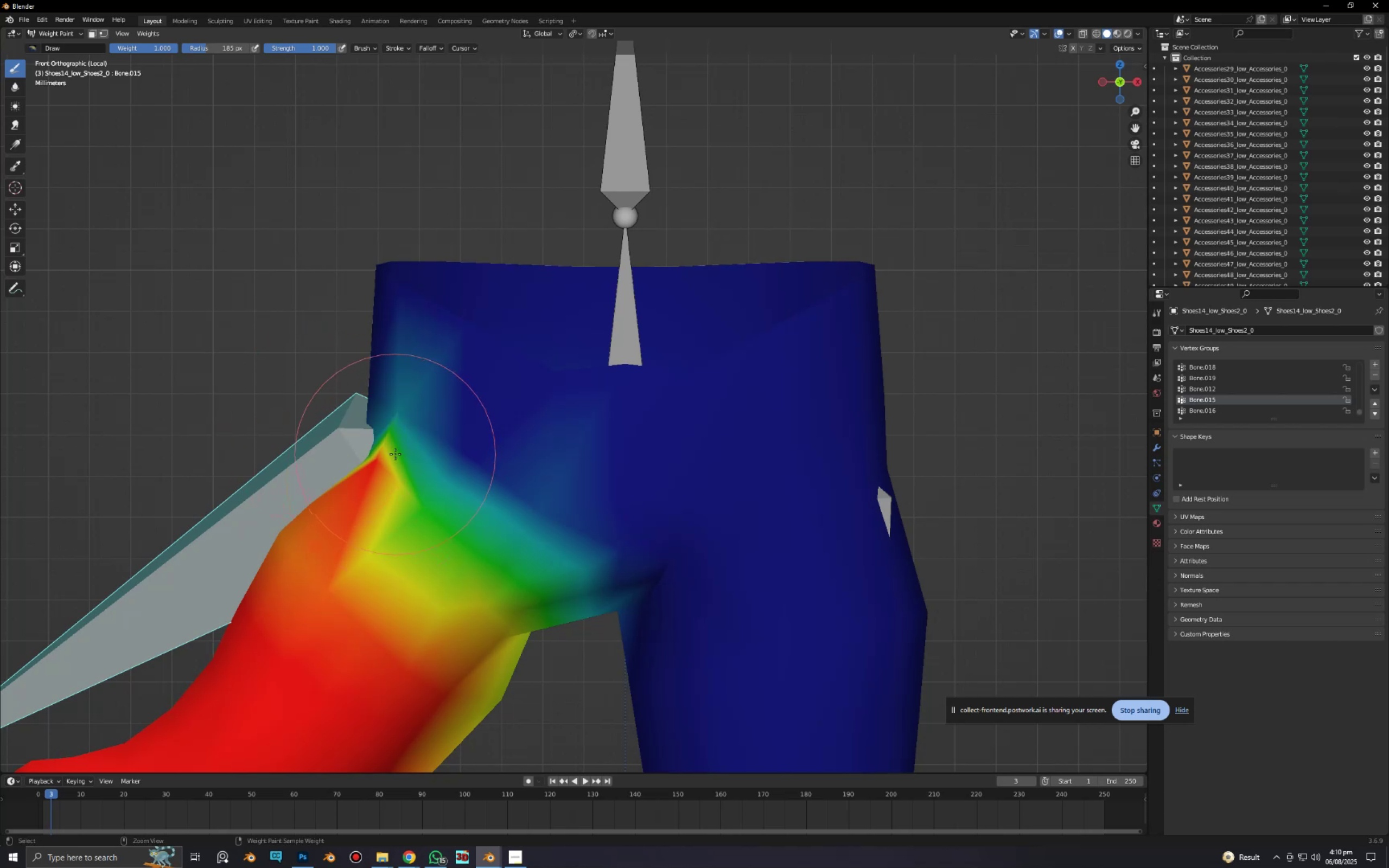 
key(Control+Z)
 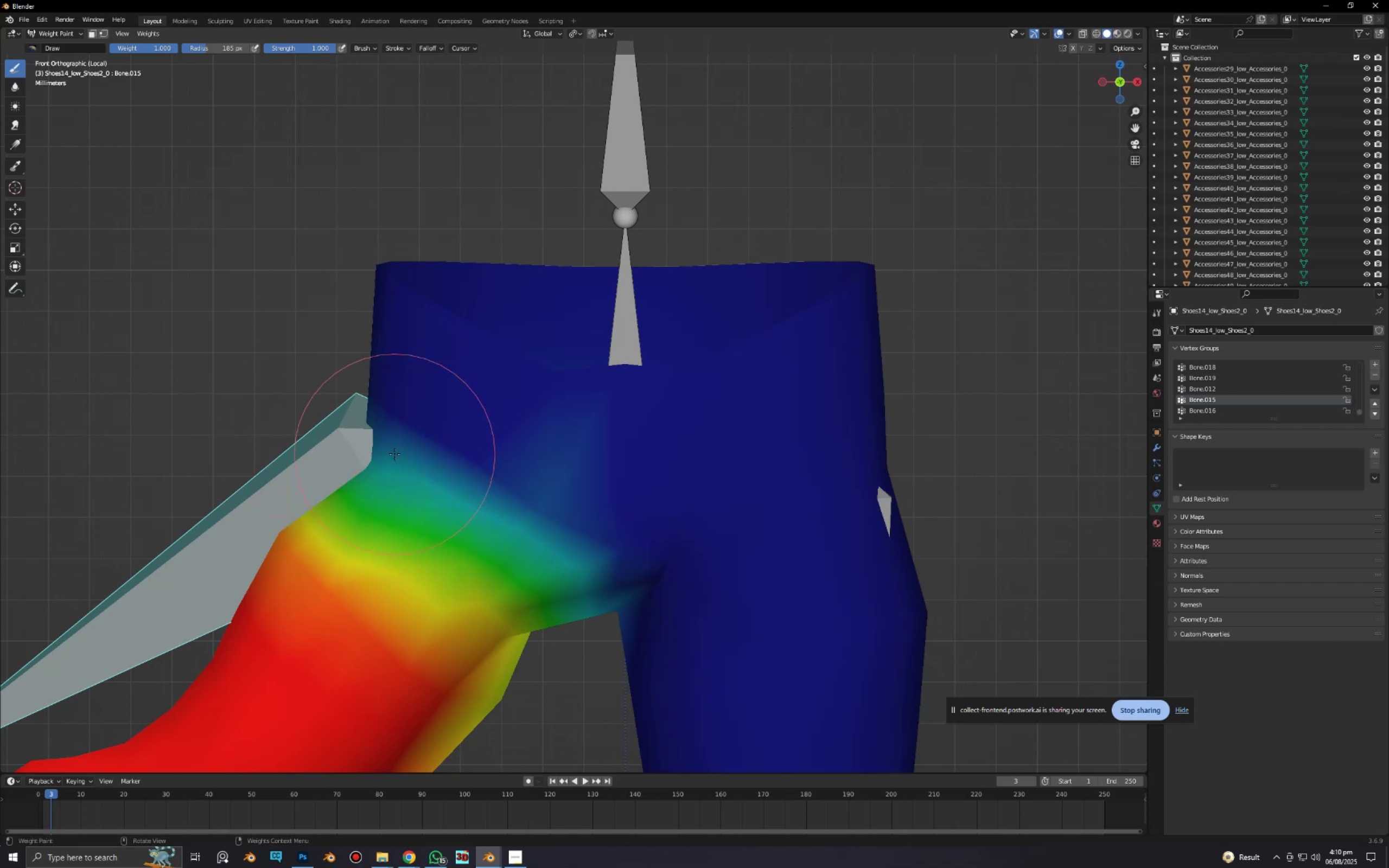 
key(Shift+ShiftLeft)
 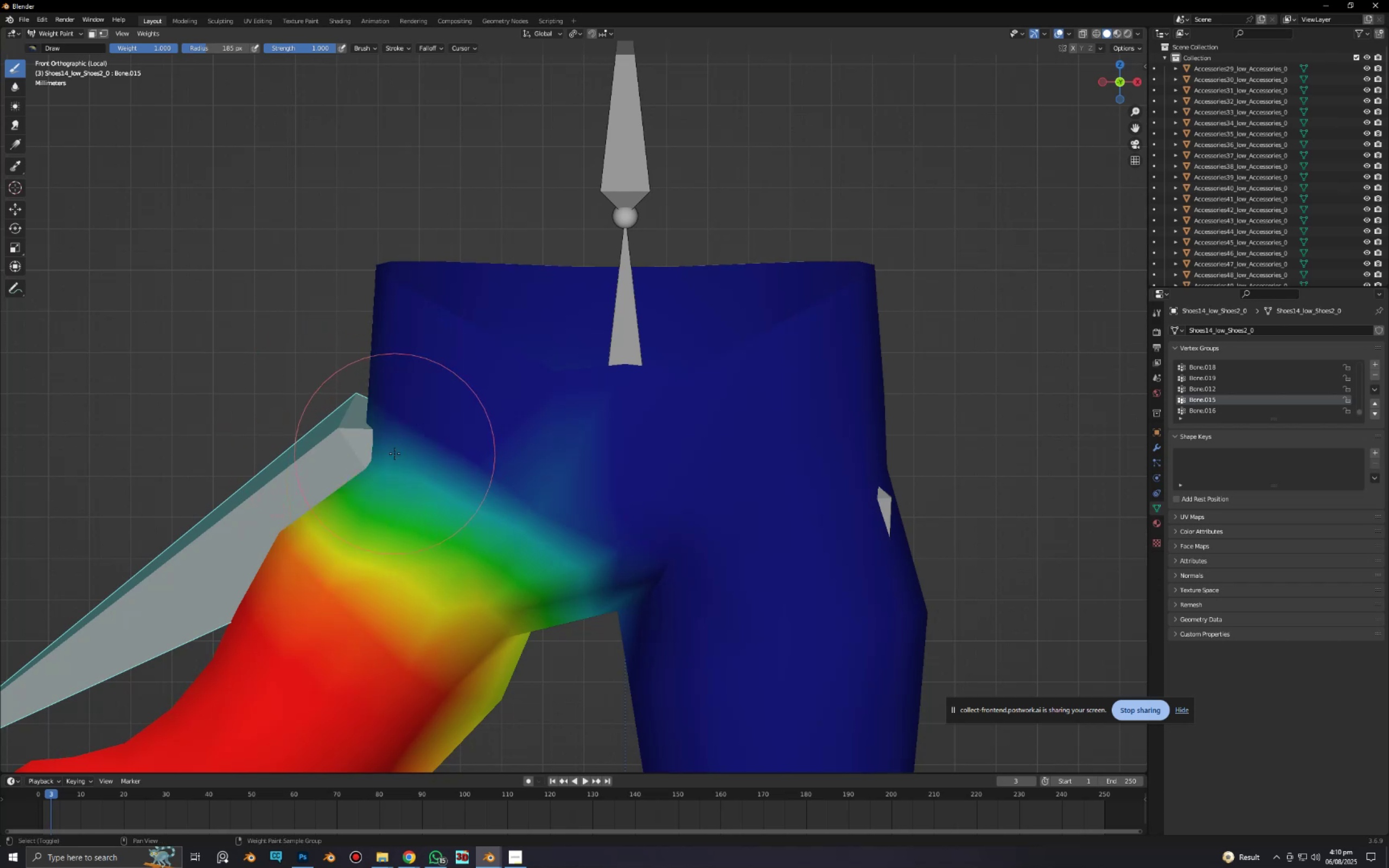 
key(Shift+F)
 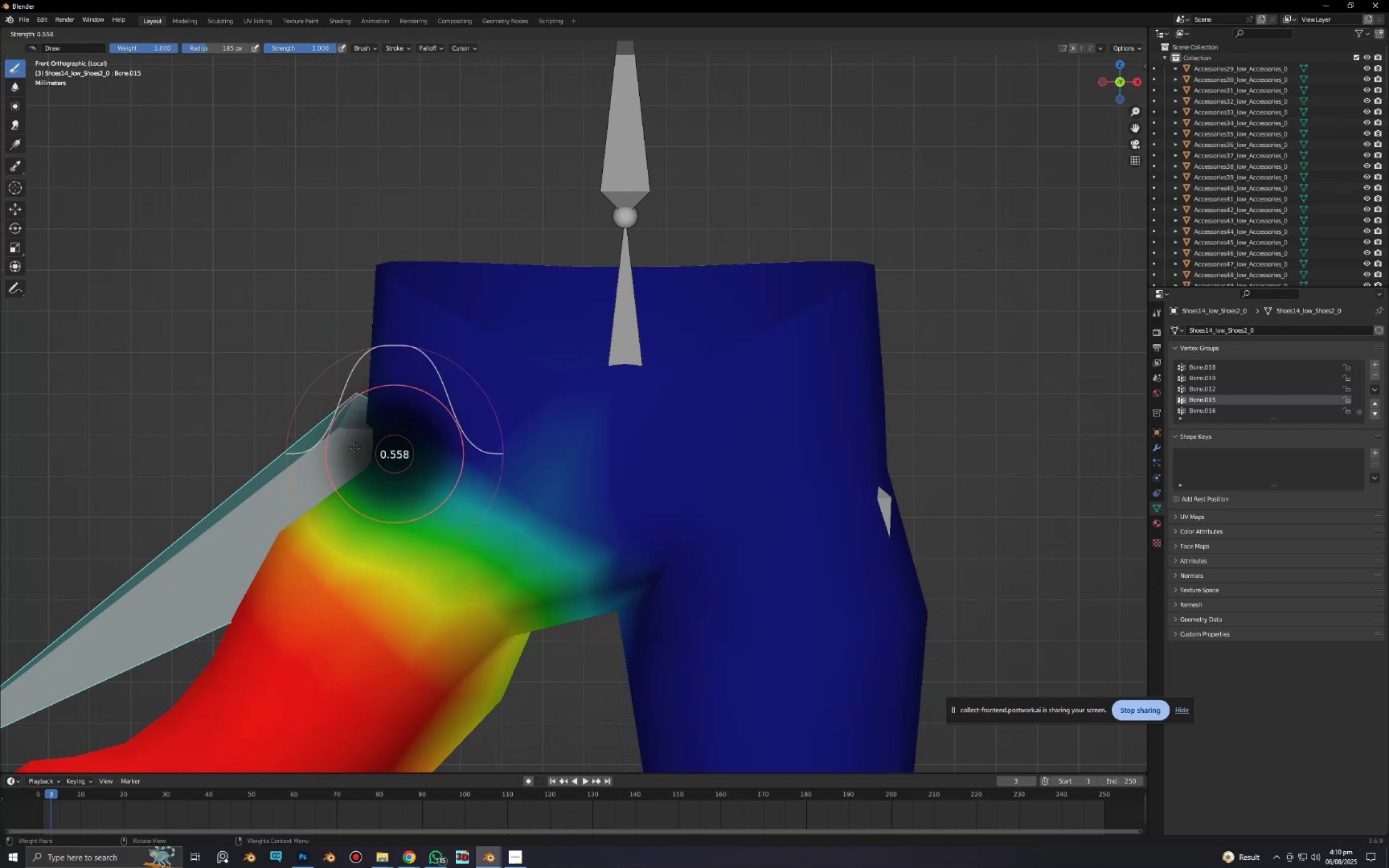 
left_click([355, 448])
 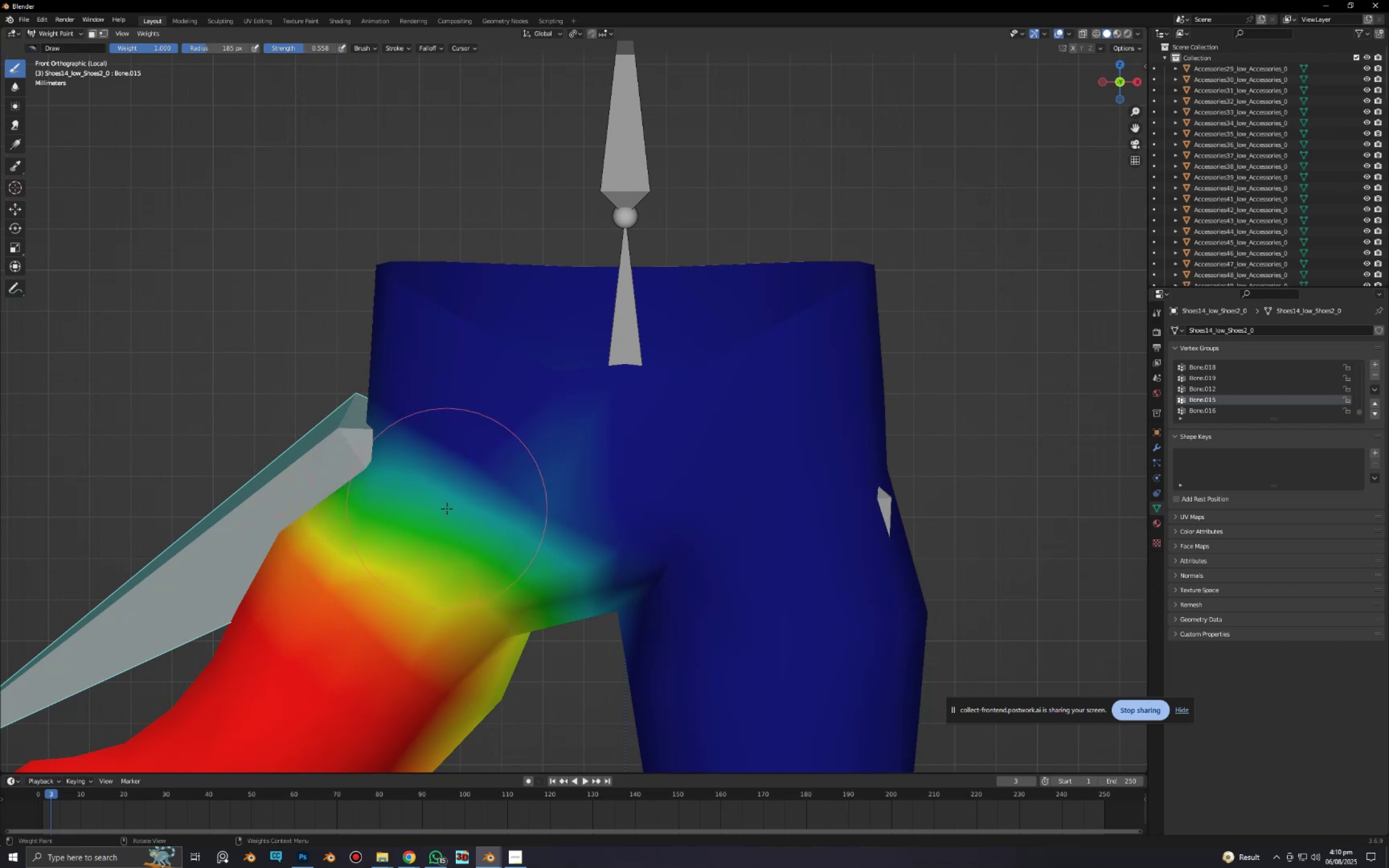 
left_click_drag(start_coordinate=[447, 508], to_coordinate=[347, 355])
 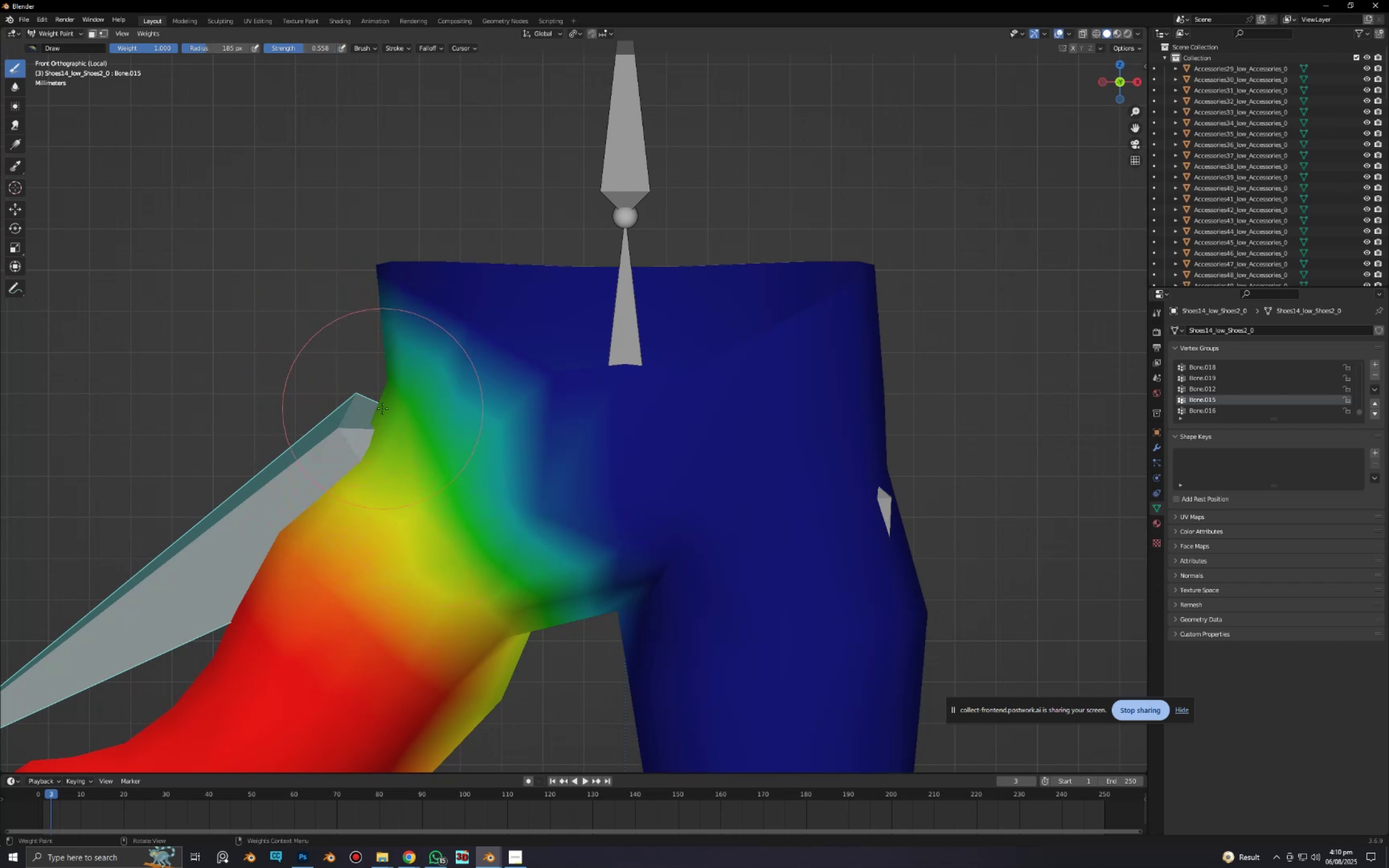 
left_click_drag(start_coordinate=[383, 409], to_coordinate=[394, 438])
 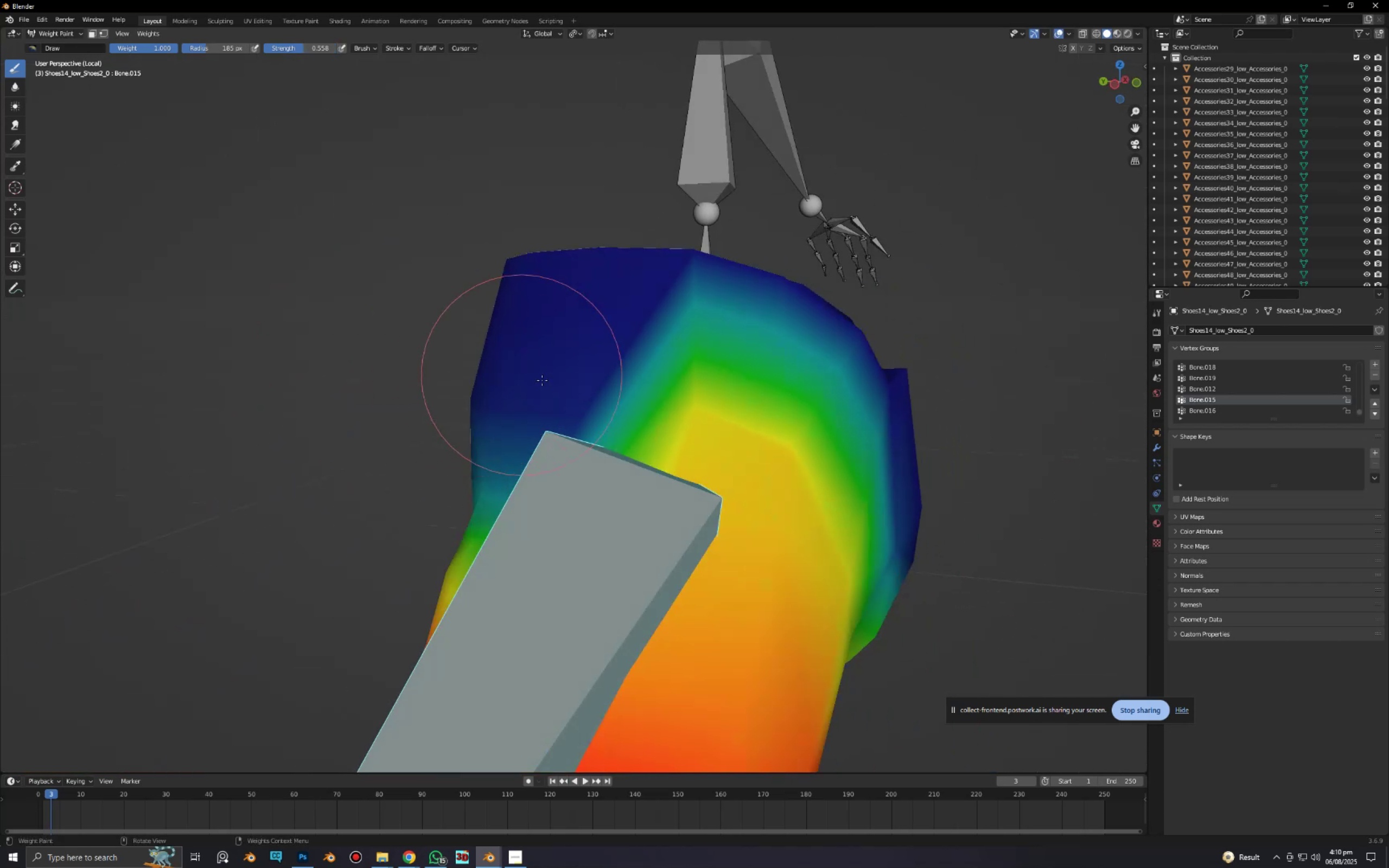 
left_click_drag(start_coordinate=[727, 413], to_coordinate=[551, 365])
 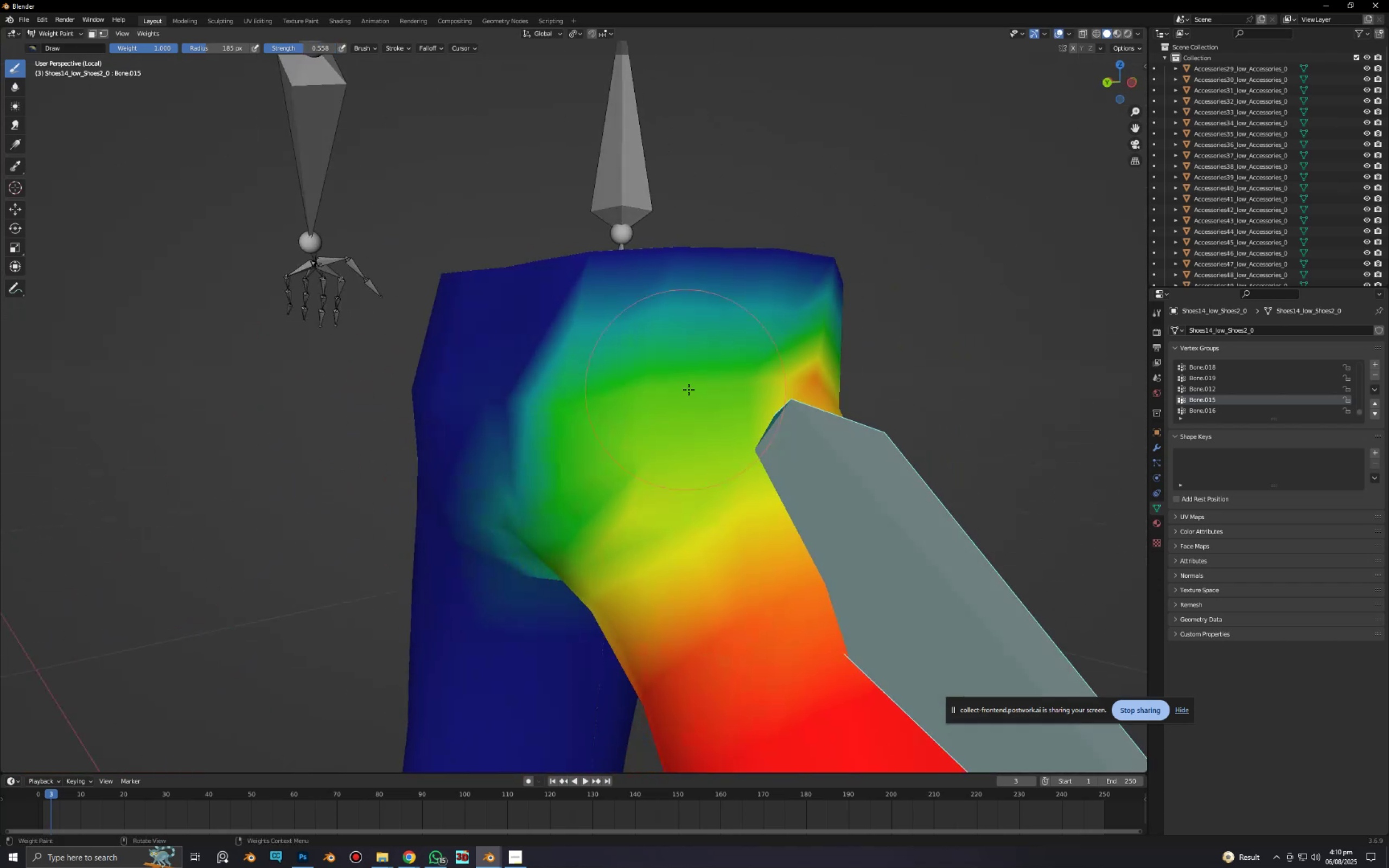 
left_click_drag(start_coordinate=[834, 374], to_coordinate=[718, 299])
 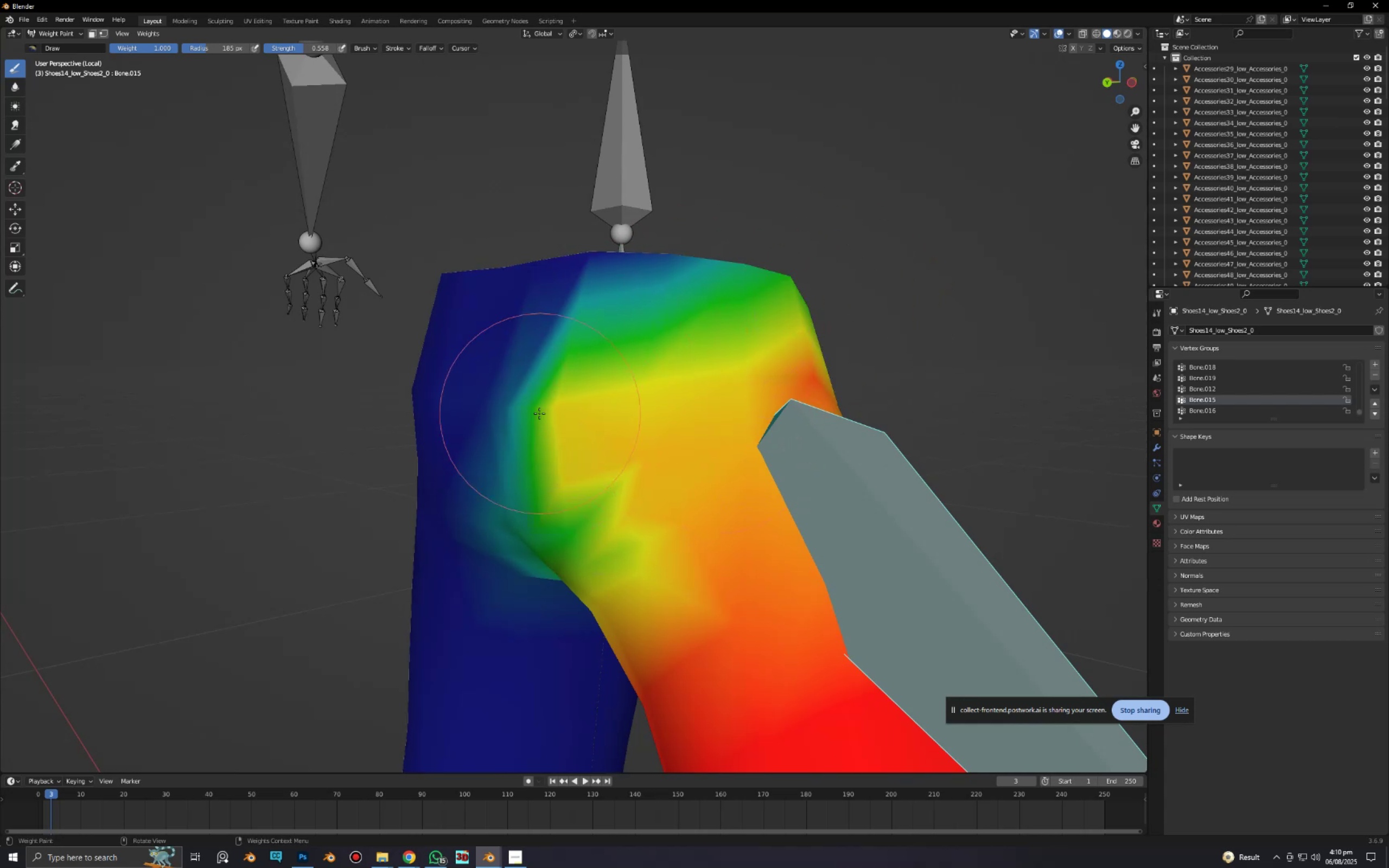 
scroll: coordinate [549, 414], scroll_direction: down, amount: 1.0
 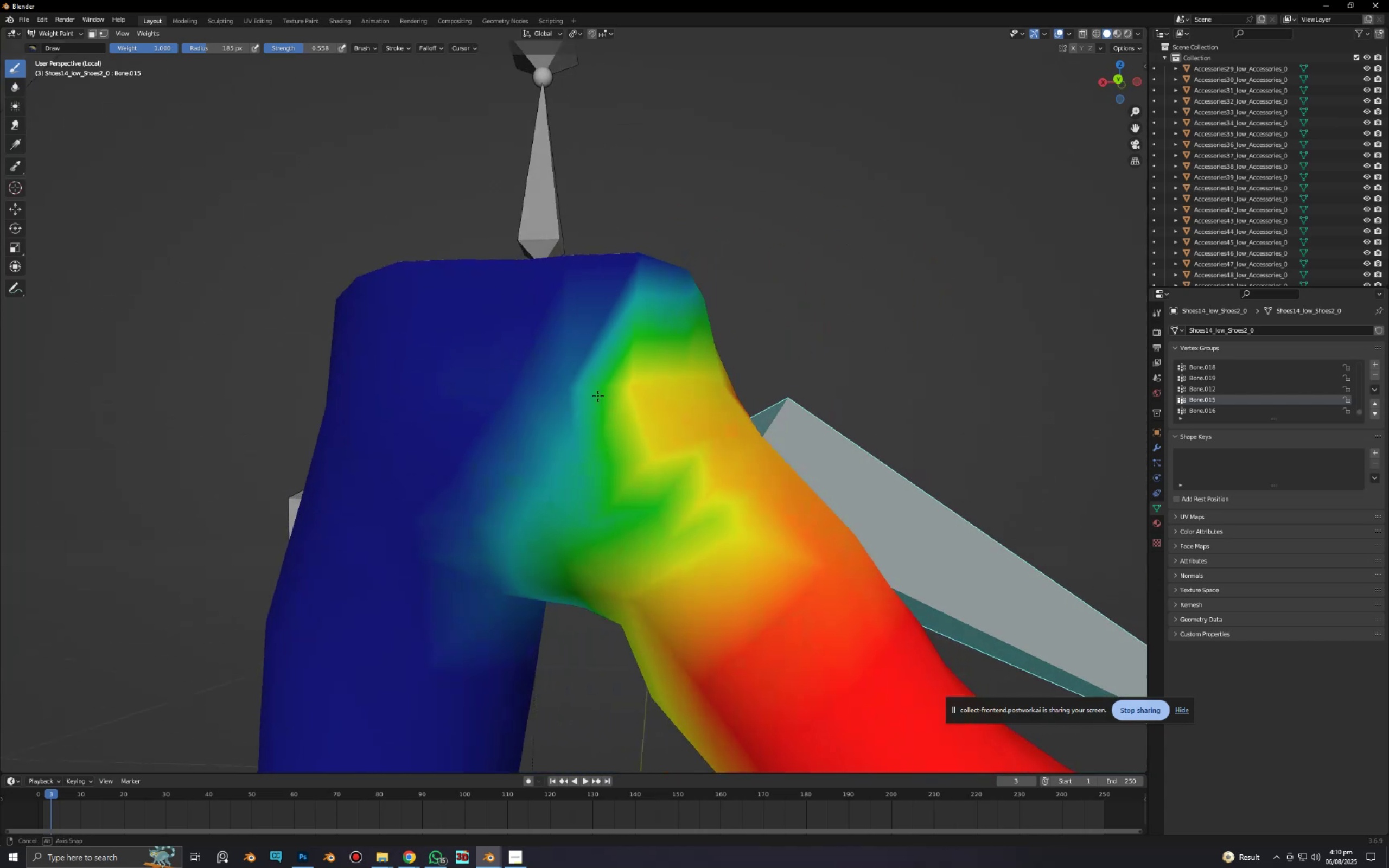 
key(Alt+AltLeft)
 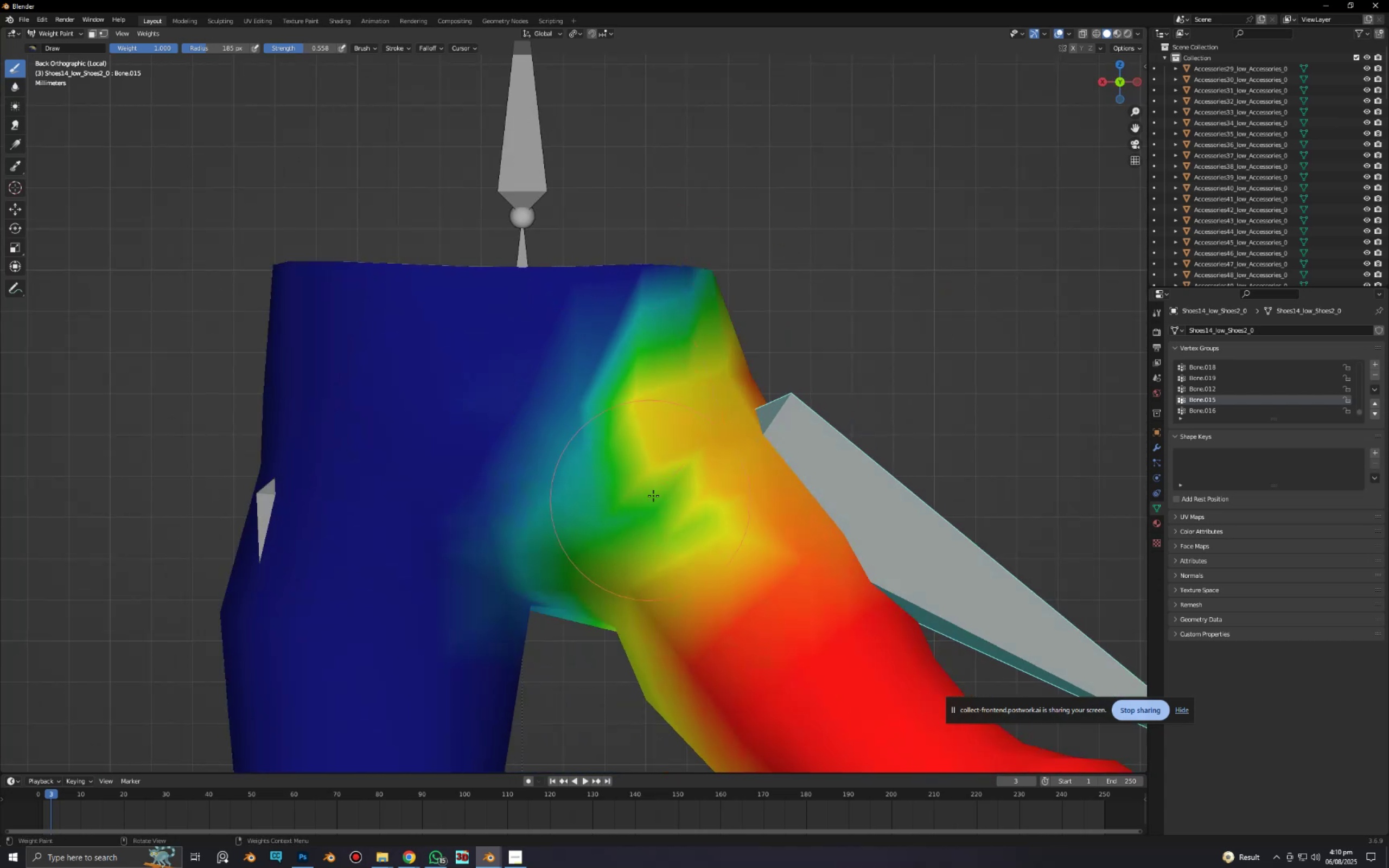 
left_click_drag(start_coordinate=[670, 448], to_coordinate=[613, 550])
 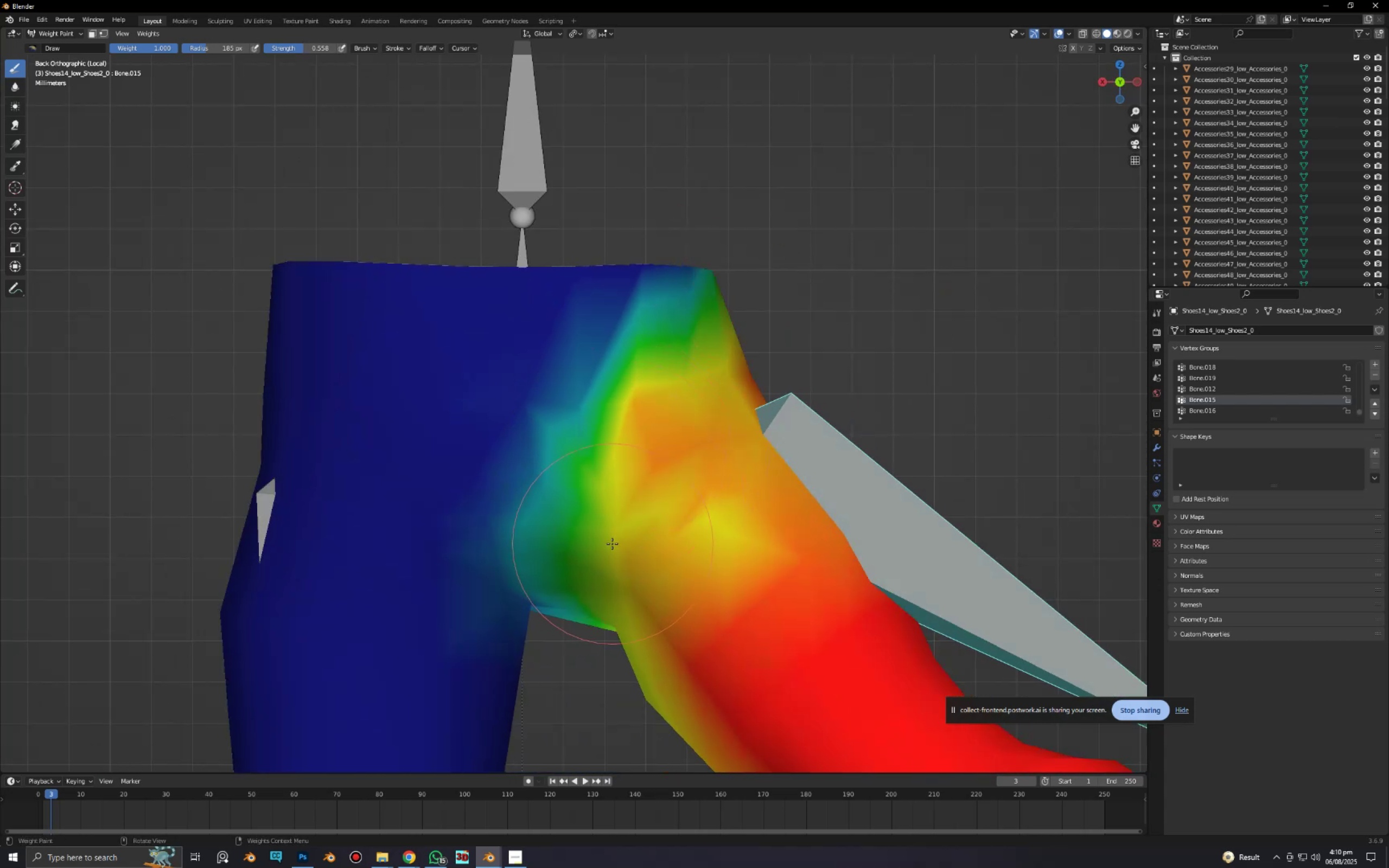 
left_click_drag(start_coordinate=[606, 537], to_coordinate=[623, 279])
 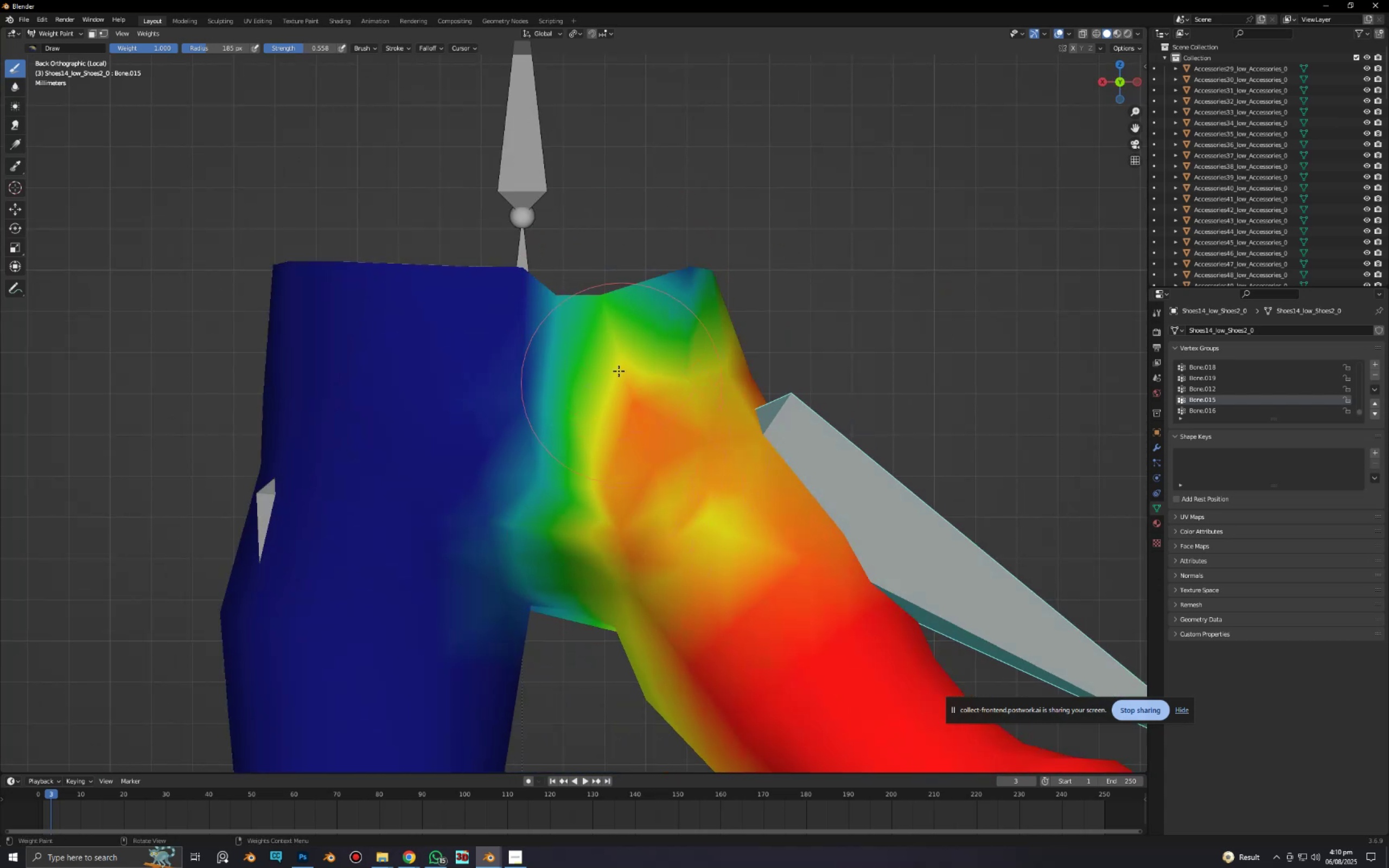 
left_click_drag(start_coordinate=[635, 342], to_coordinate=[729, 310])
 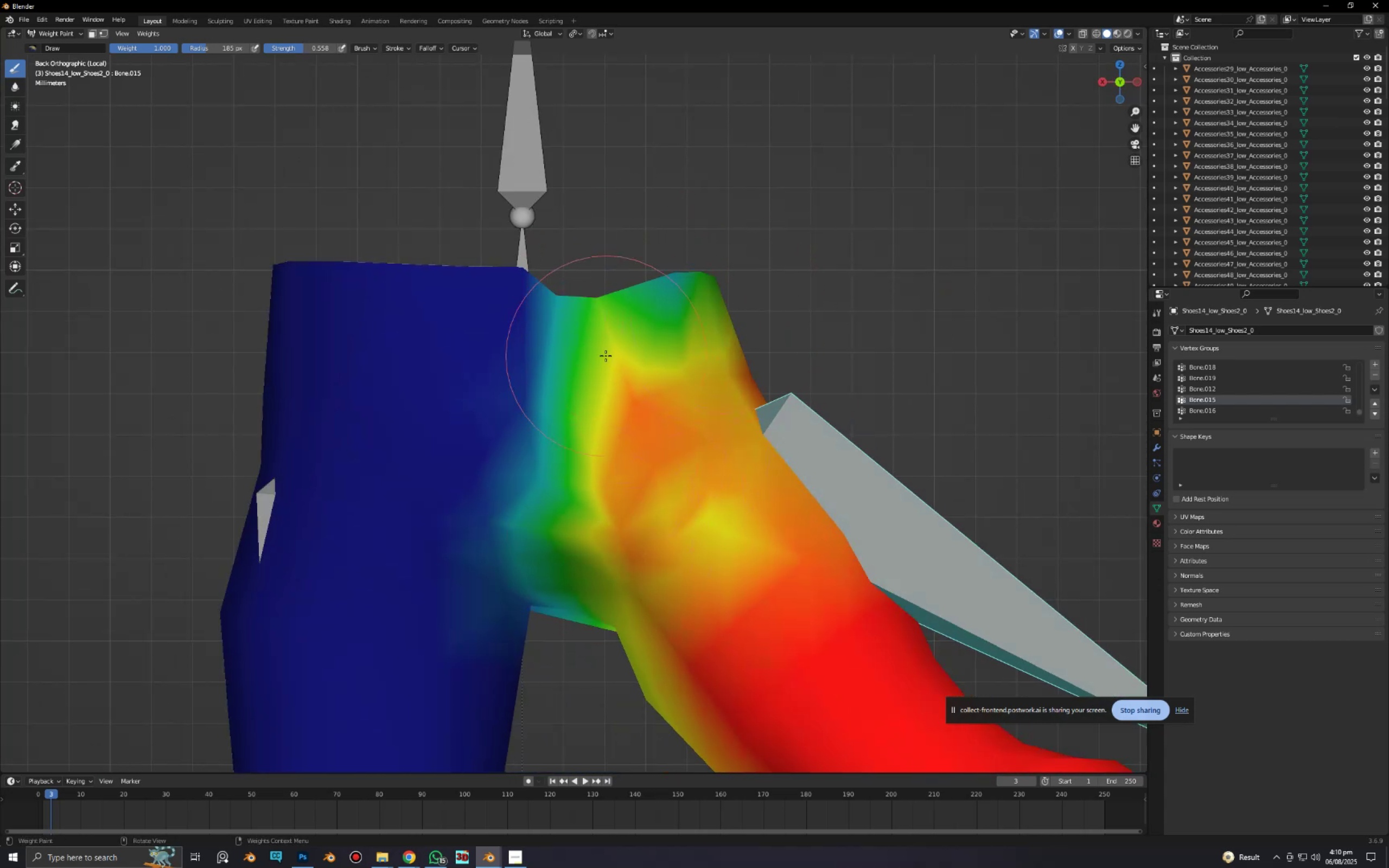 
left_click_drag(start_coordinate=[608, 353], to_coordinate=[794, 305])
 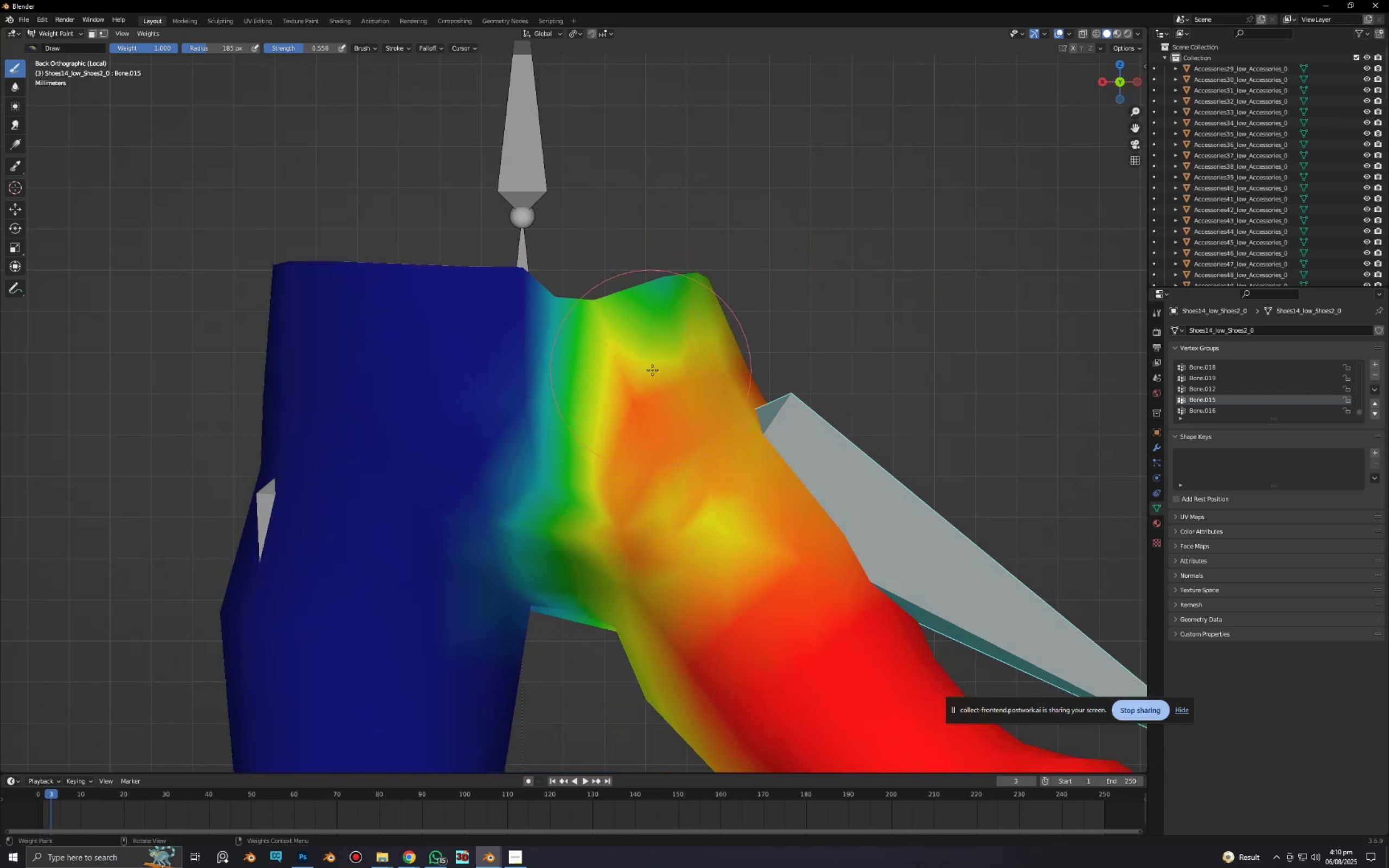 
scroll: coordinate [644, 432], scroll_direction: down, amount: 6.0
 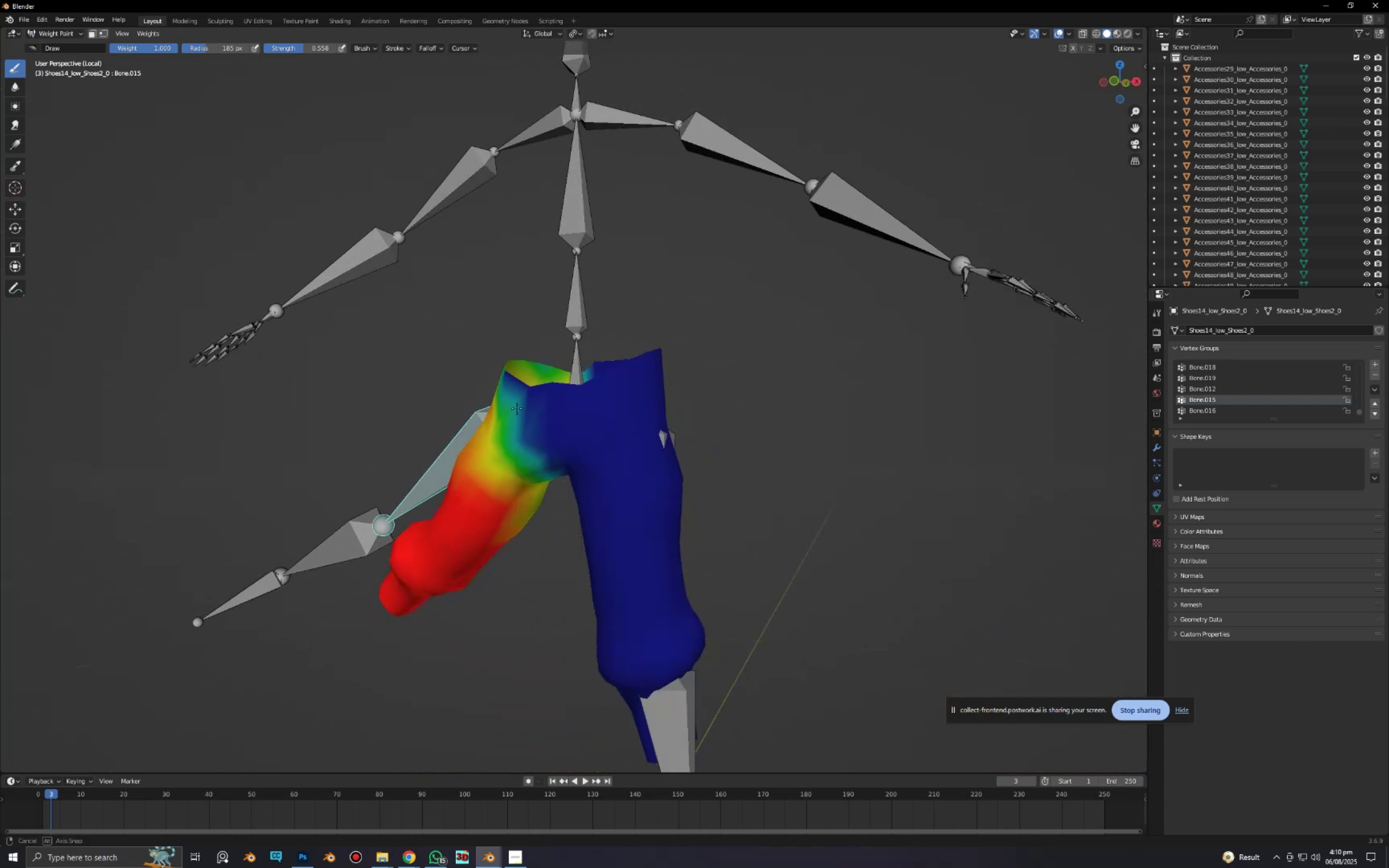 
key(Alt+AltLeft)
 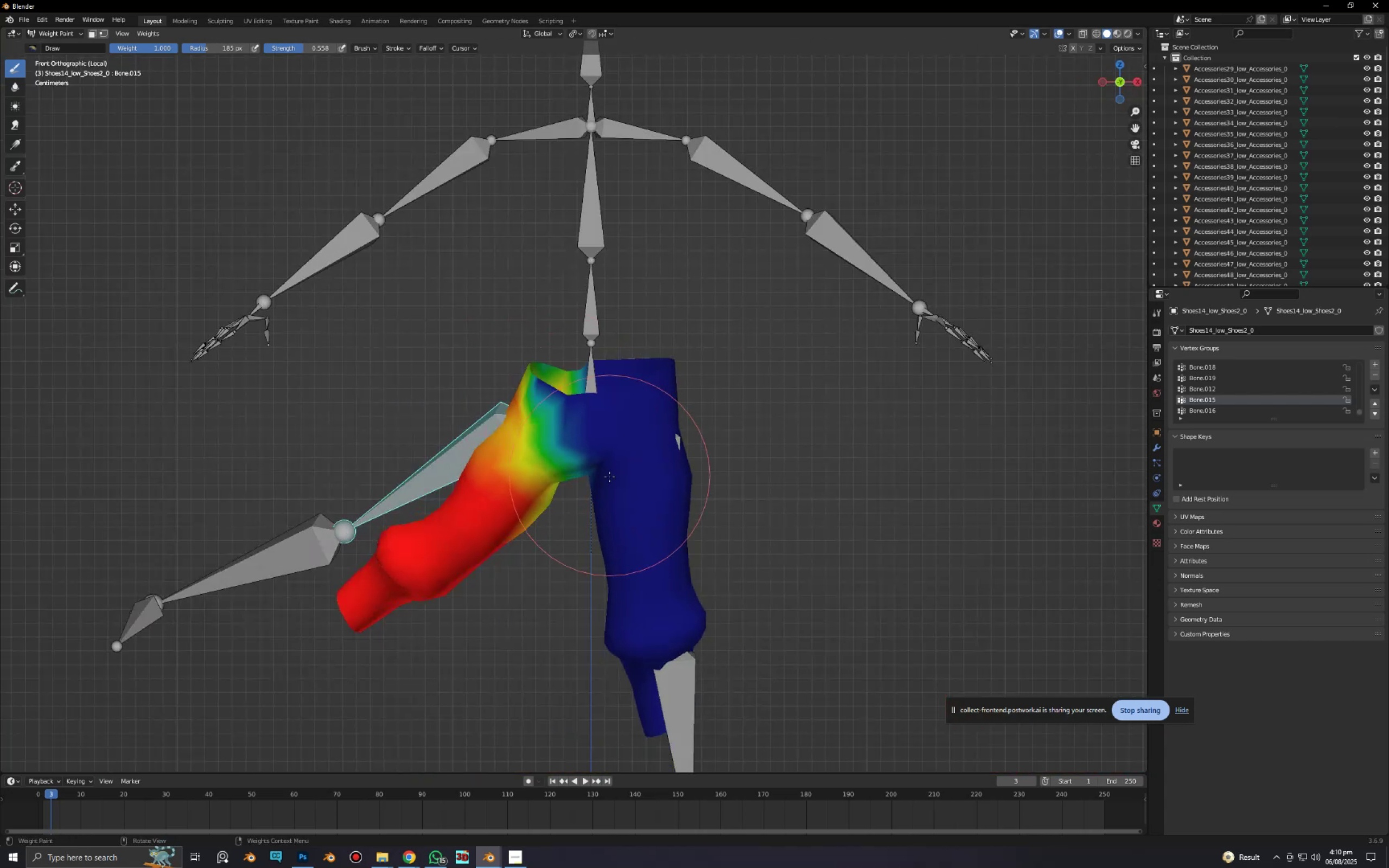 
scroll: coordinate [609, 481], scroll_direction: up, amount: 3.0
 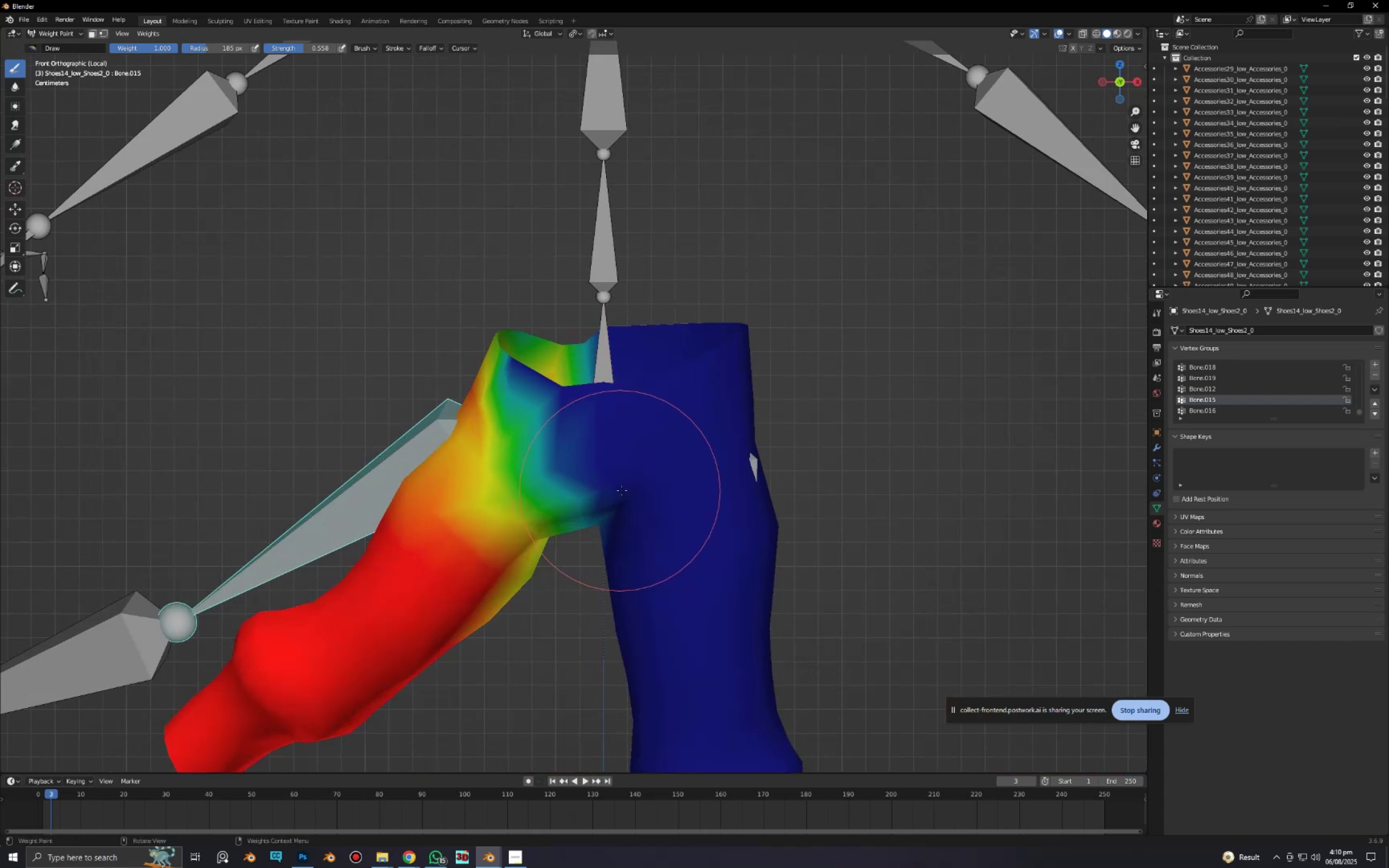 
key(Control+Tab)
 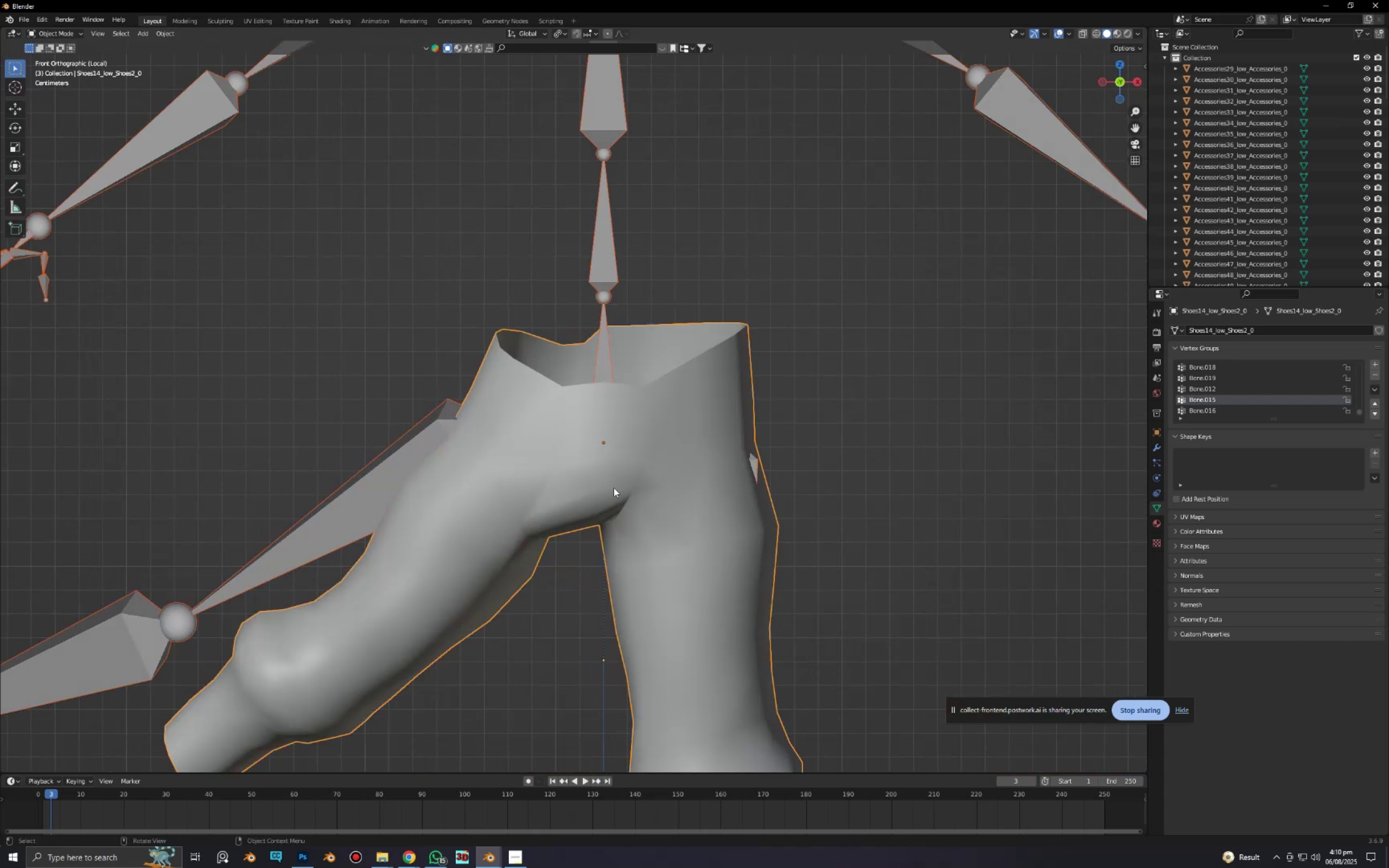 
scroll: coordinate [617, 486], scroll_direction: down, amount: 5.0
 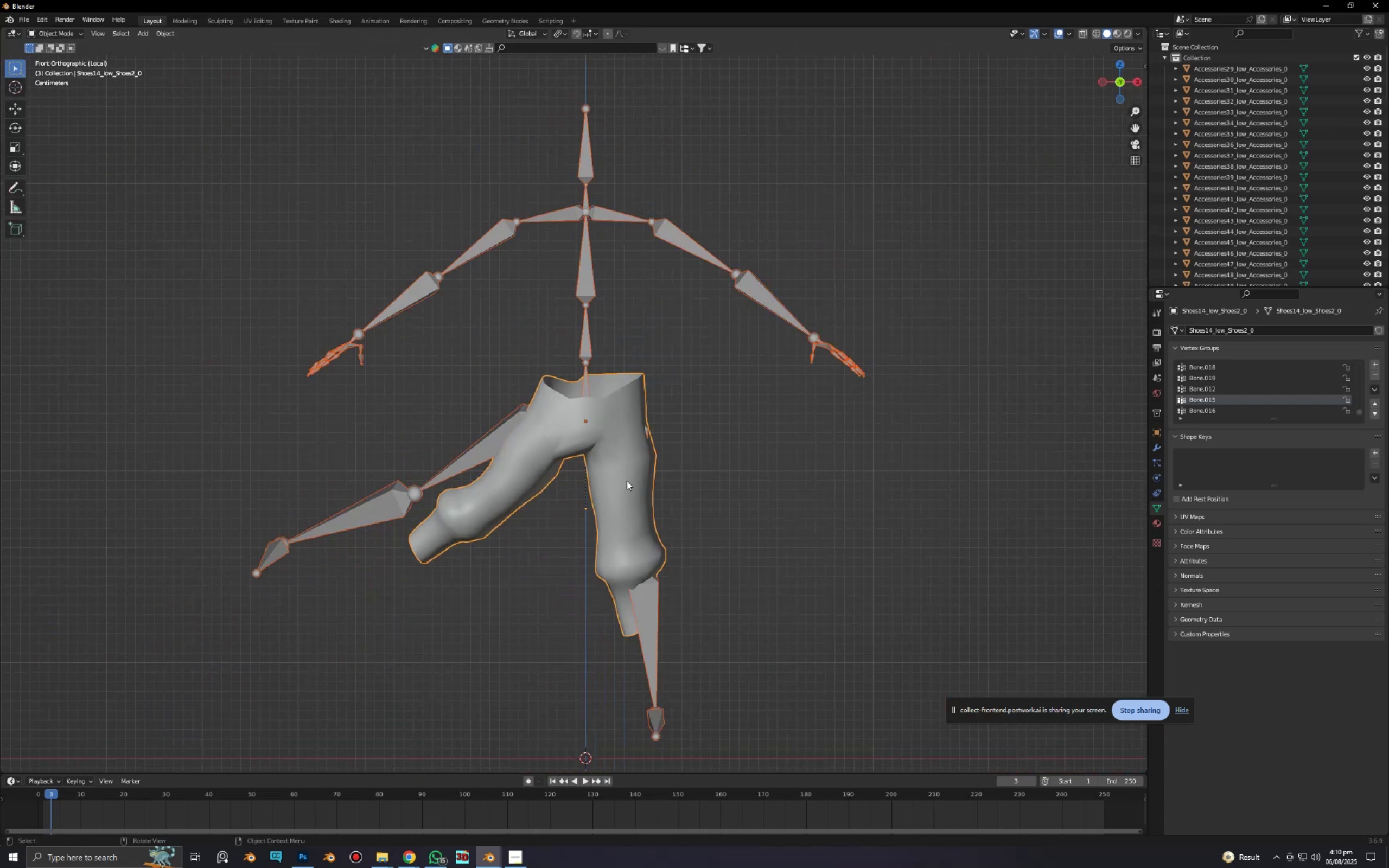 
scroll: coordinate [632, 474], scroll_direction: up, amount: 5.0
 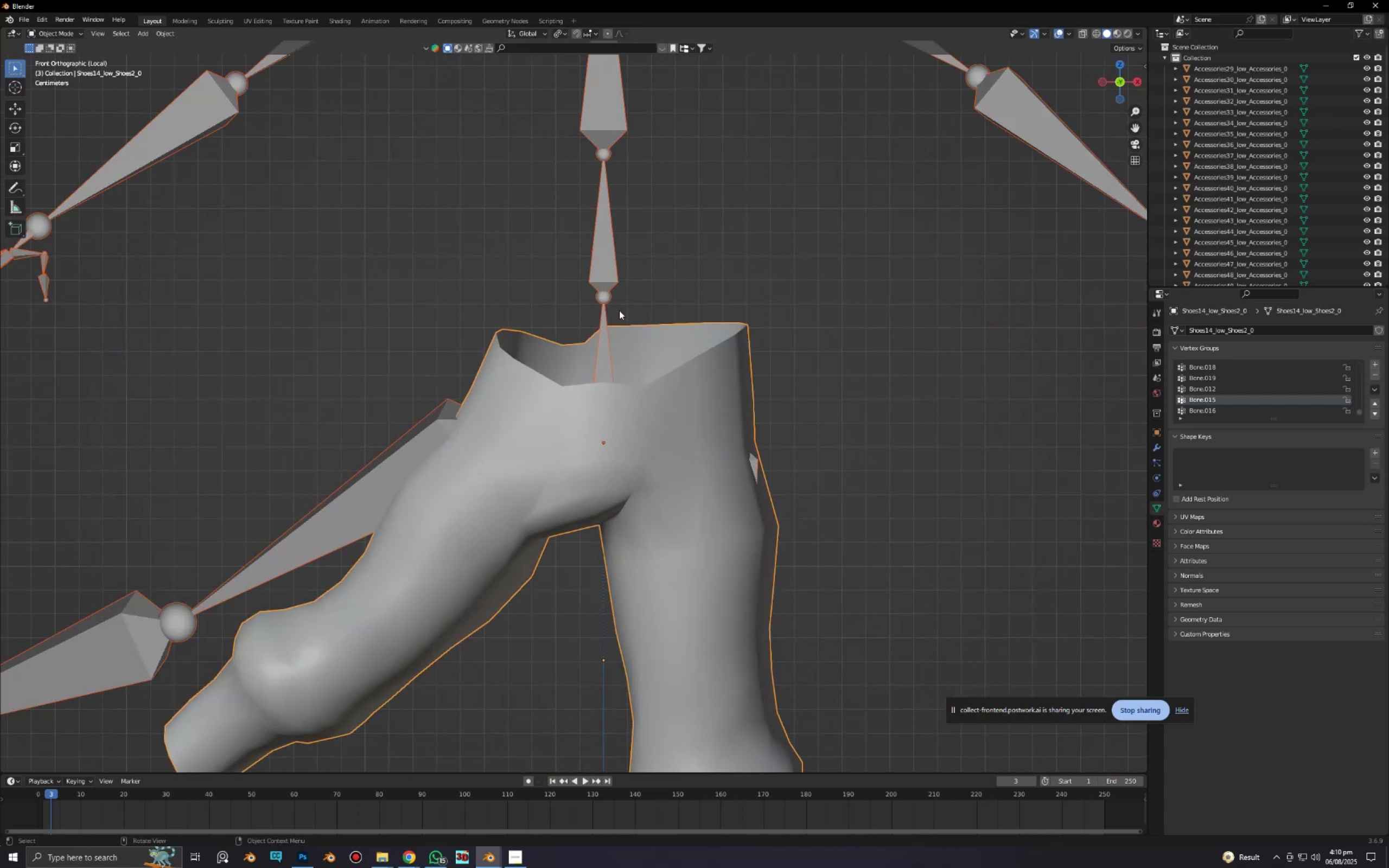 
left_click([611, 301])
 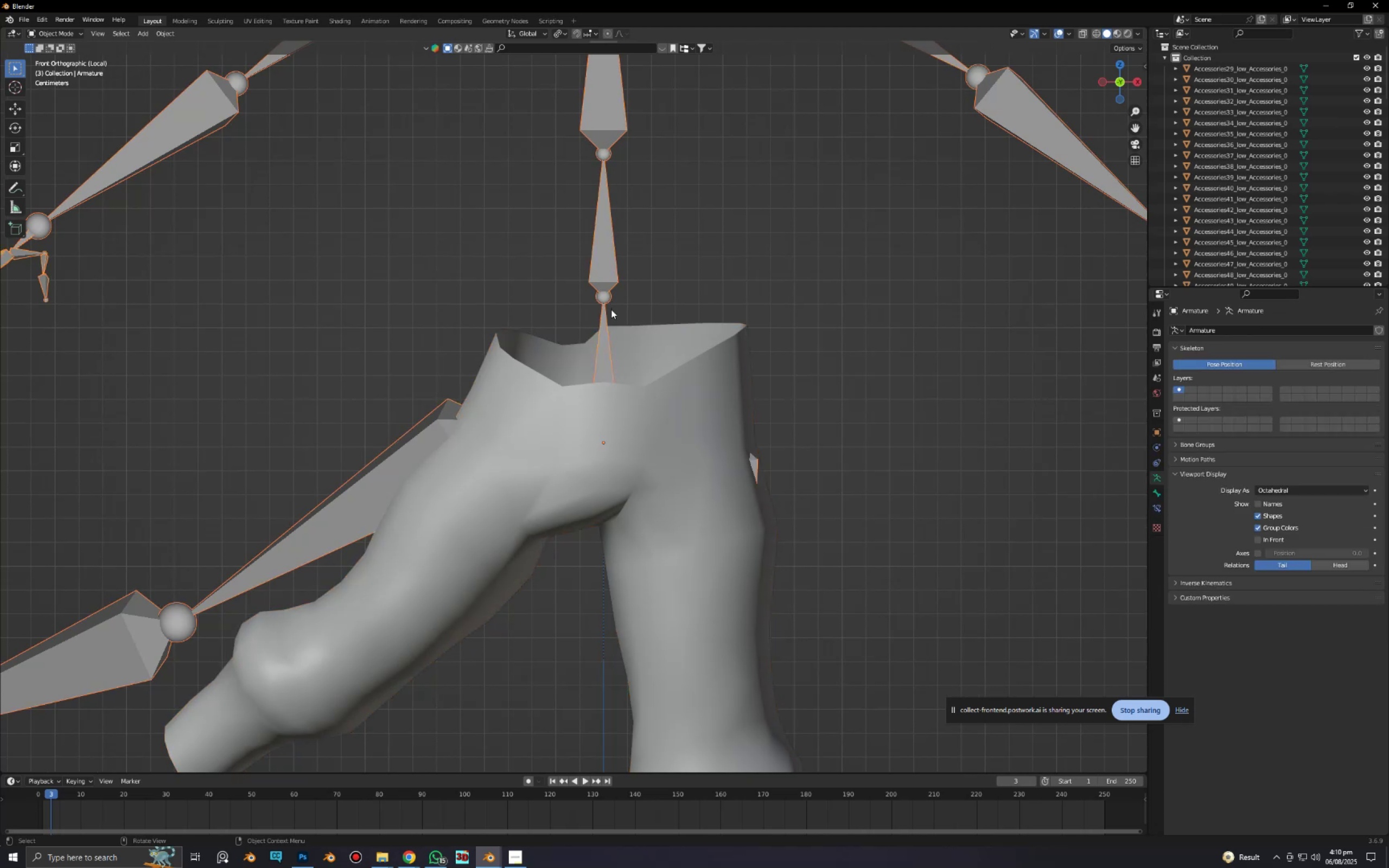 
key(Control+Tab)
 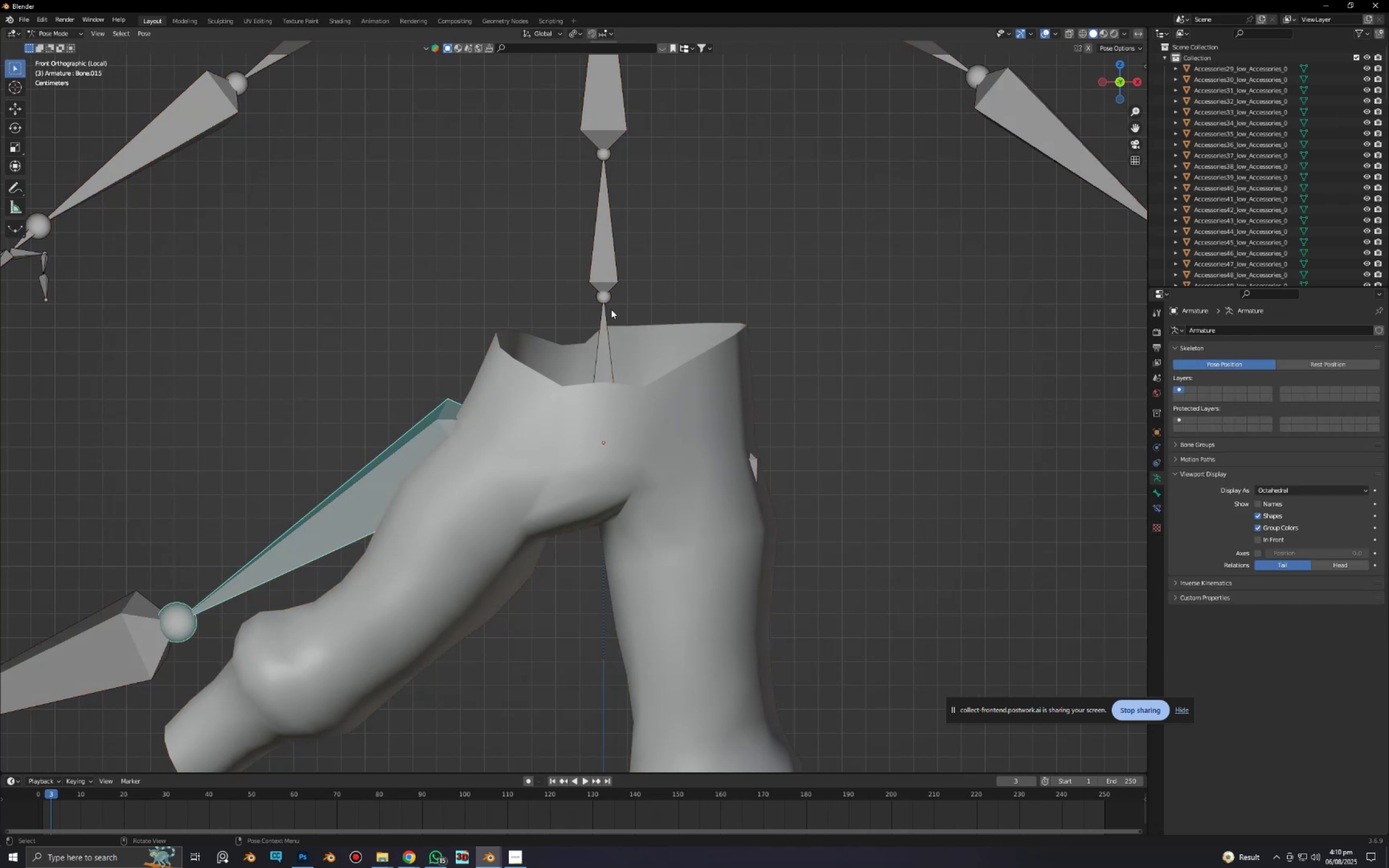 
key(A)
 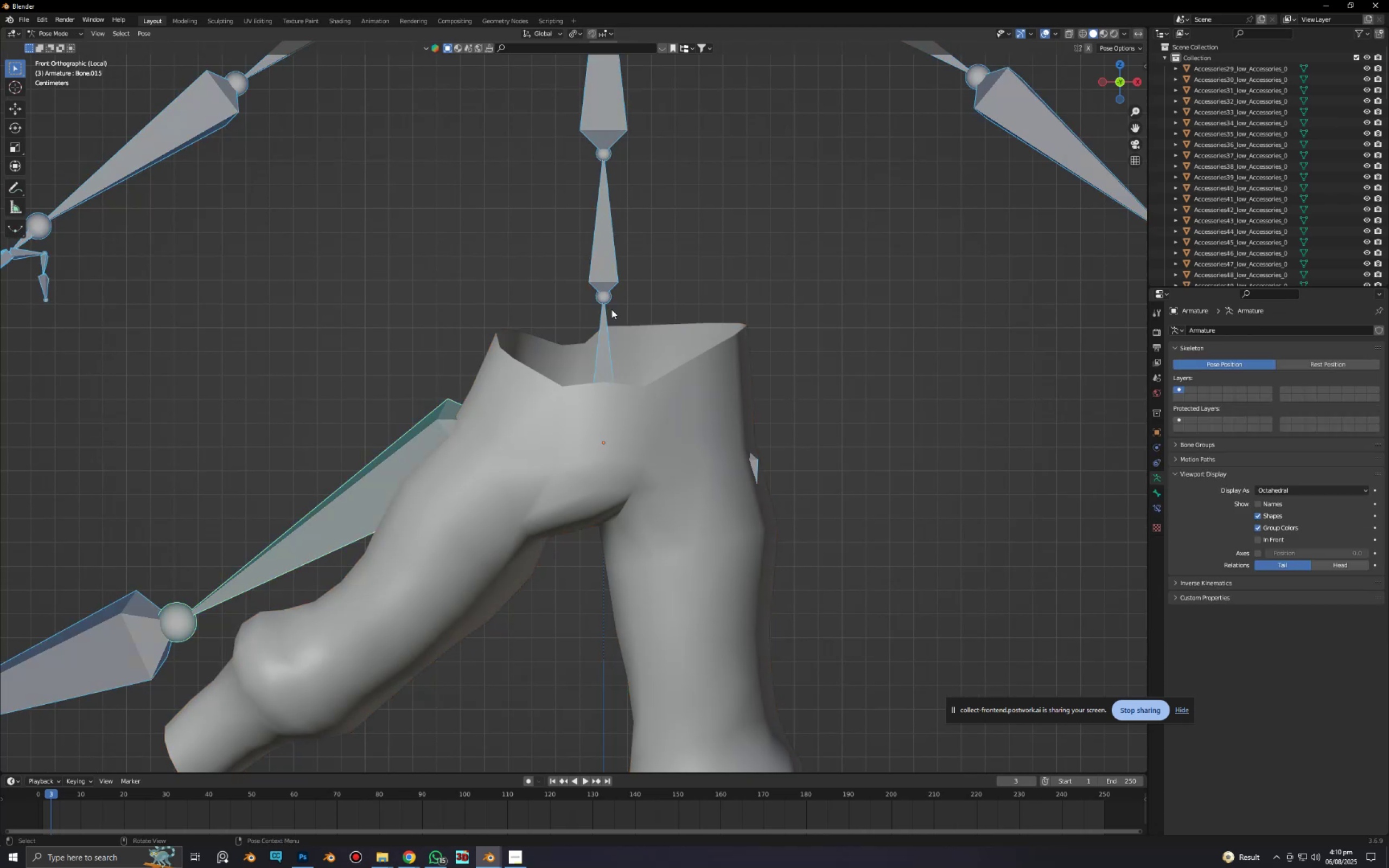 
scroll: coordinate [611, 309], scroll_direction: down, amount: 6.0
 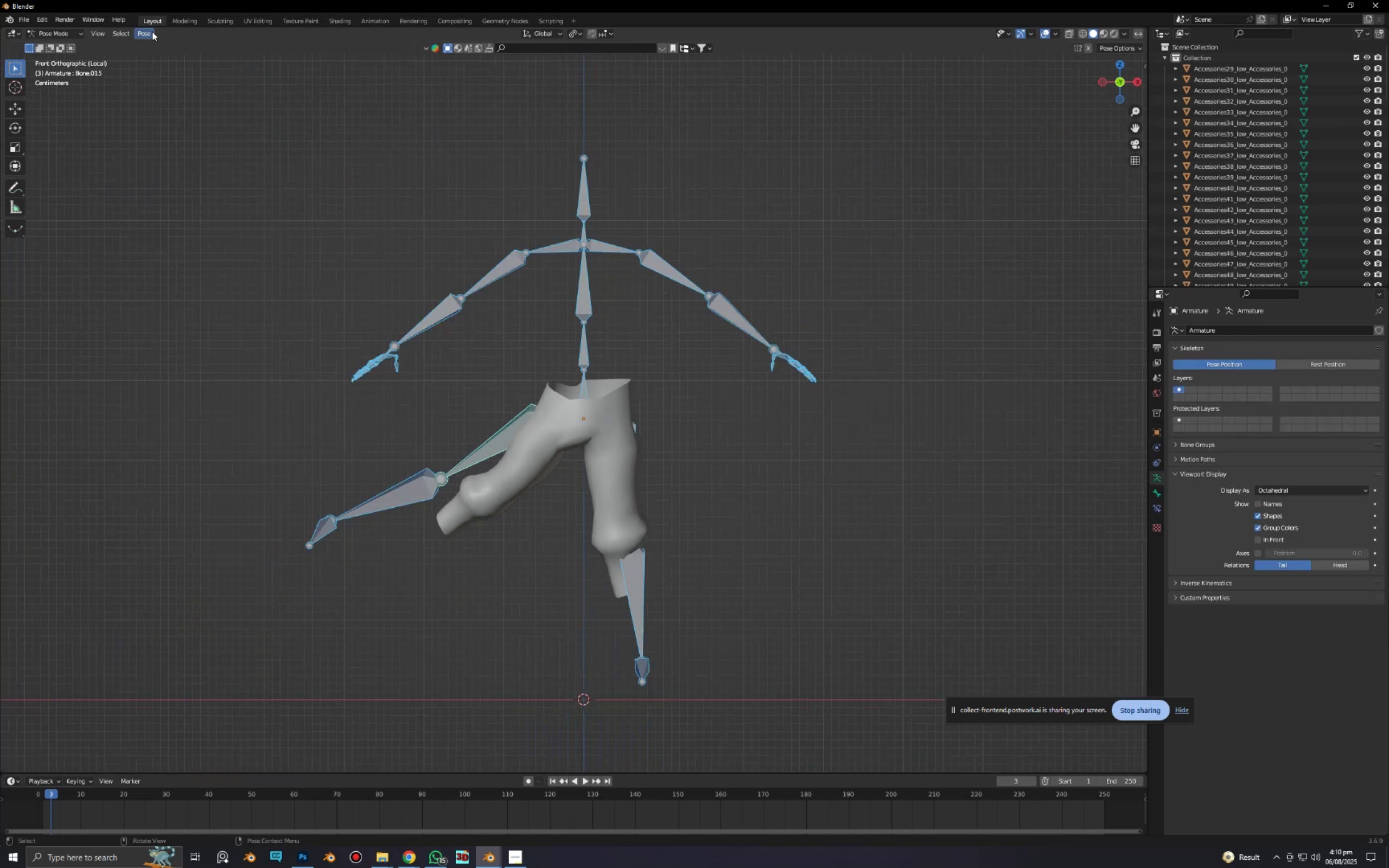 
left_click([143, 31])
 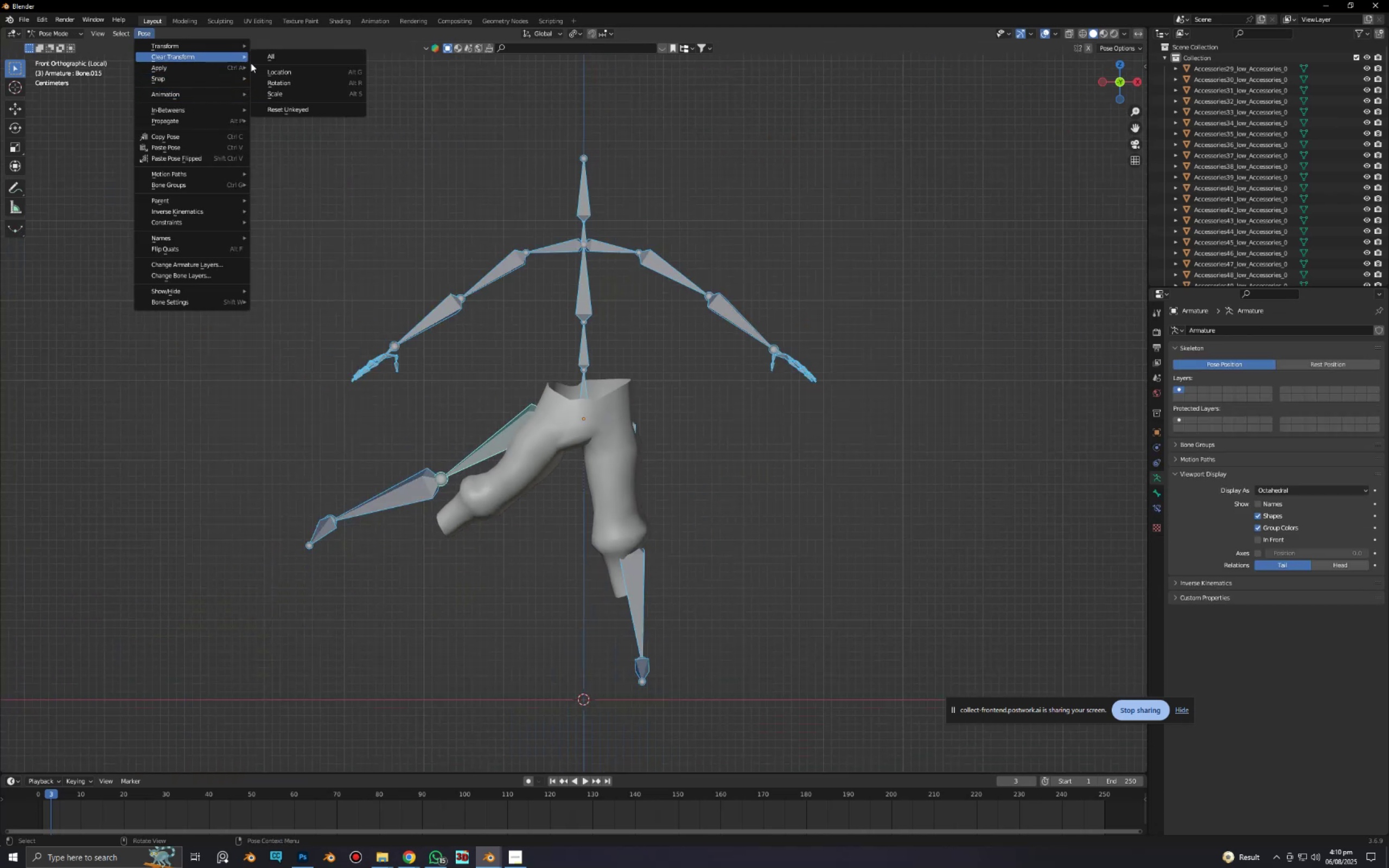 
left_click([265, 60])
 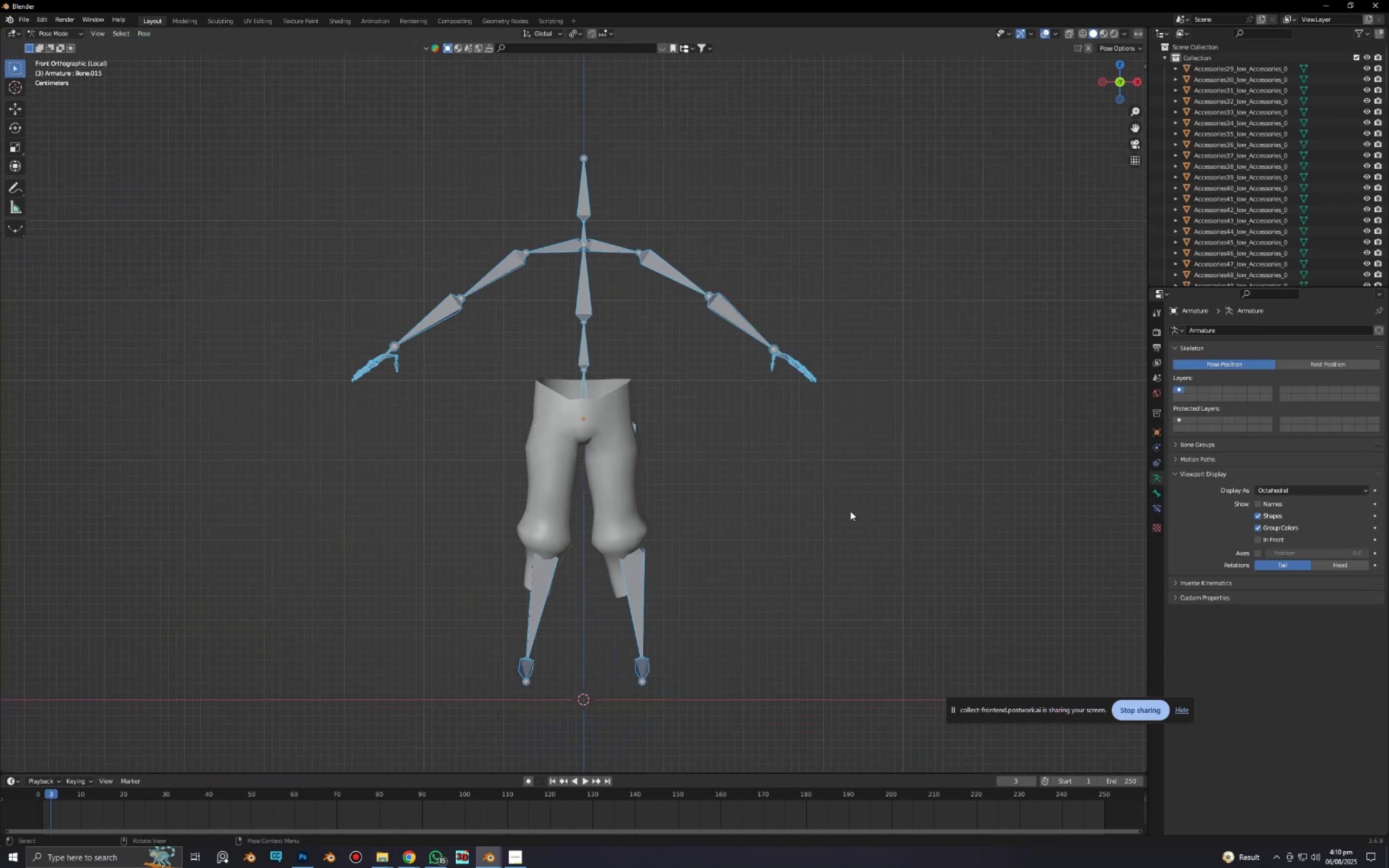 
left_click([784, 540])
 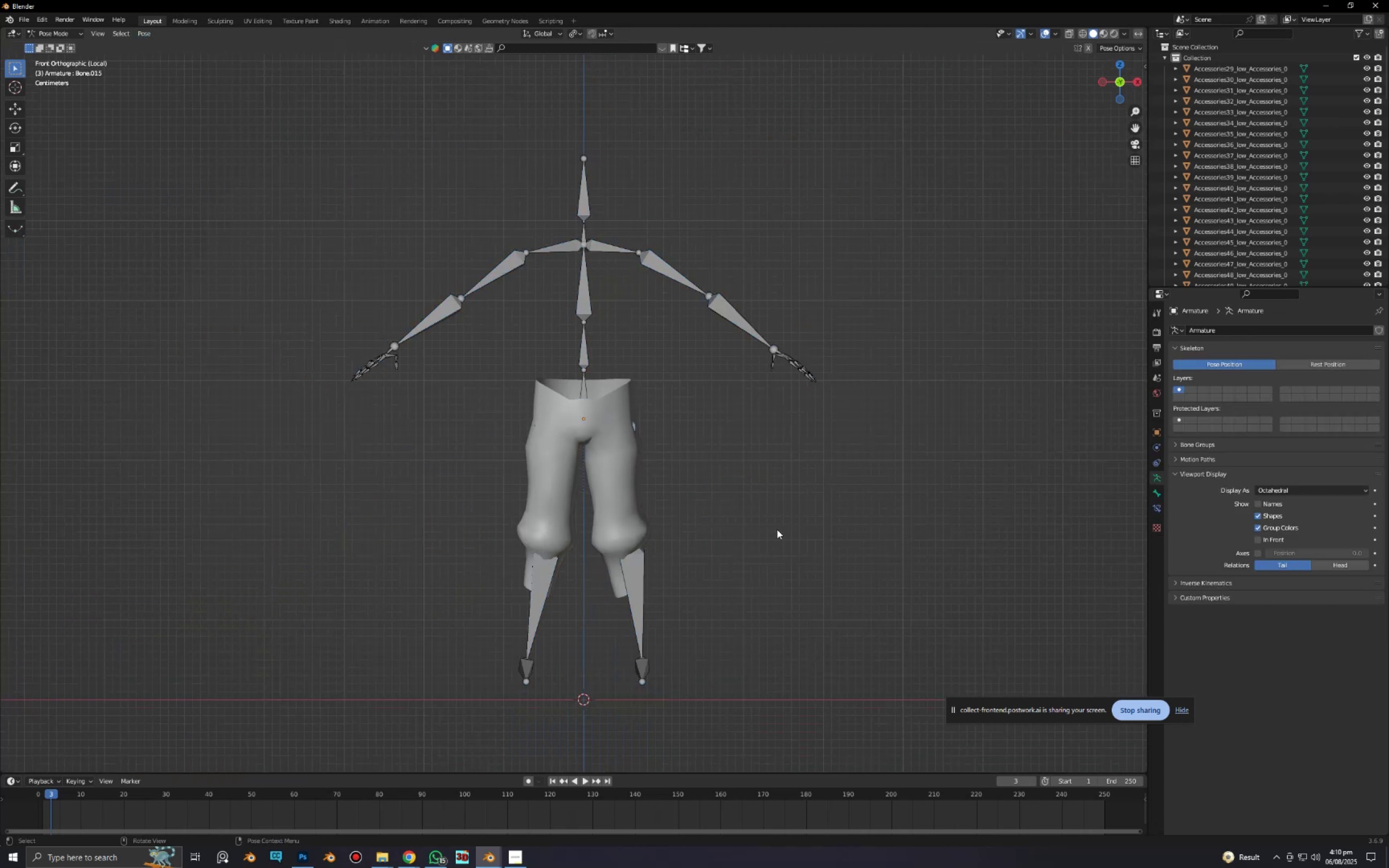 
key(Control+Tab)
 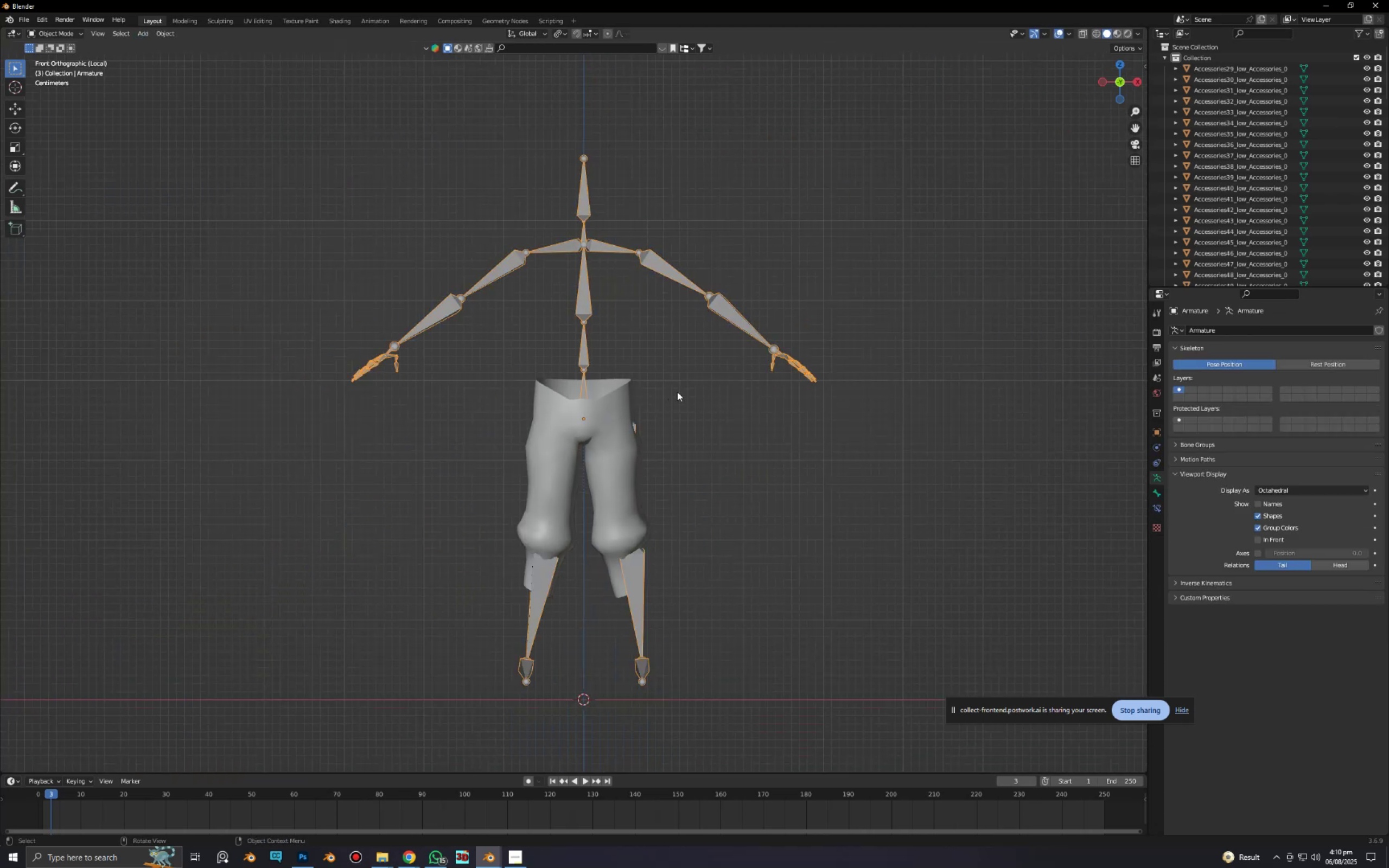 
left_click([677, 392])
 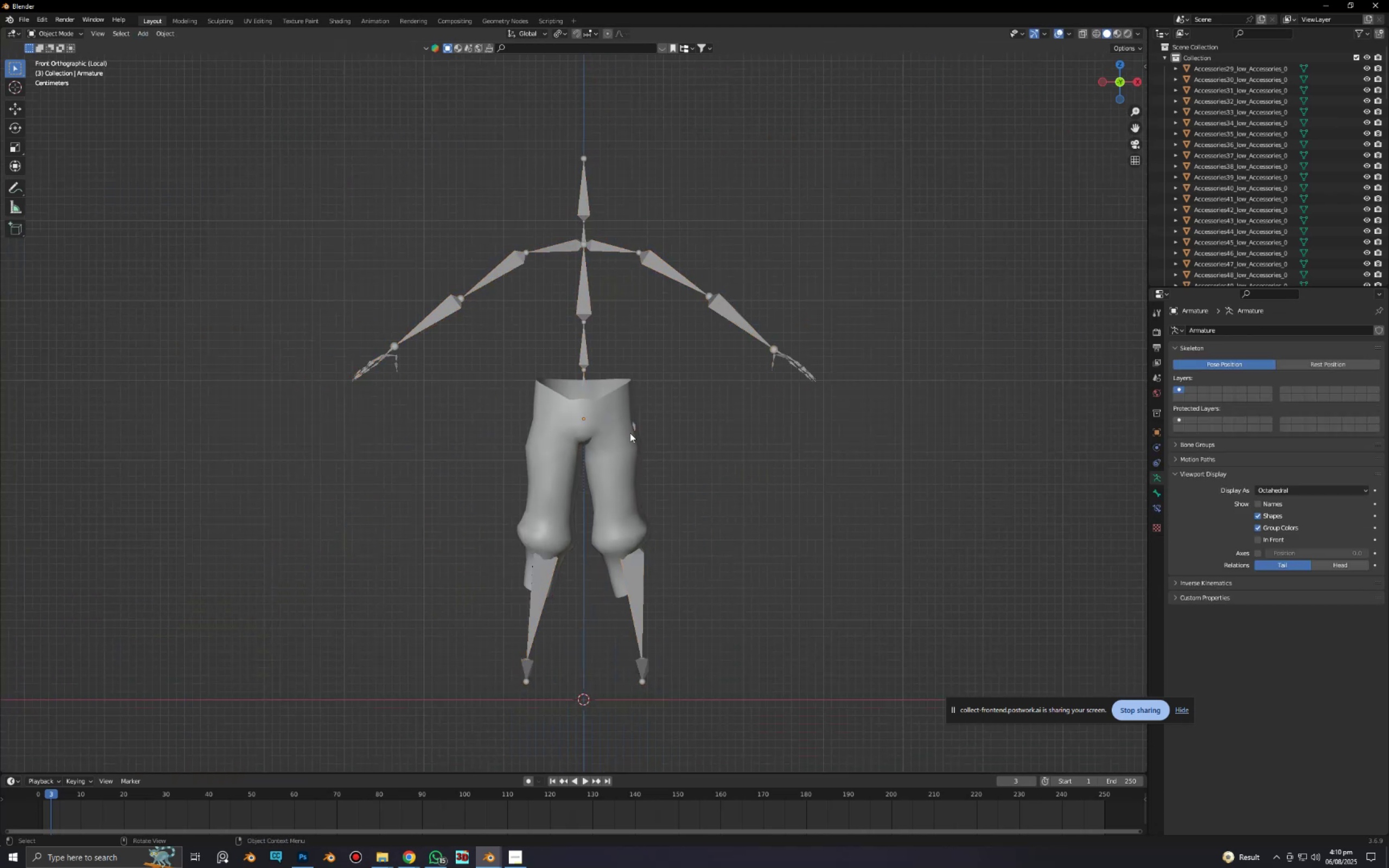 
scroll: coordinate [630, 433], scroll_direction: down, amount: 4.0
 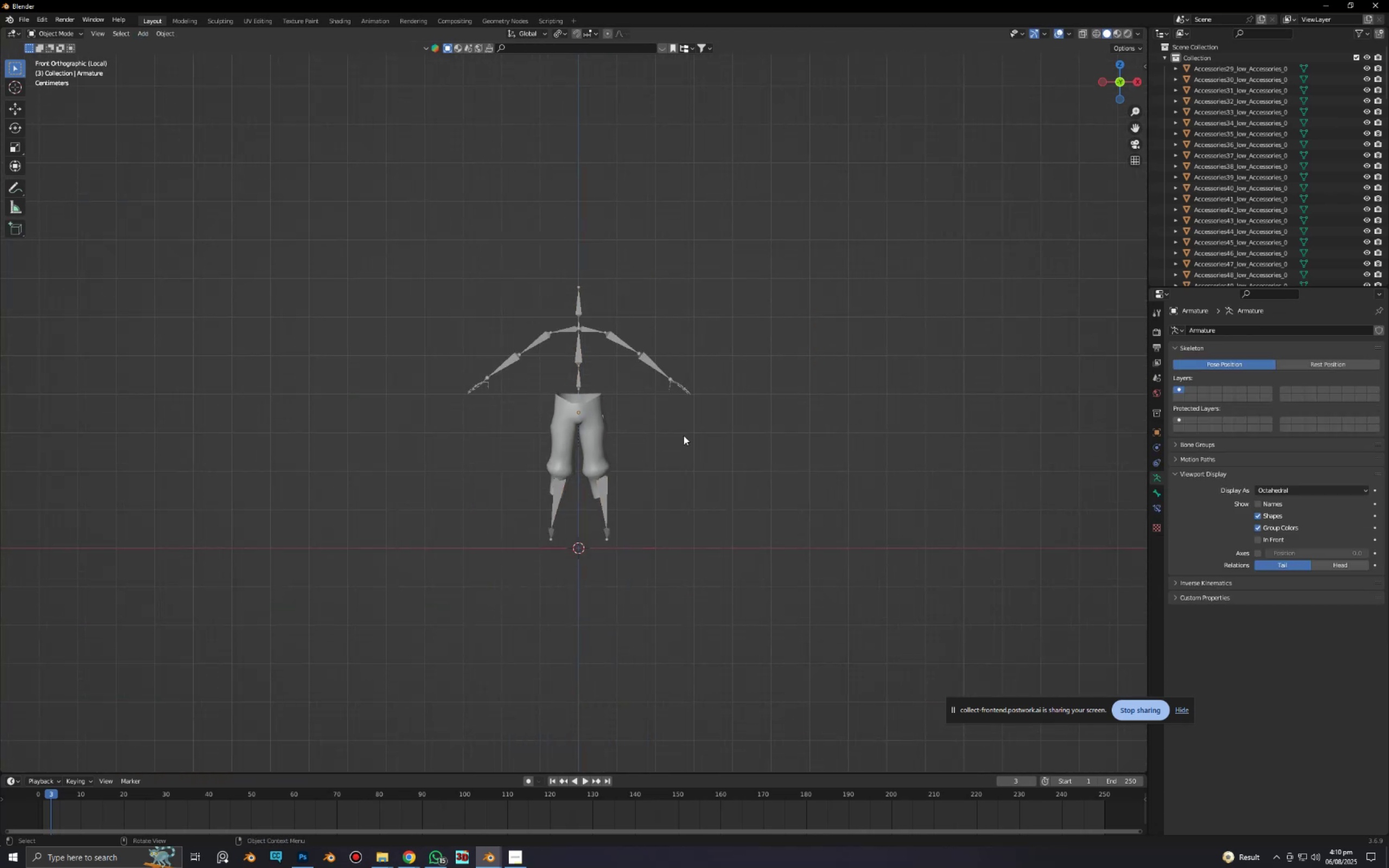 
key(Slash)
 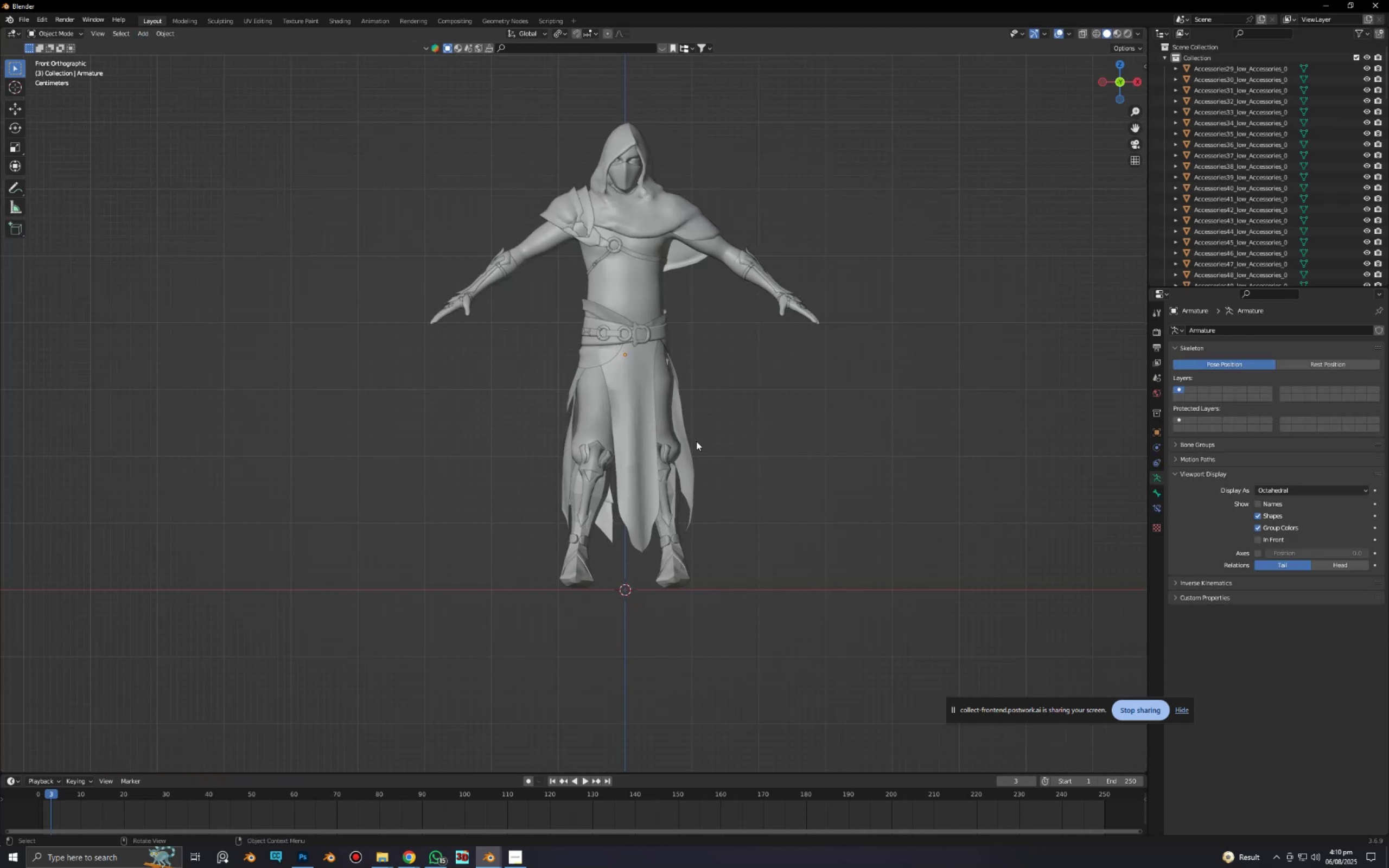 
scroll: coordinate [721, 444], scroll_direction: down, amount: 4.0
 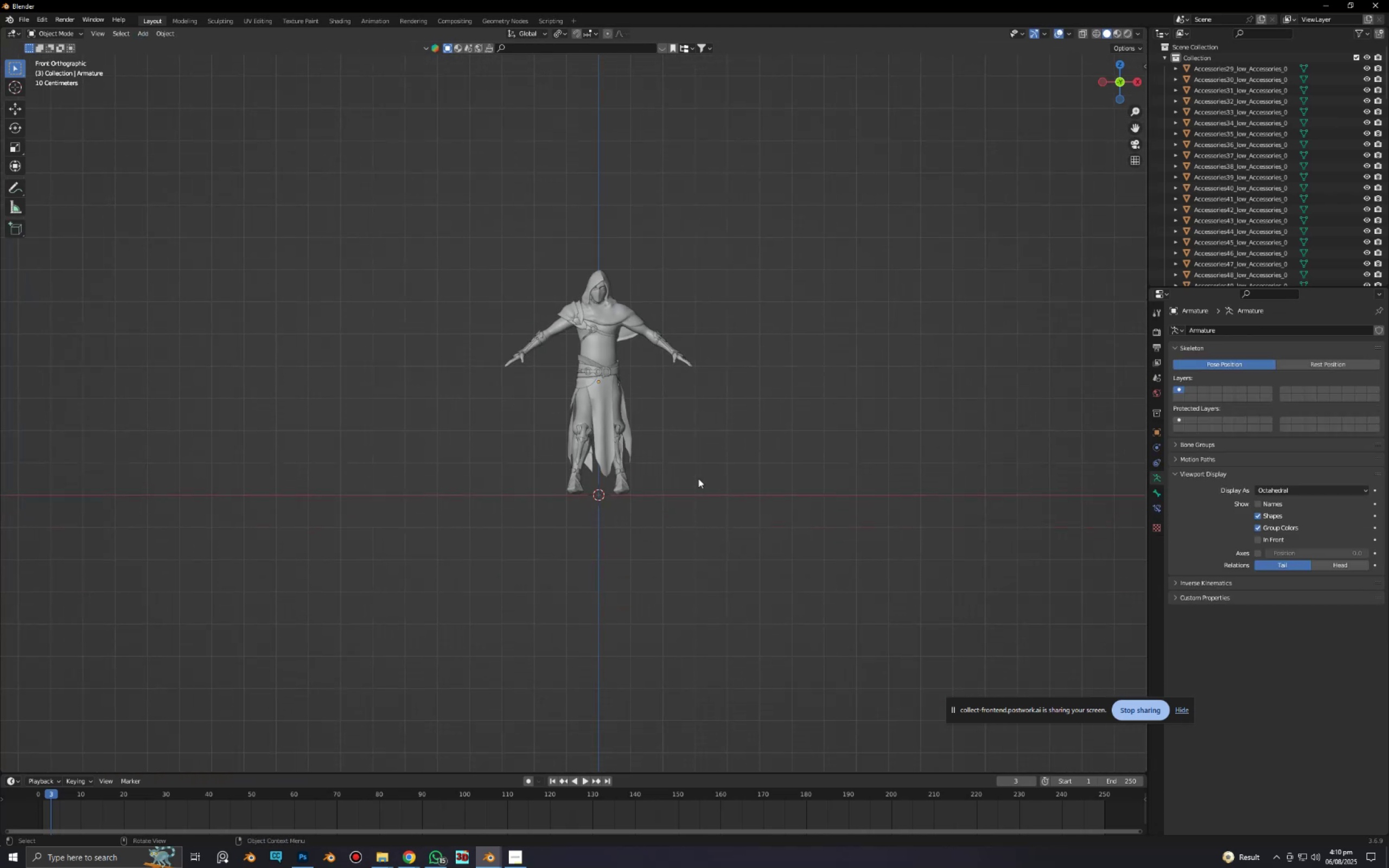 
hold_key(key=ShiftLeft, duration=0.37)
 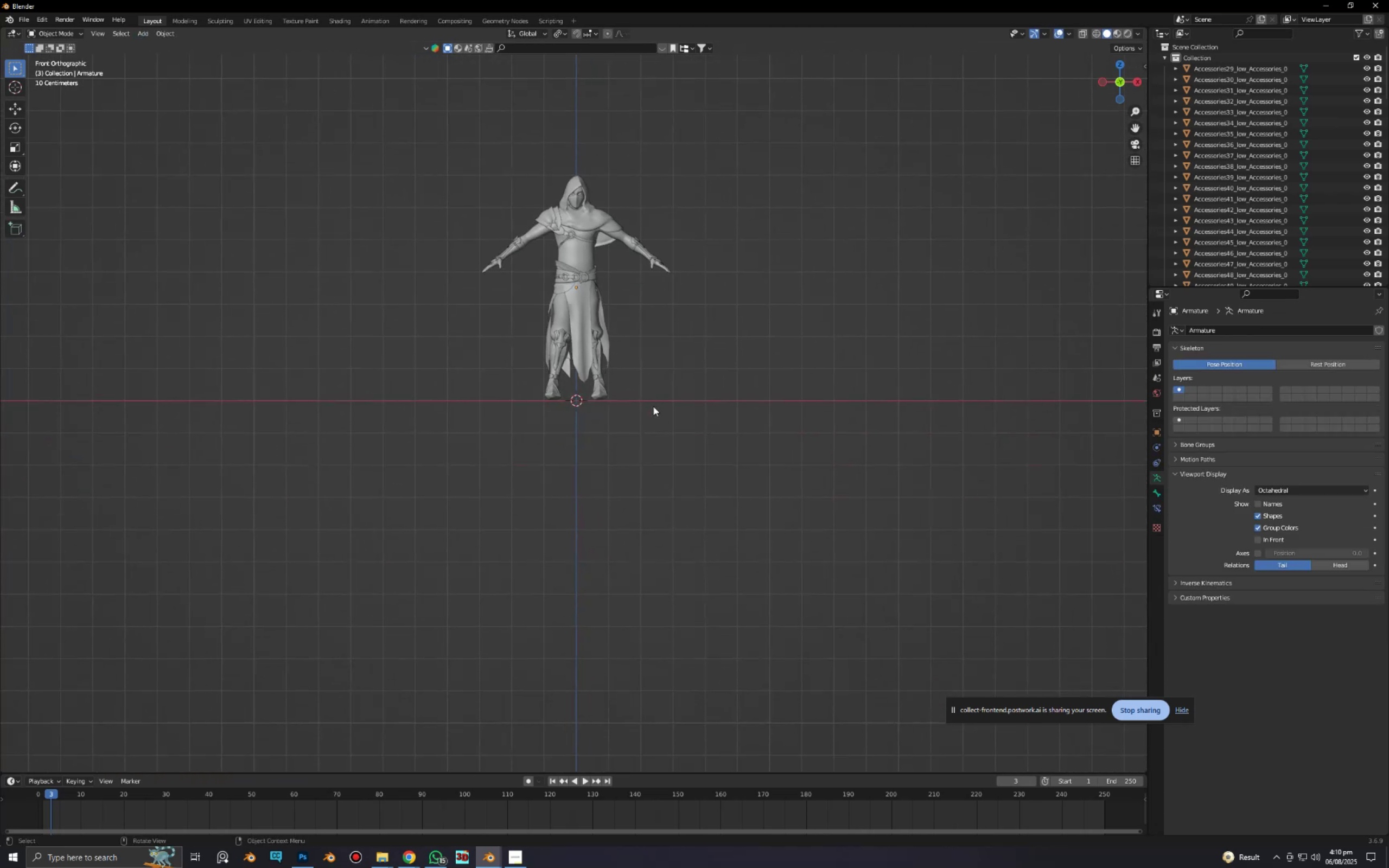 
scroll: coordinate [653, 438], scroll_direction: up, amount: 8.0
 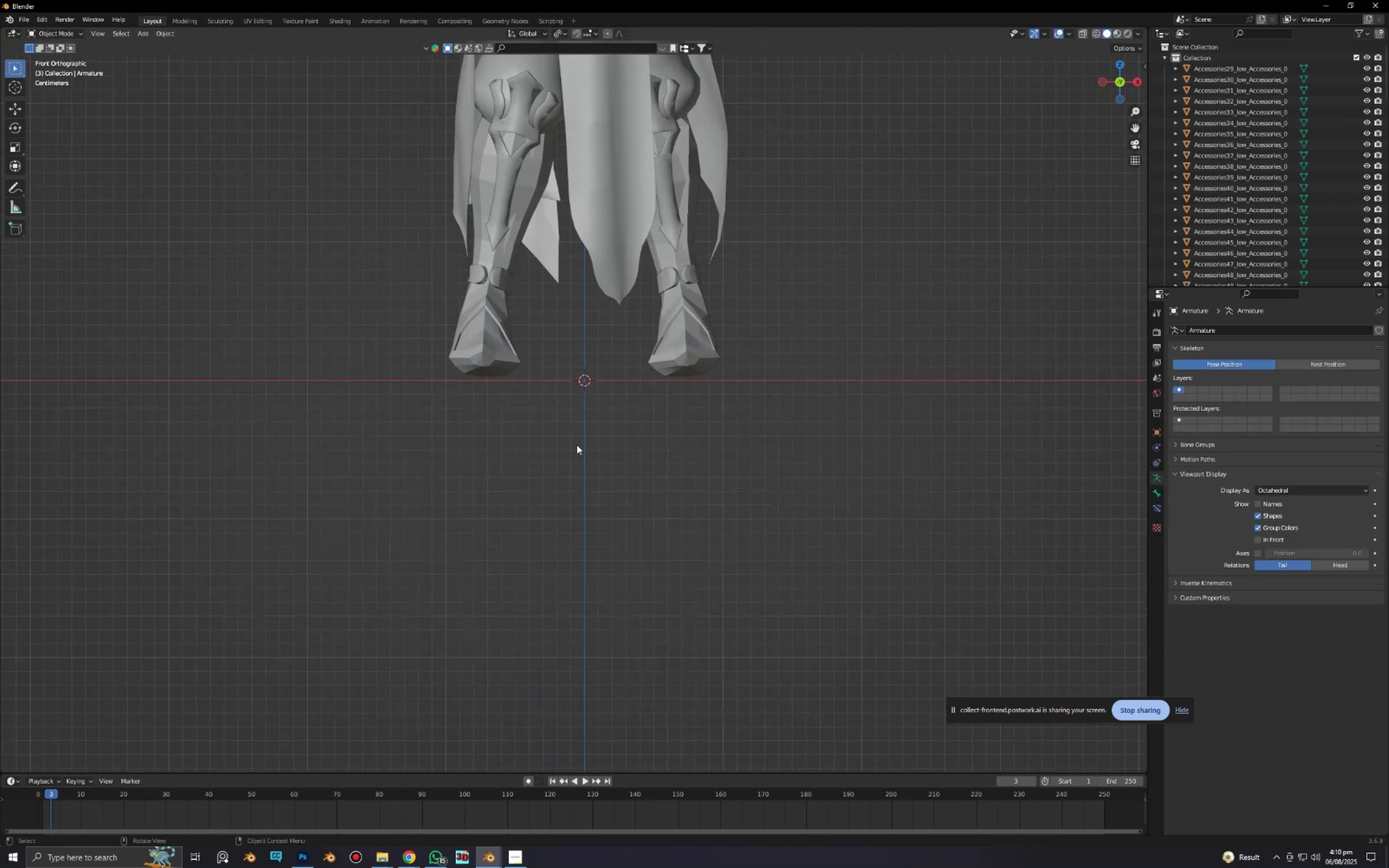 
hold_key(key=ShiftLeft, duration=0.44)
 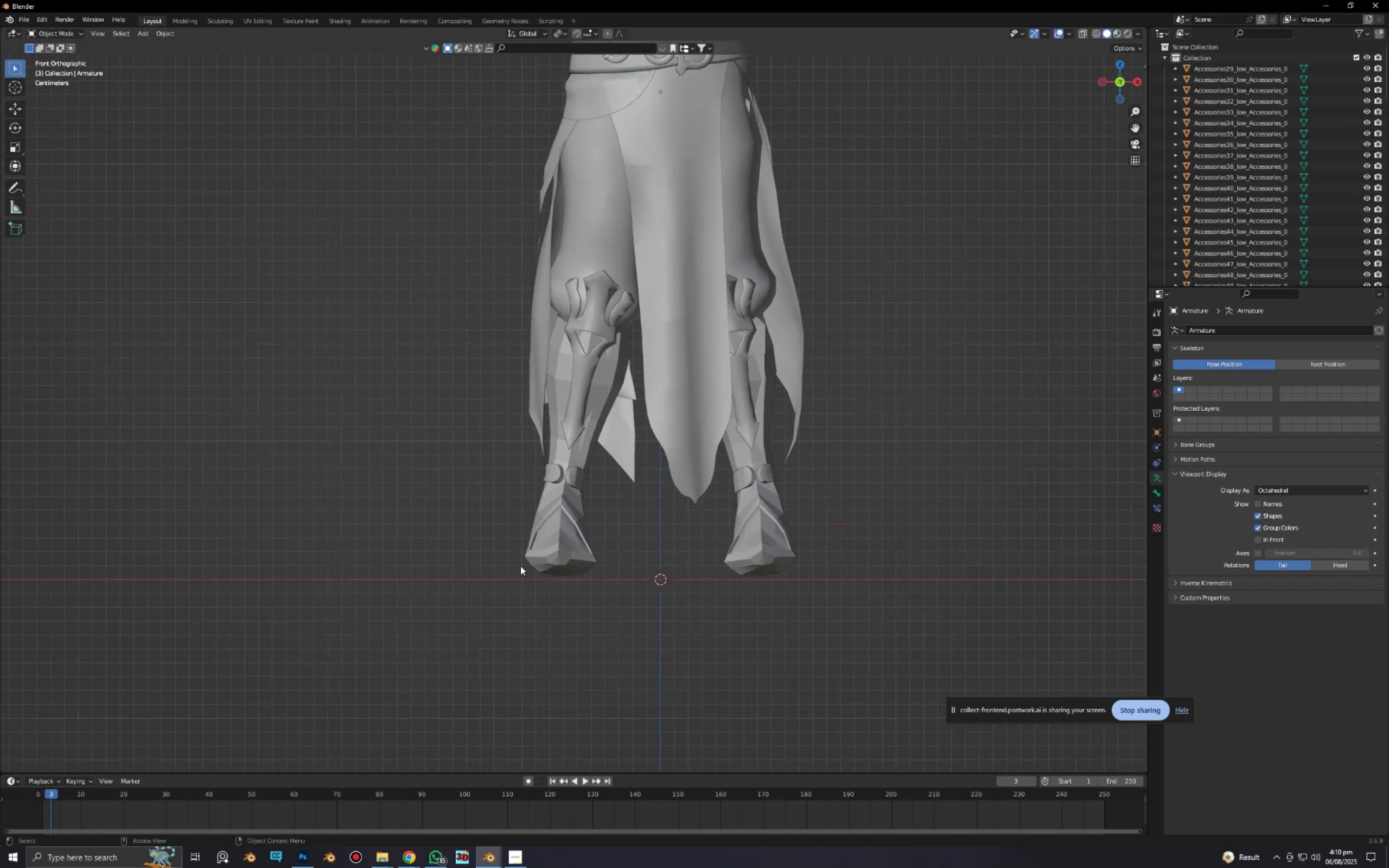 
scroll: coordinate [525, 565], scroll_direction: down, amount: 1.0
 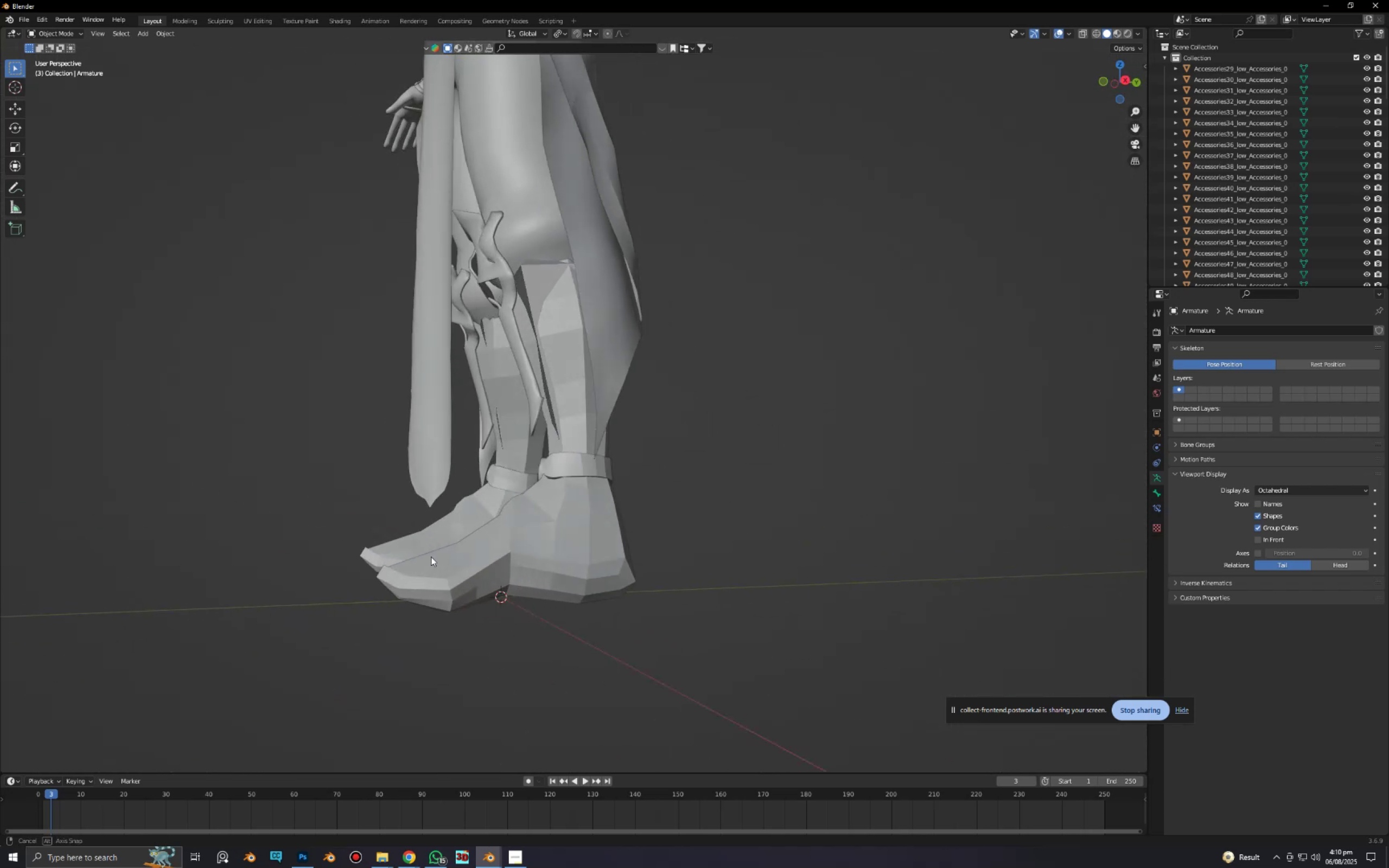 
key(Alt+AltLeft)
 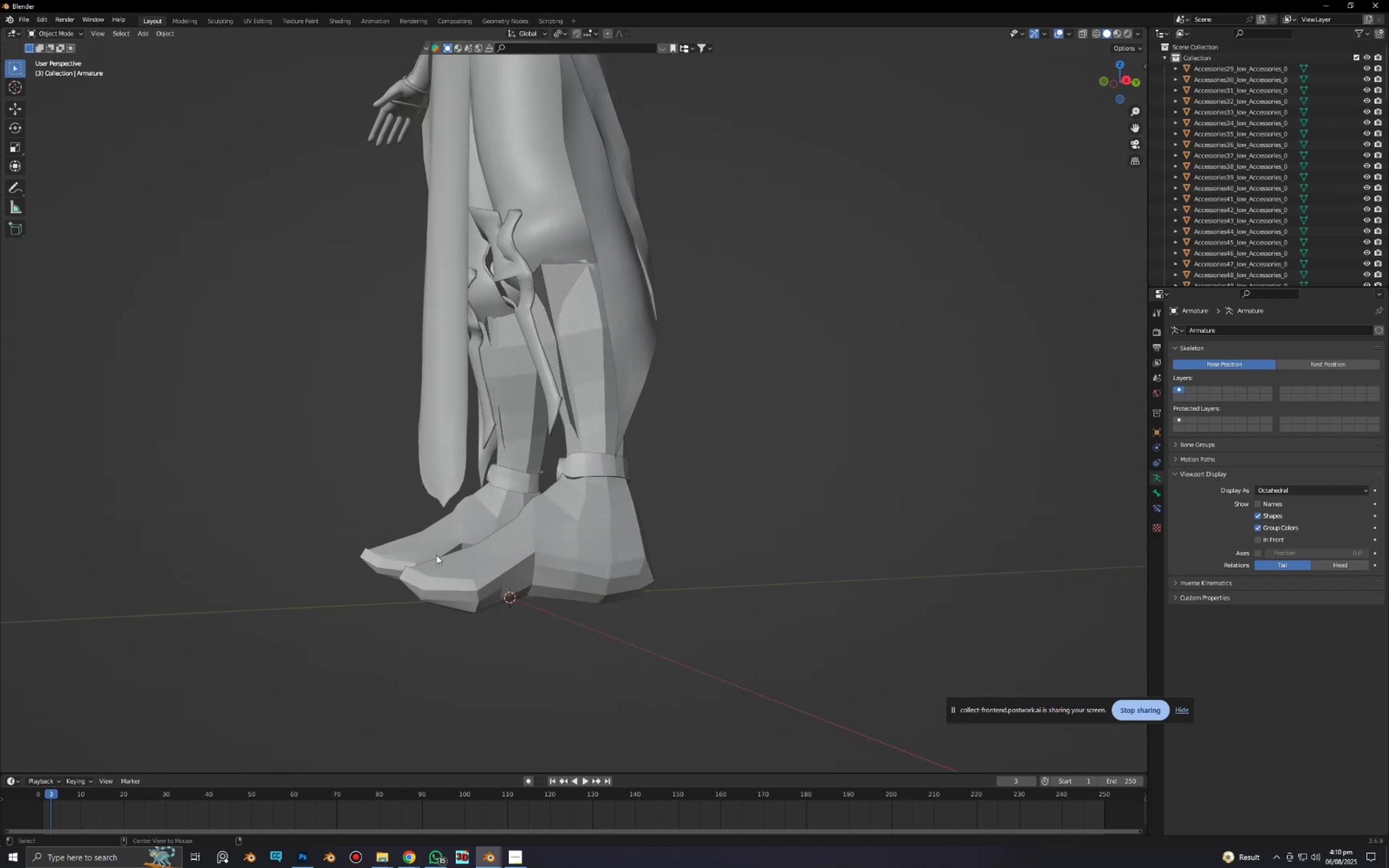 
key(Alt+Z)
 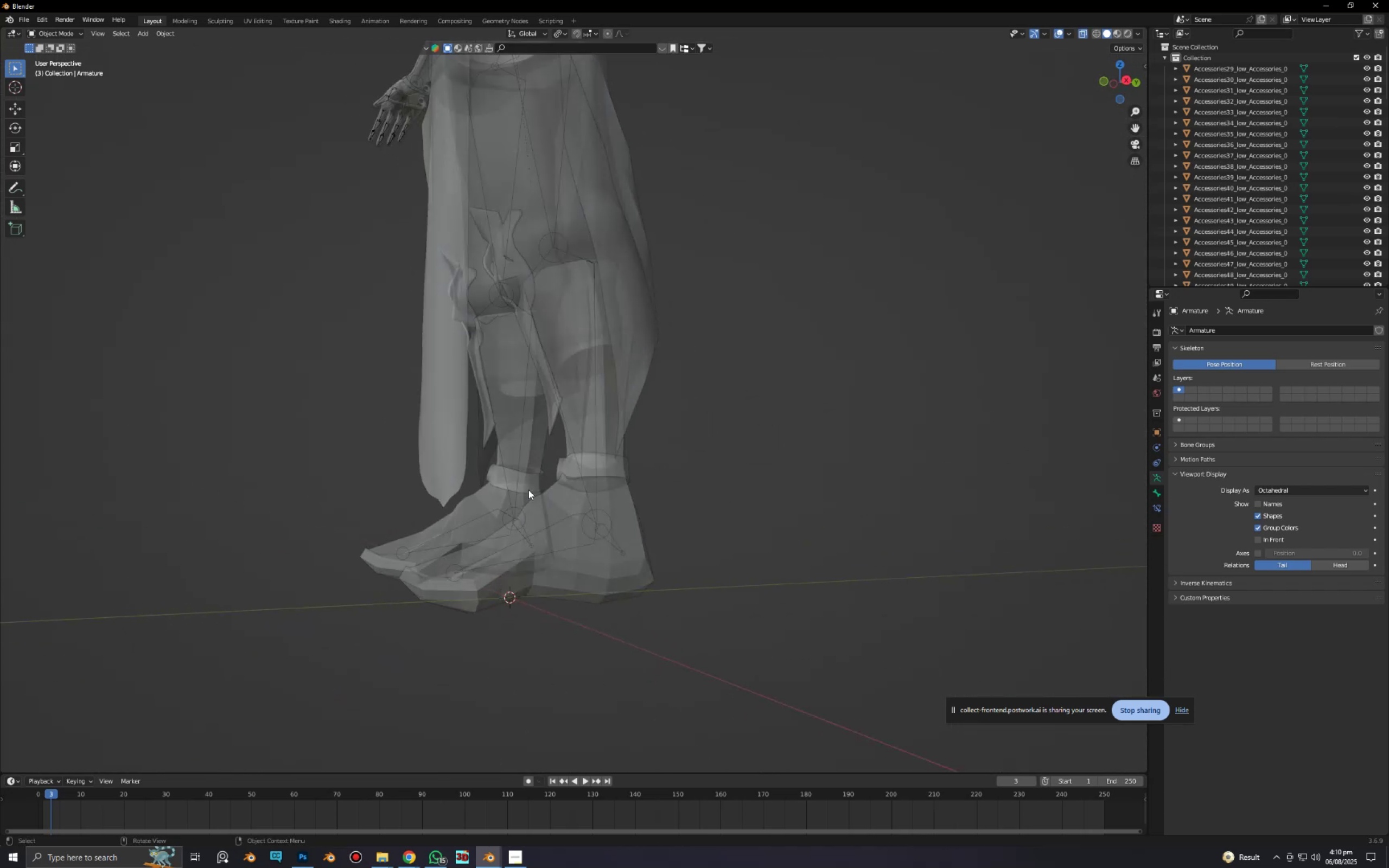 
scroll: coordinate [530, 487], scroll_direction: down, amount: 4.0
 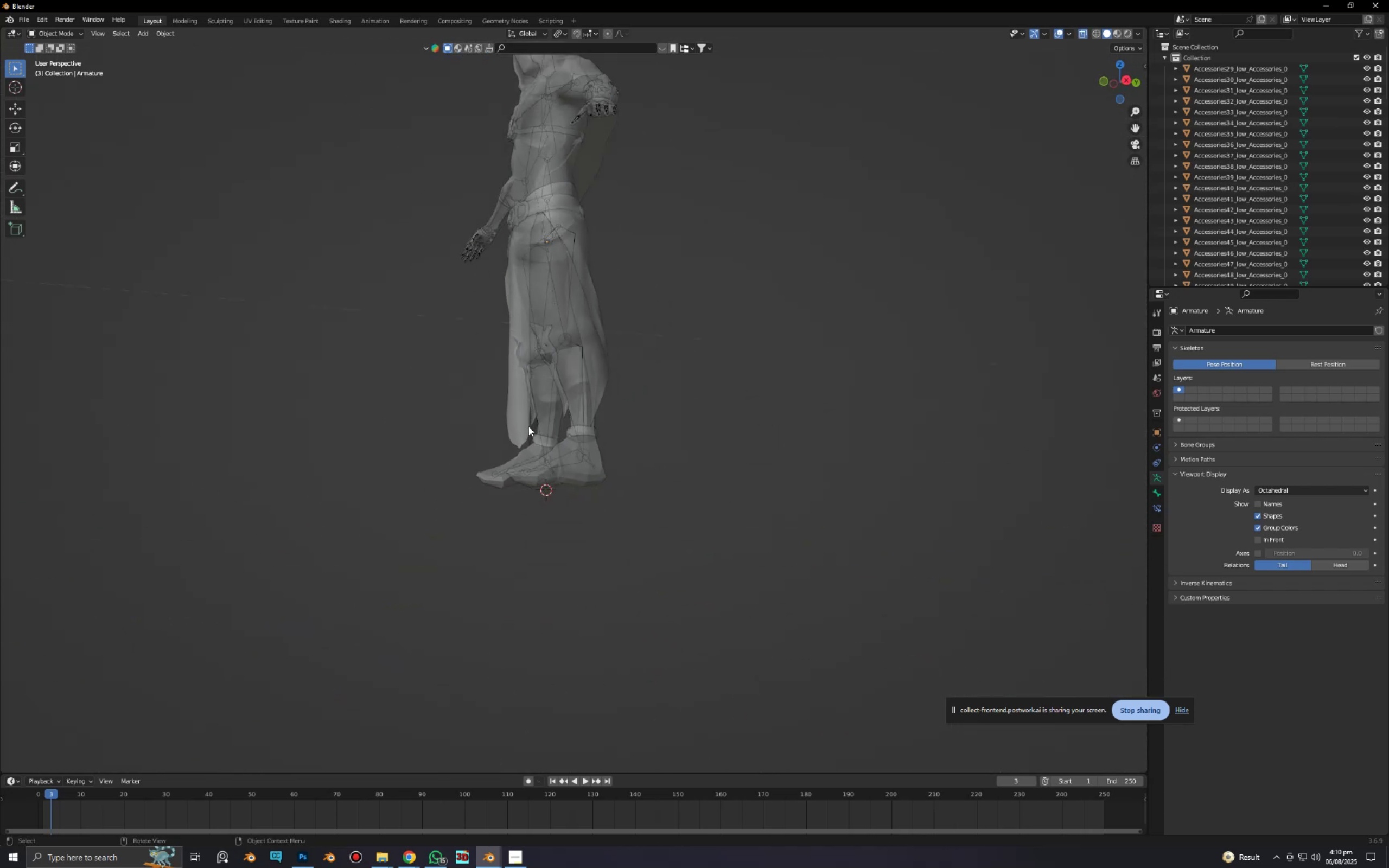 
hold_key(key=ShiftLeft, duration=0.57)
 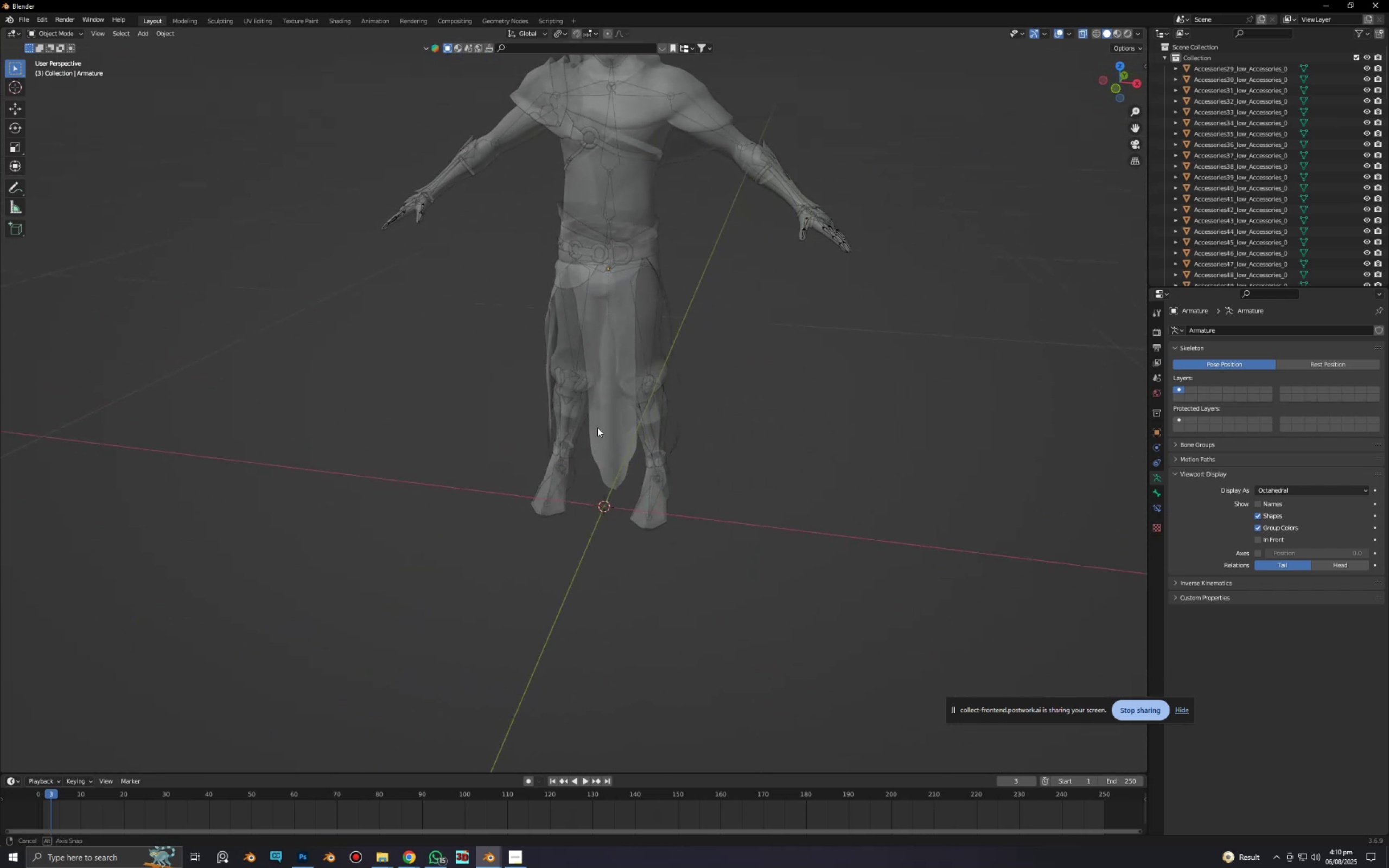 
key(Alt+AltLeft)
 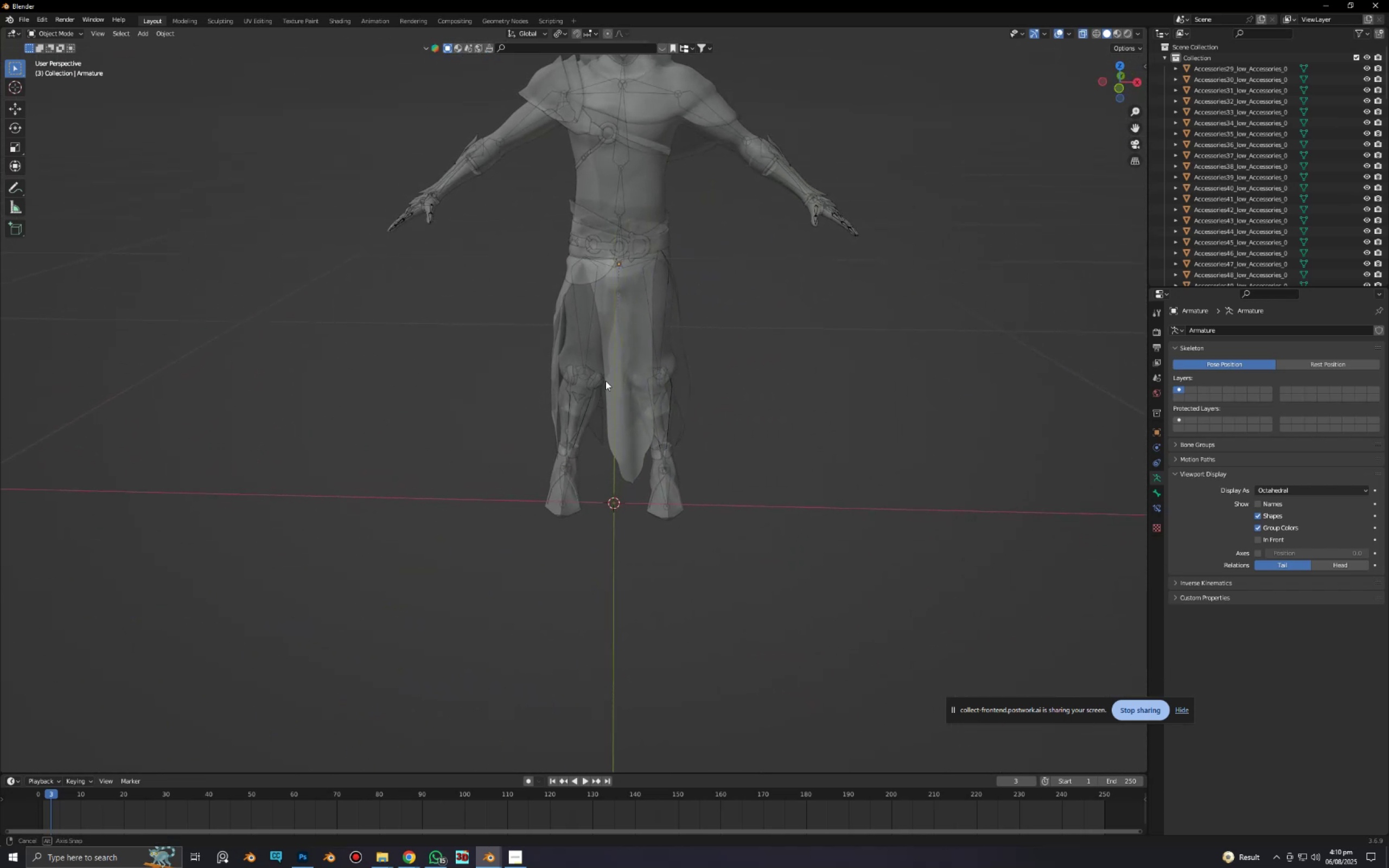 
key(Alt+AltLeft)
 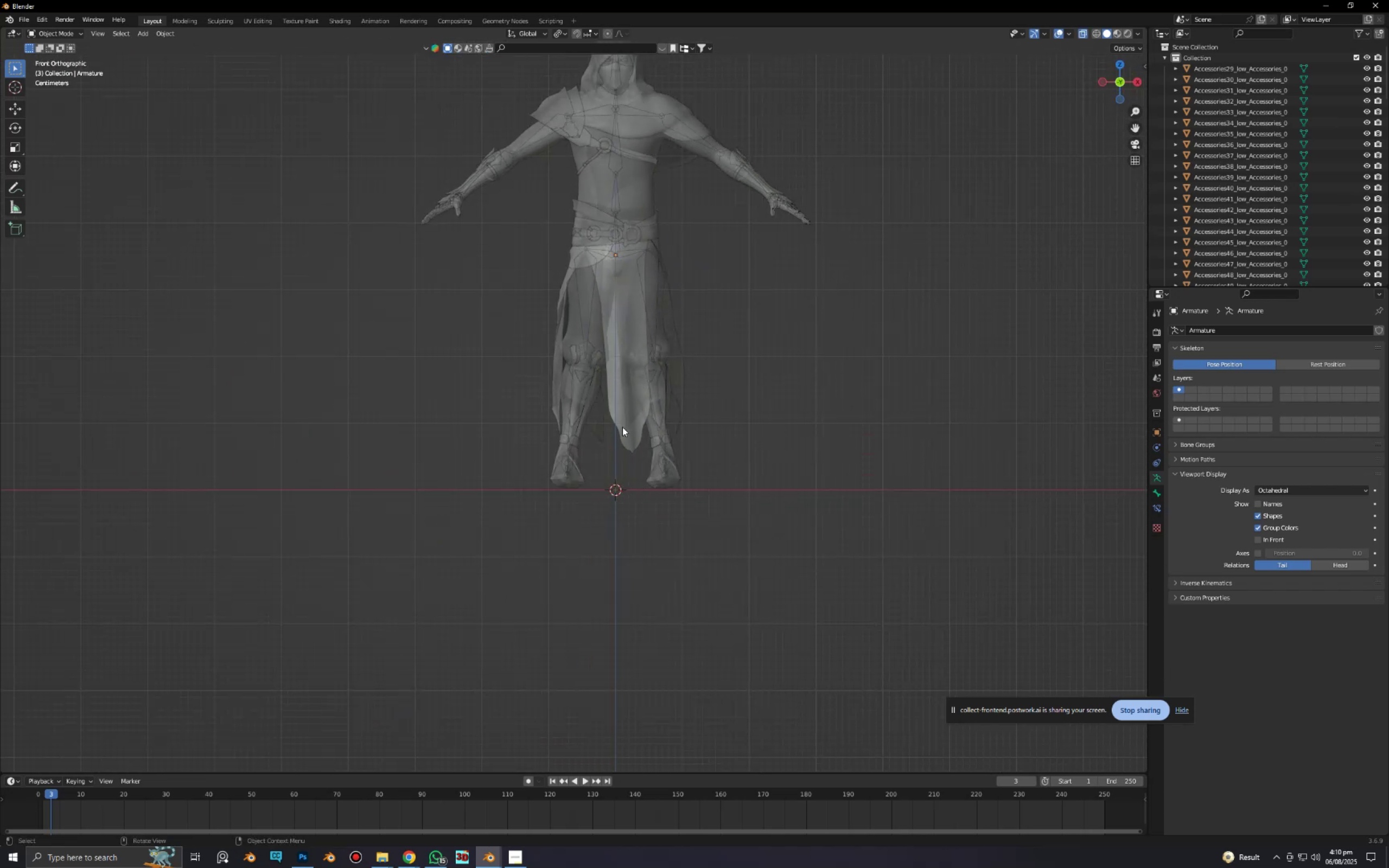 
hold_key(key=ShiftLeft, duration=0.41)
 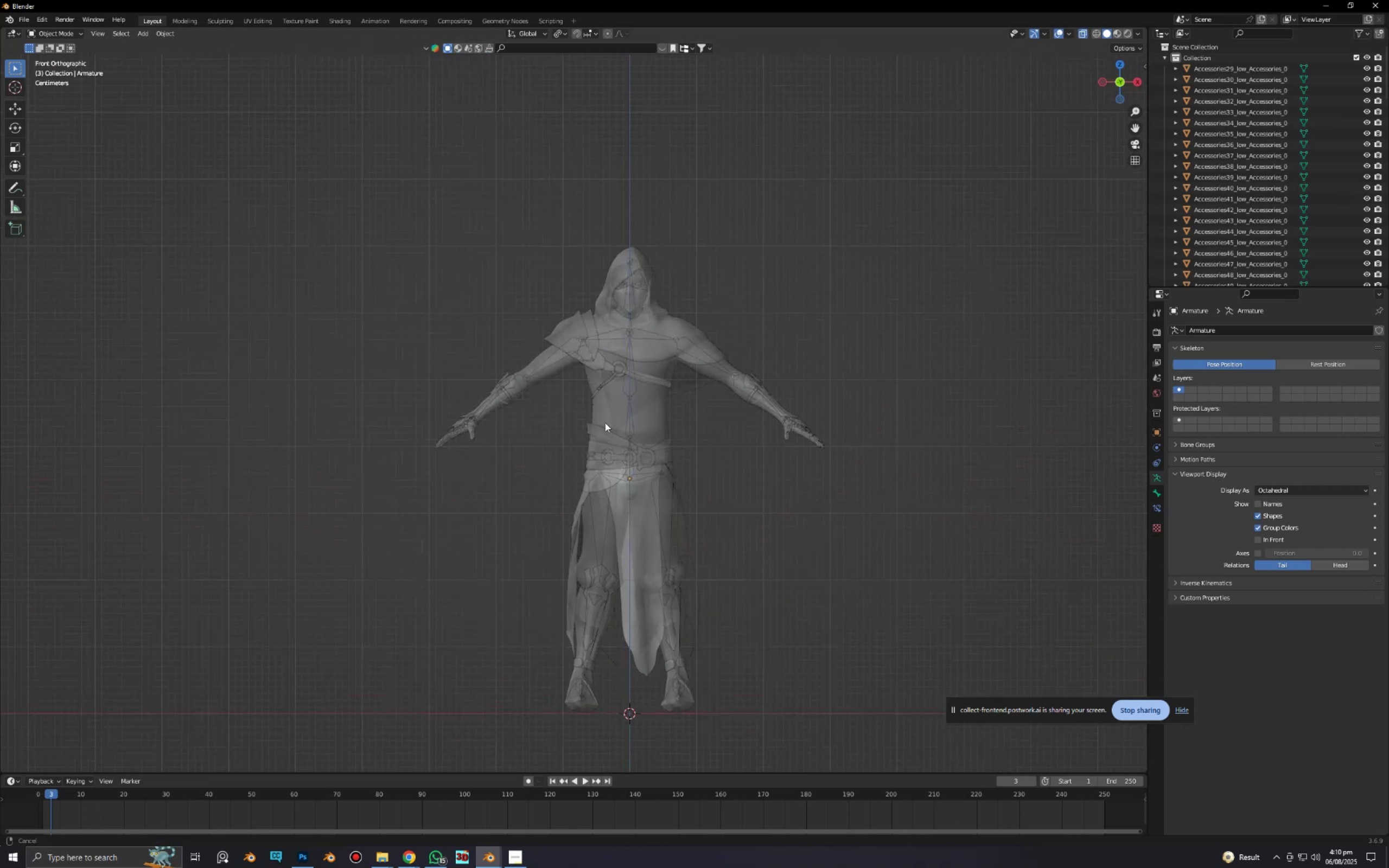 
scroll: coordinate [614, 347], scroll_direction: up, amount: 7.0
 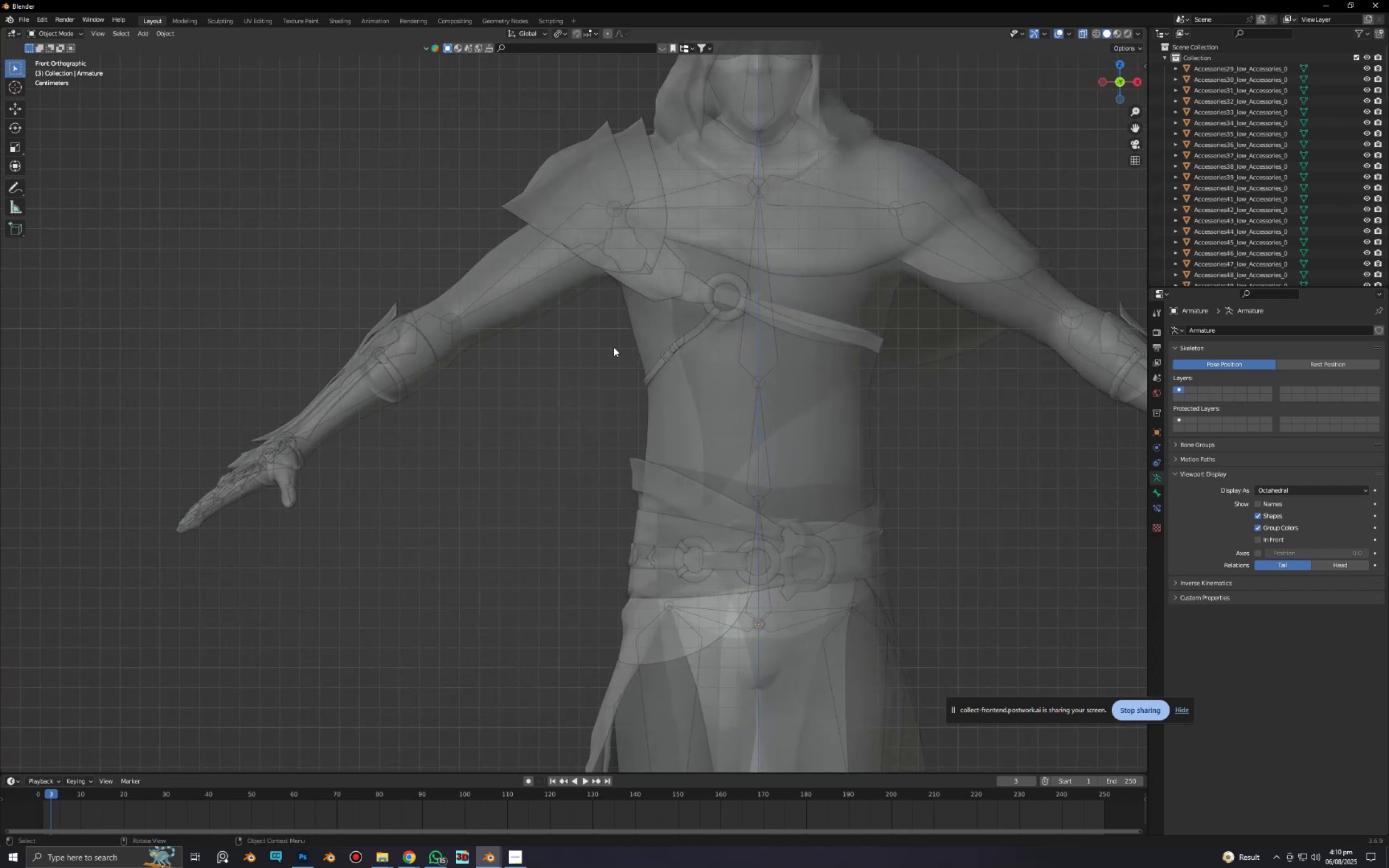 
hold_key(key=ShiftLeft, duration=0.46)
 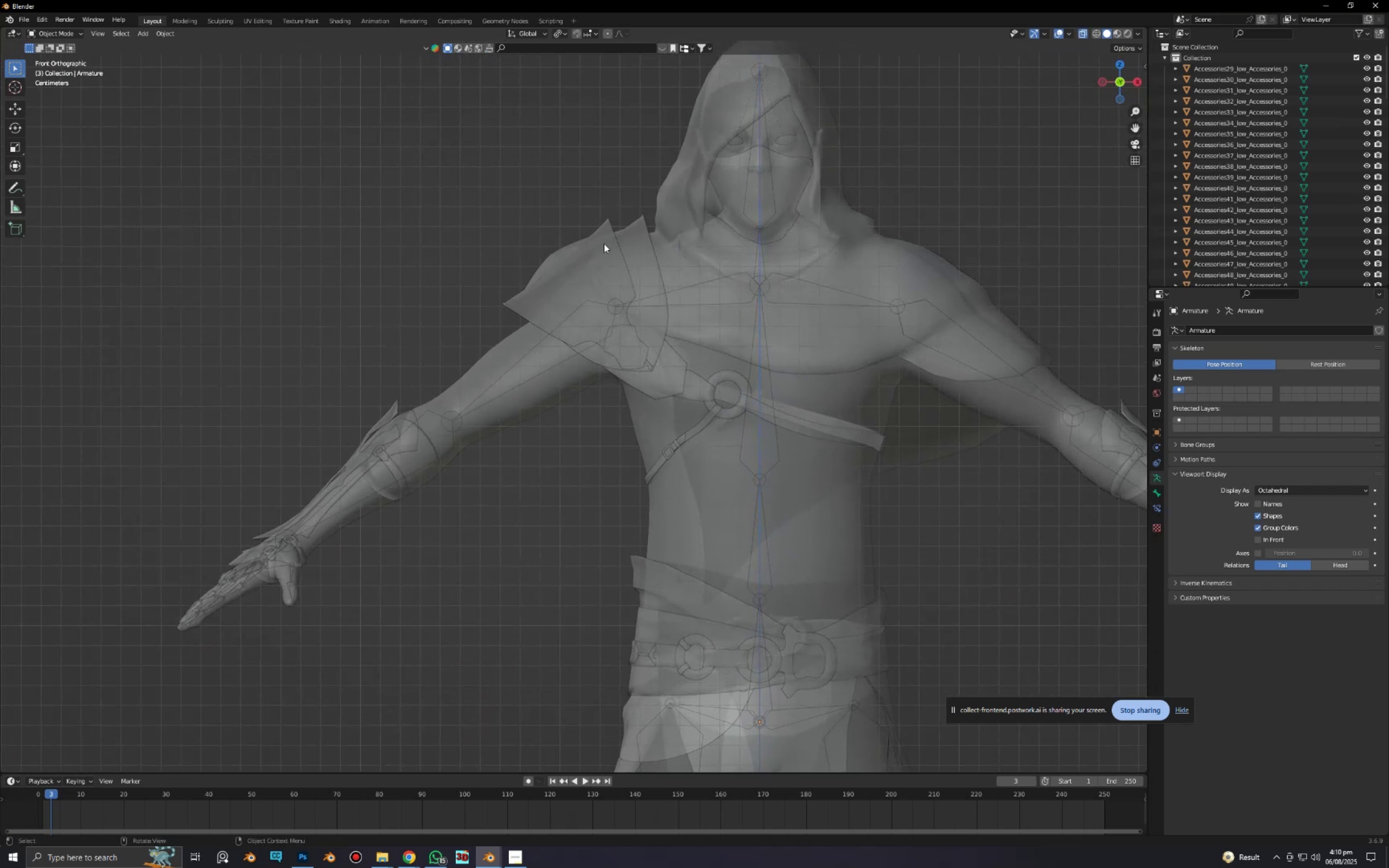 
left_click([604, 244])
 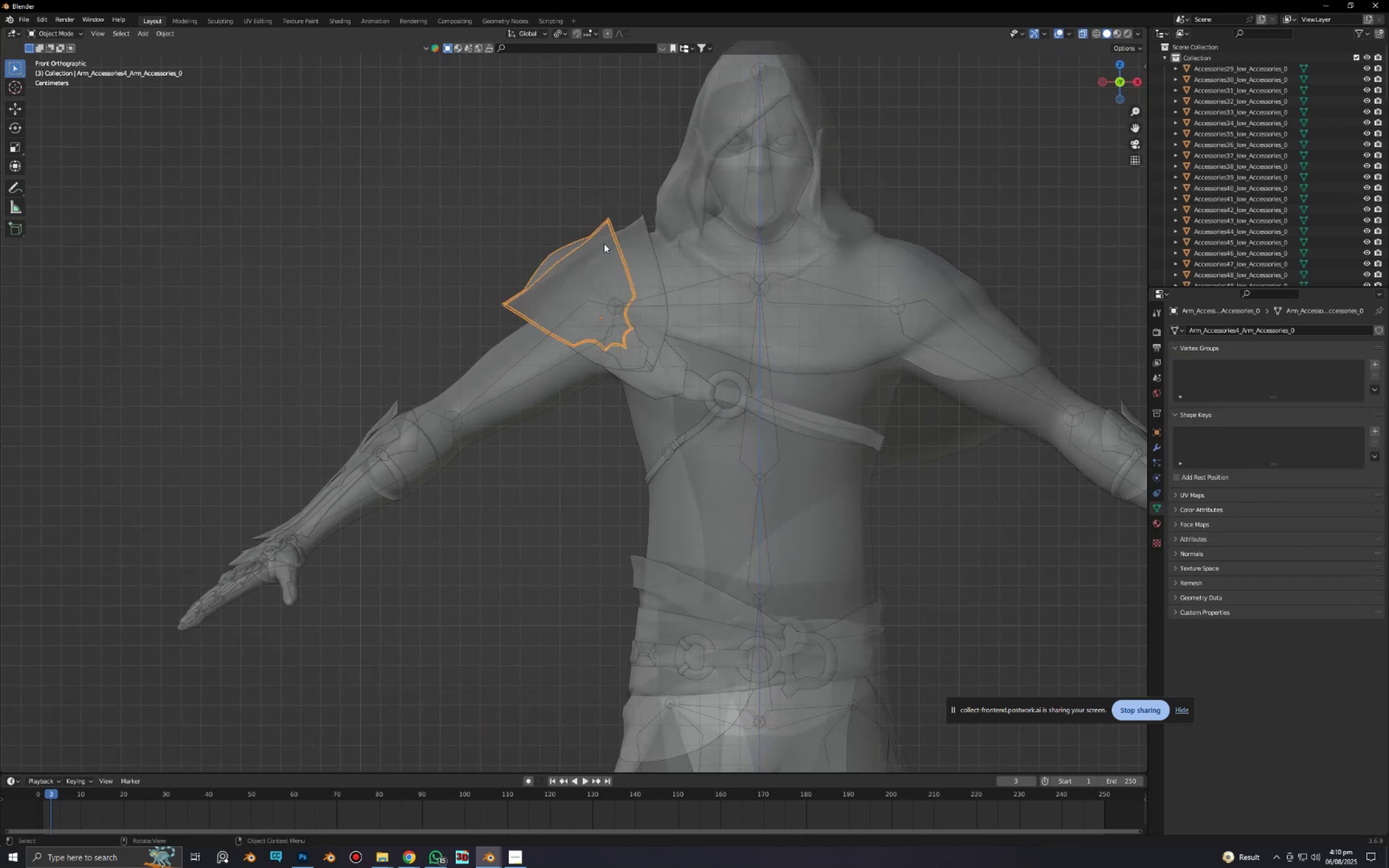 
key(Alt+AltLeft)
 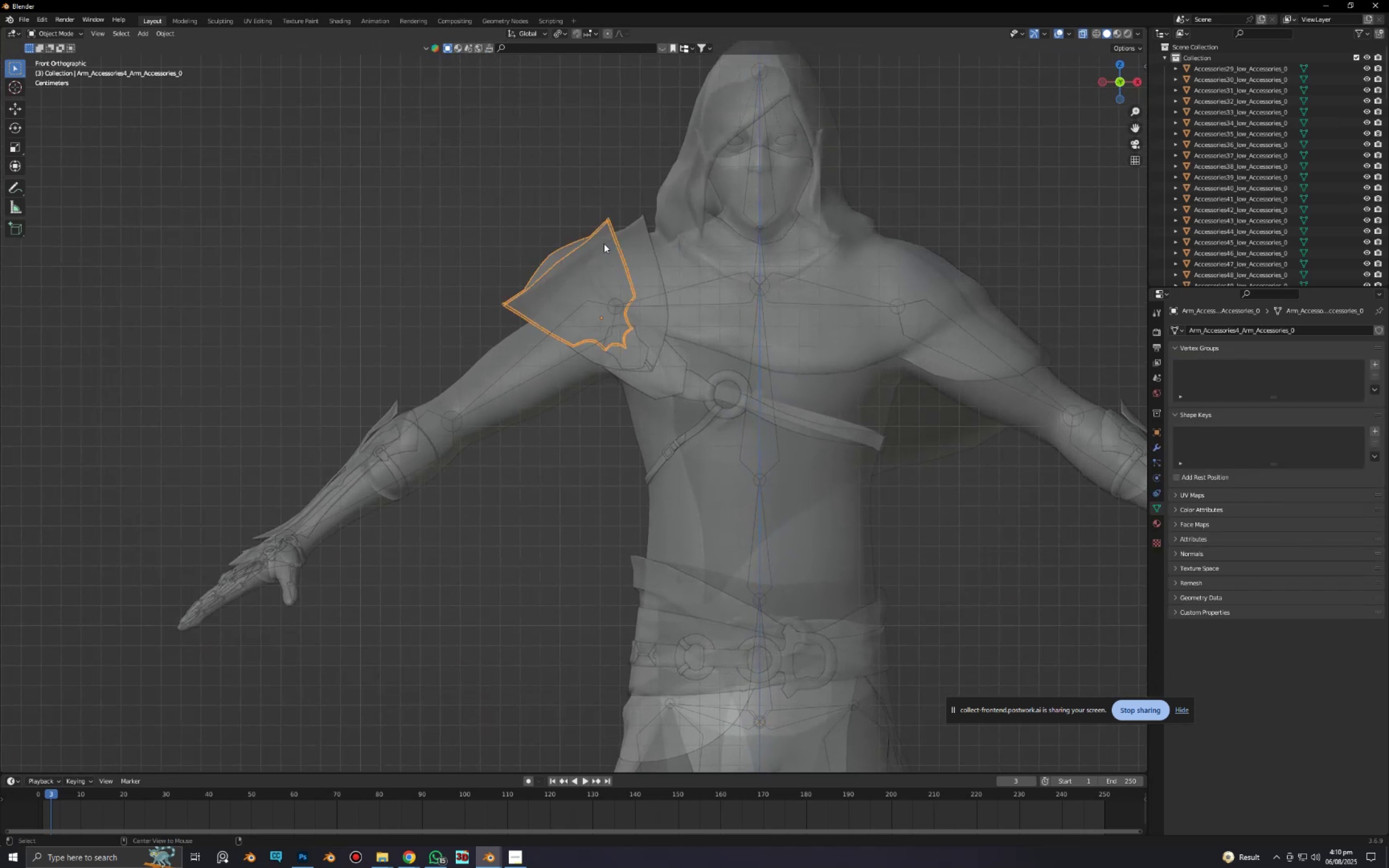 
key(Alt+Z)
 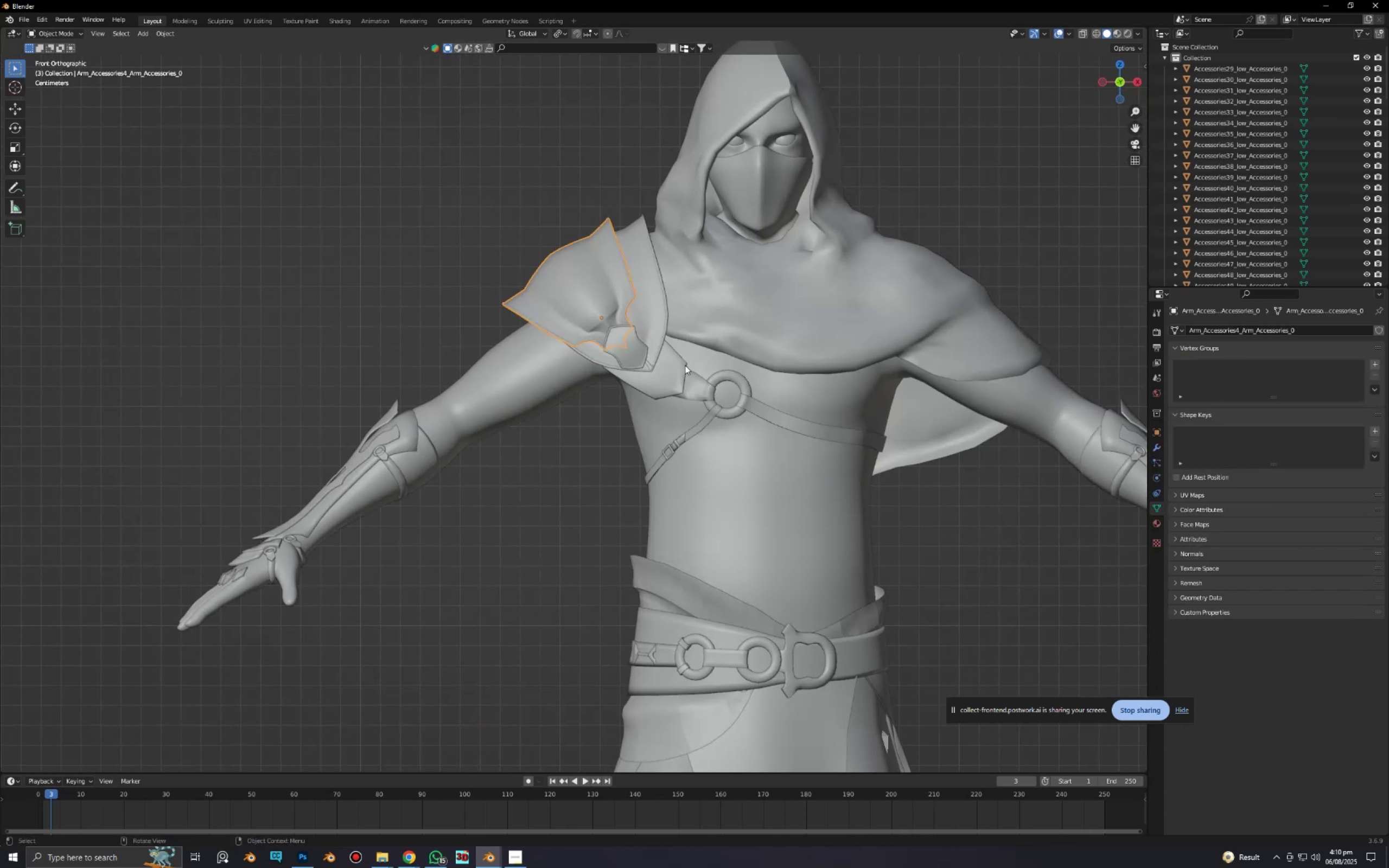 
hold_key(key=ShiftLeft, duration=1.5)
left_click([652, 284])
 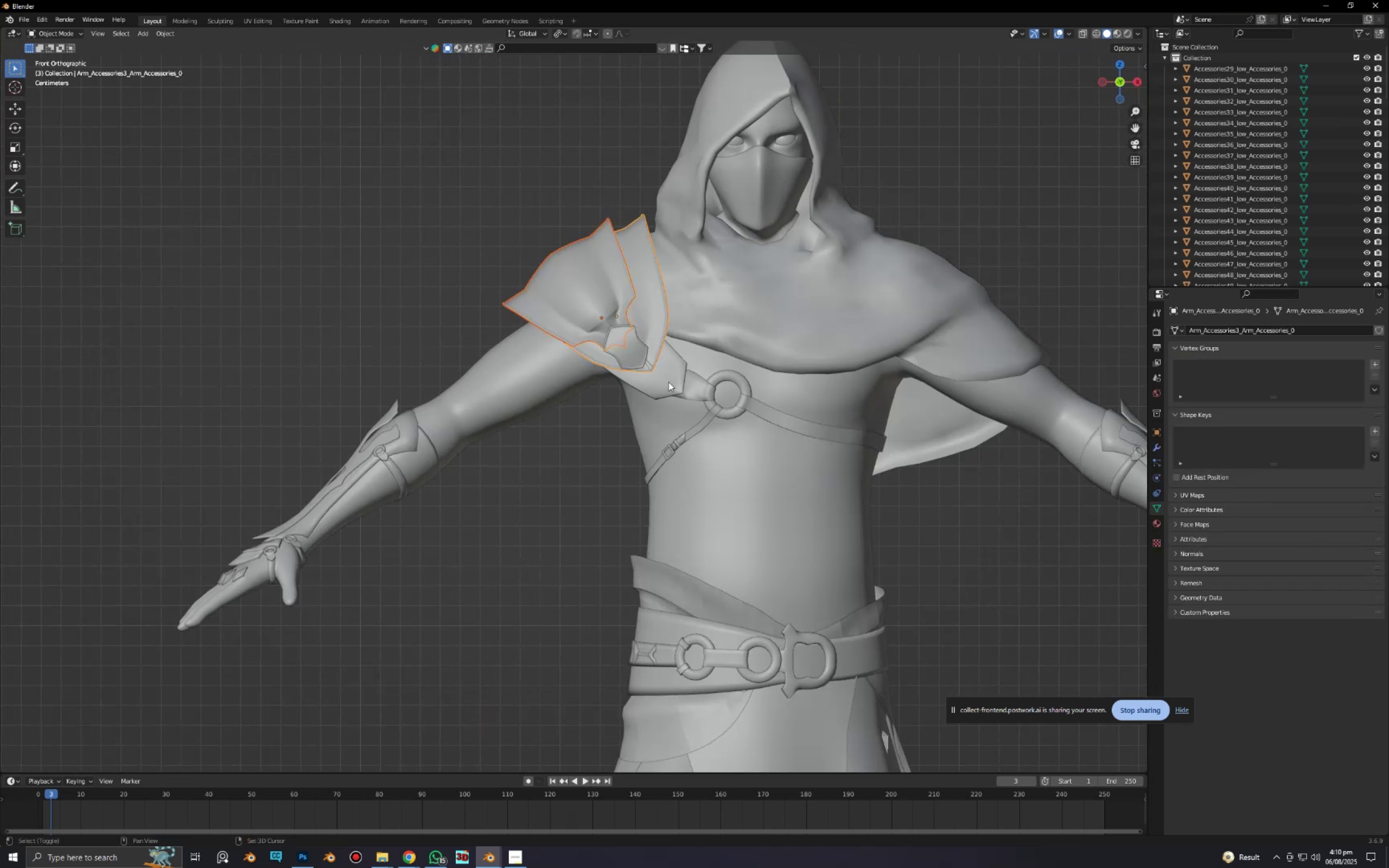 
double_click([669, 382])
 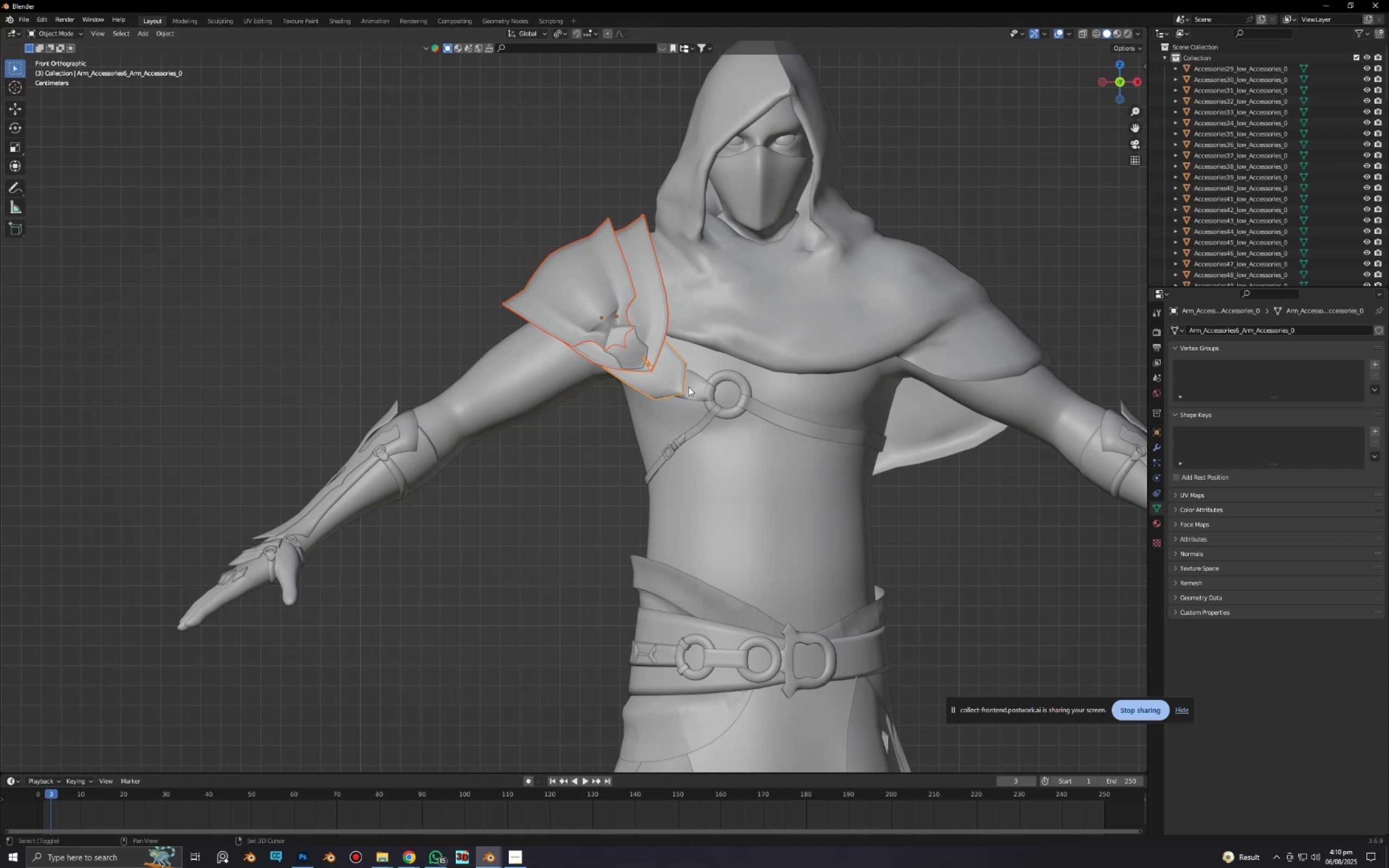 
hold_key(key=ShiftLeft, duration=1.15)
left_click([673, 379])
 